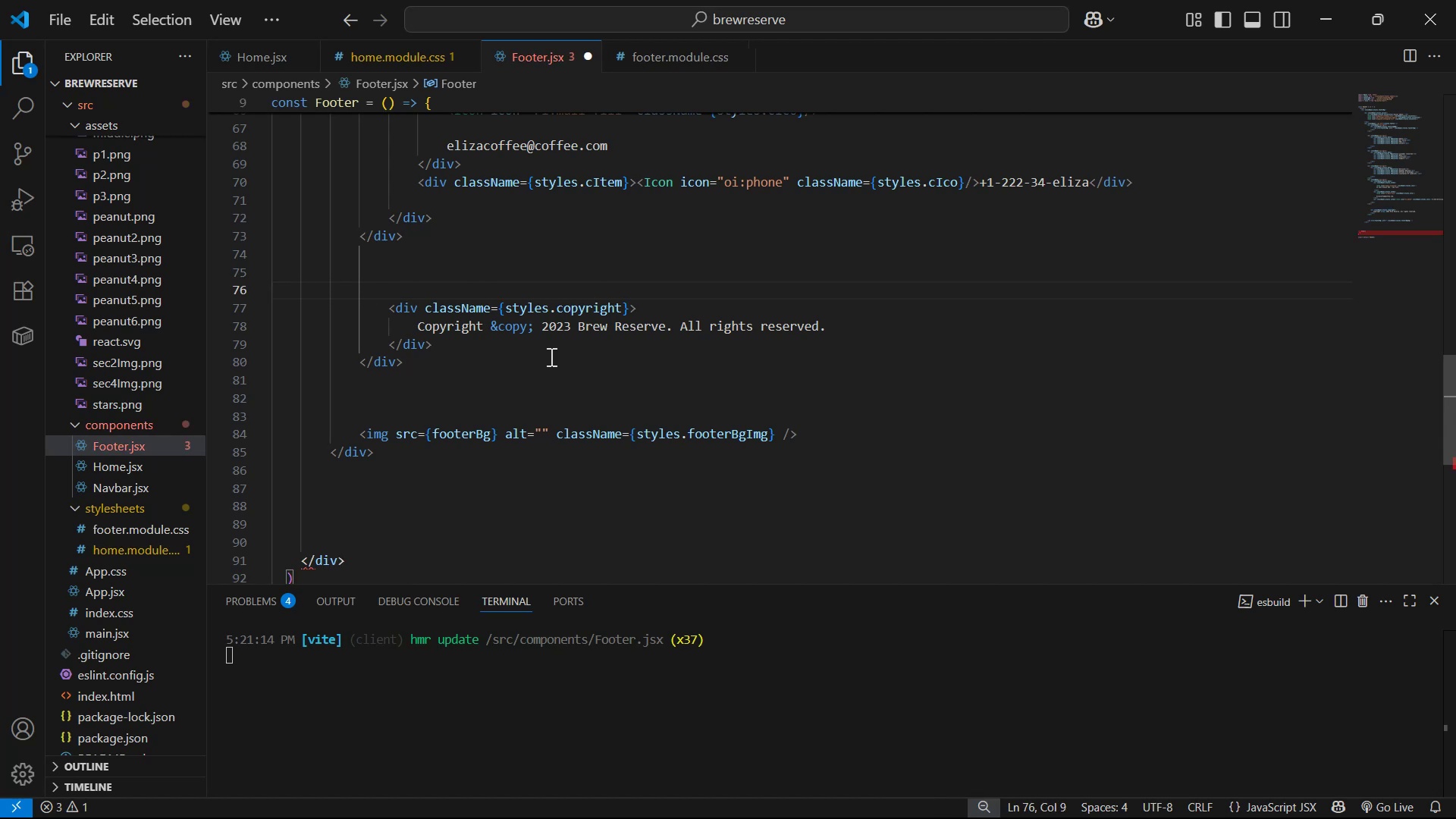 
left_click_drag(start_coordinate=[520, 356], to_coordinate=[497, 344])
 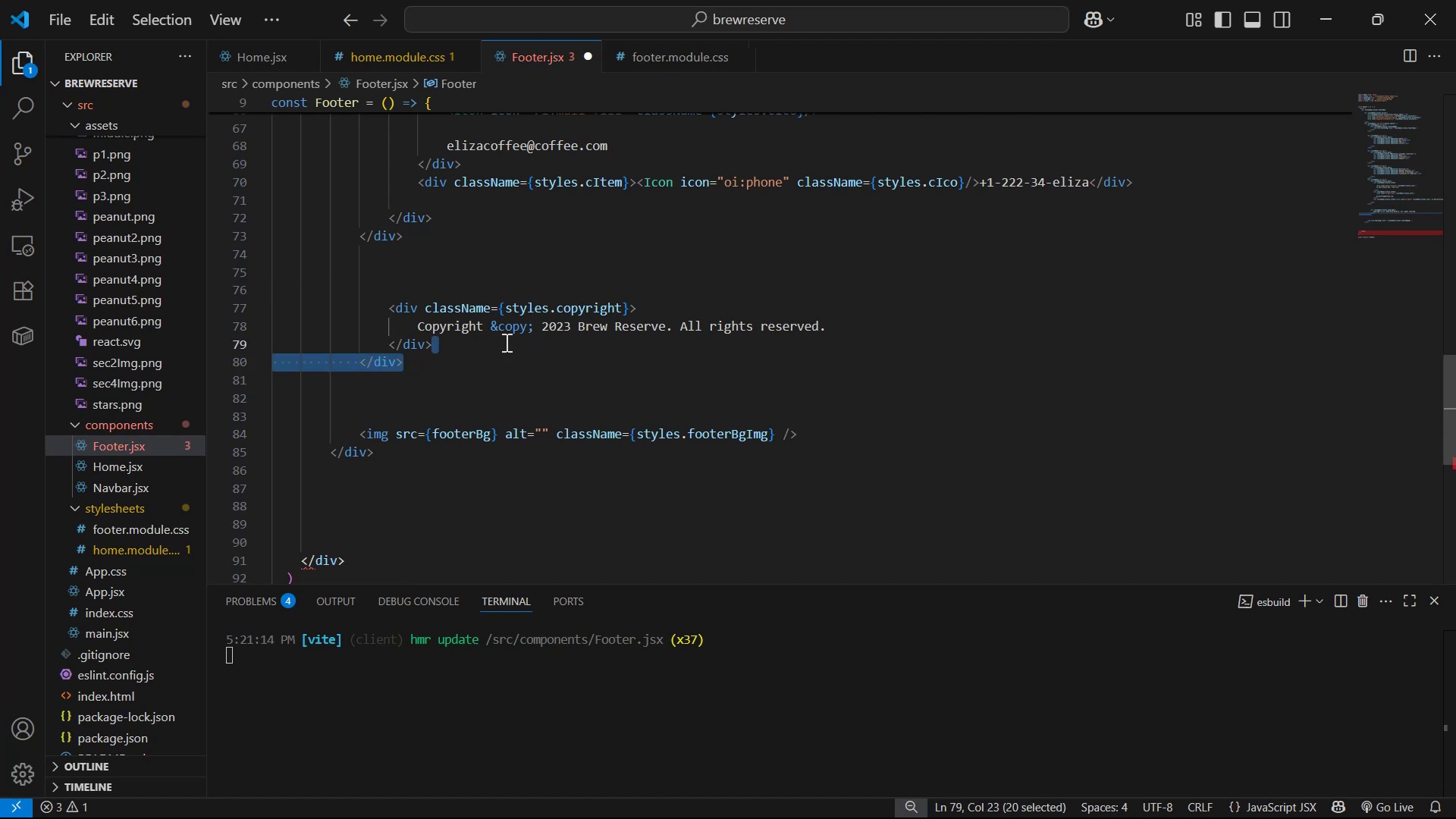 
key(Backspace)
 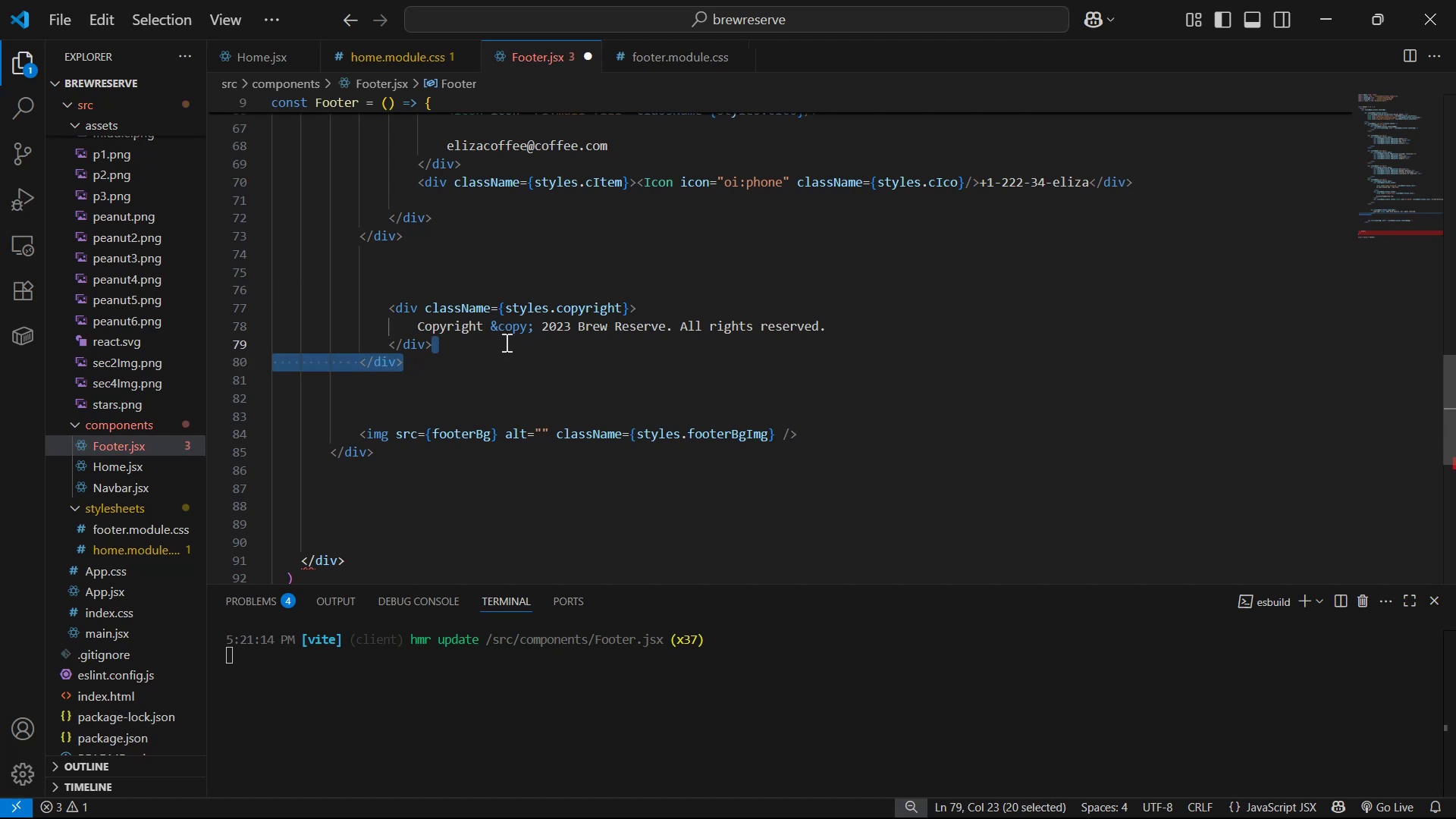 
key(Control+S)
 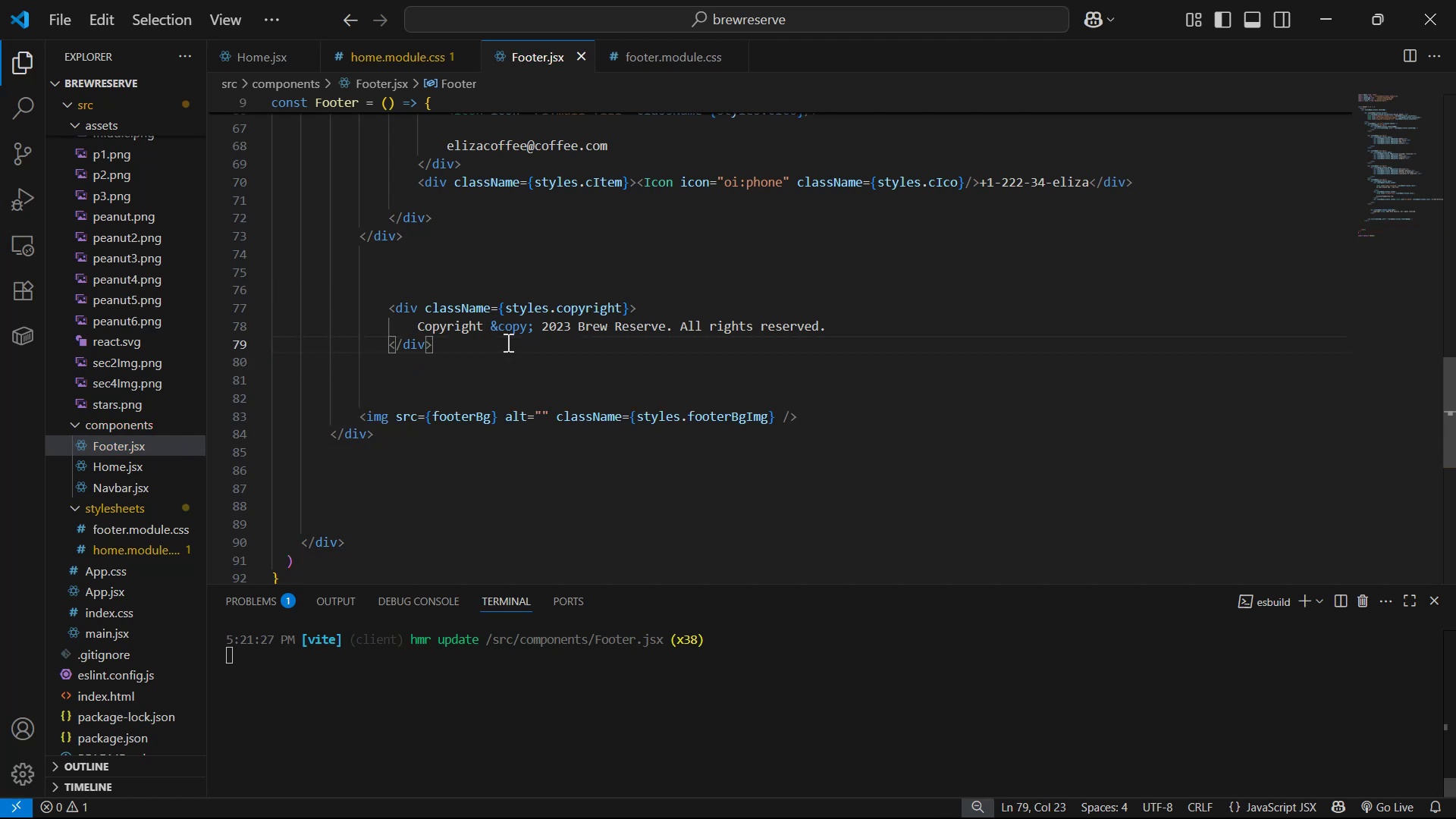 
key(Alt+AltLeft)
 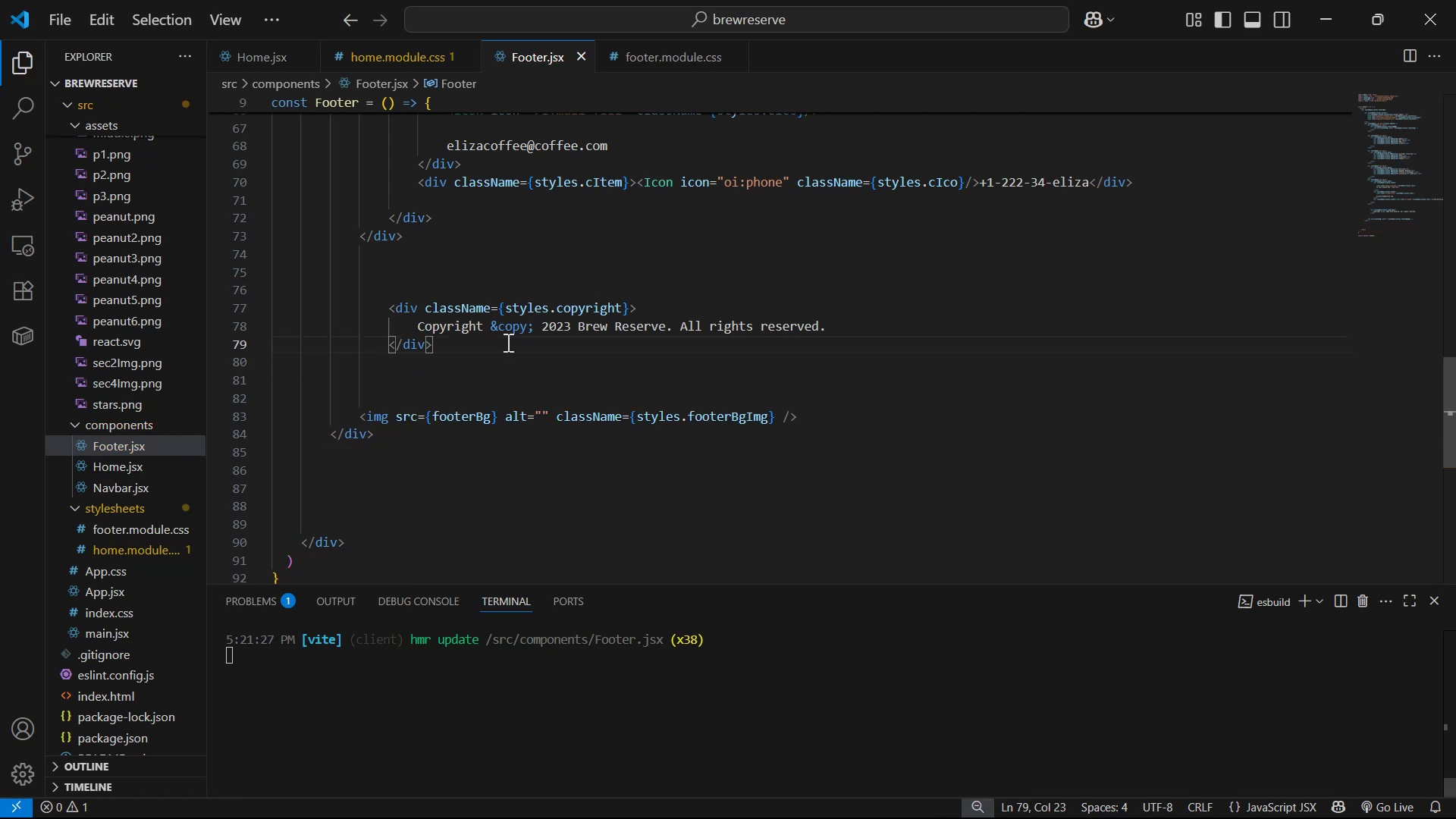 
key(Alt+Tab)
 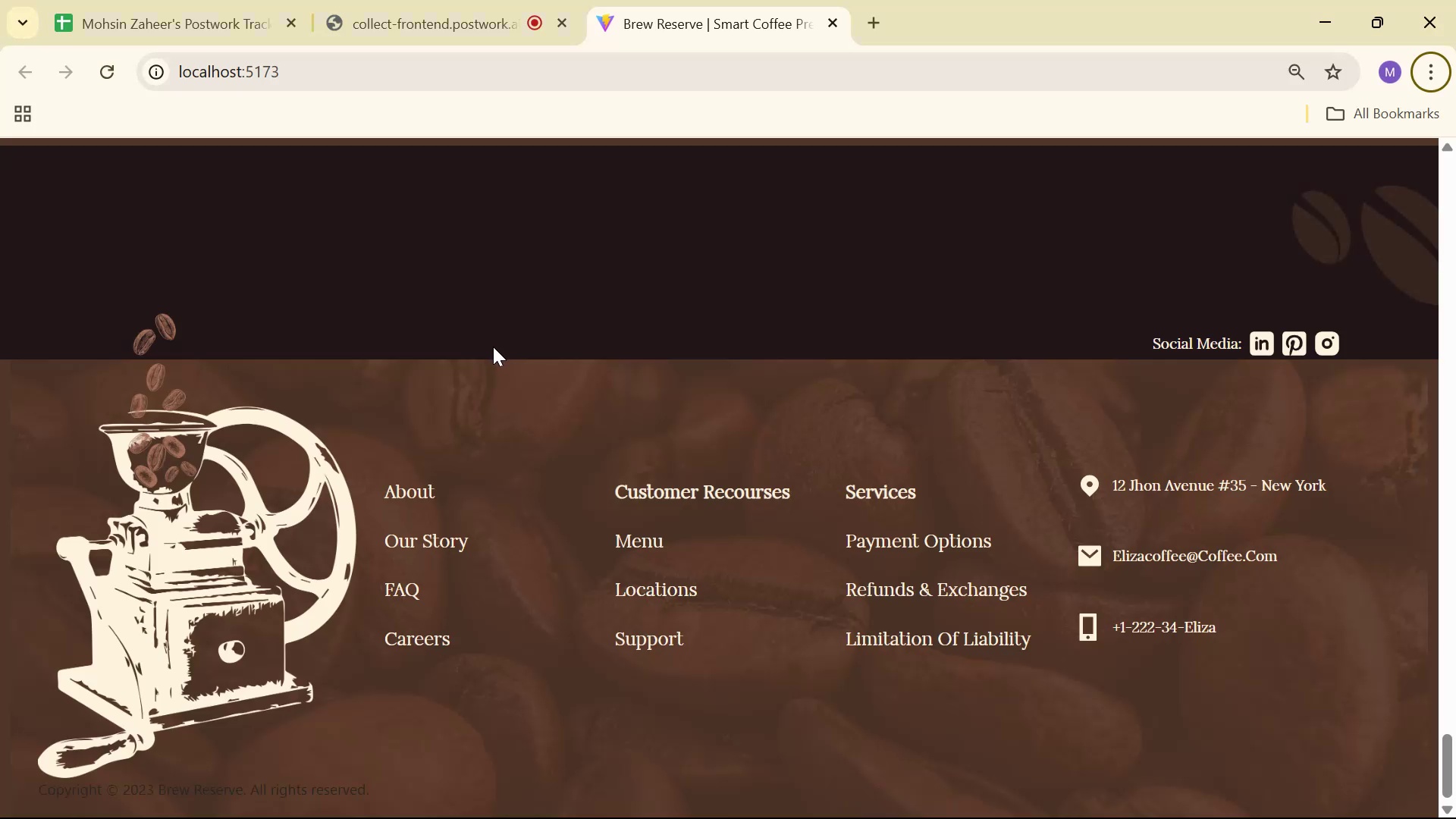 
key(Alt+AltLeft)
 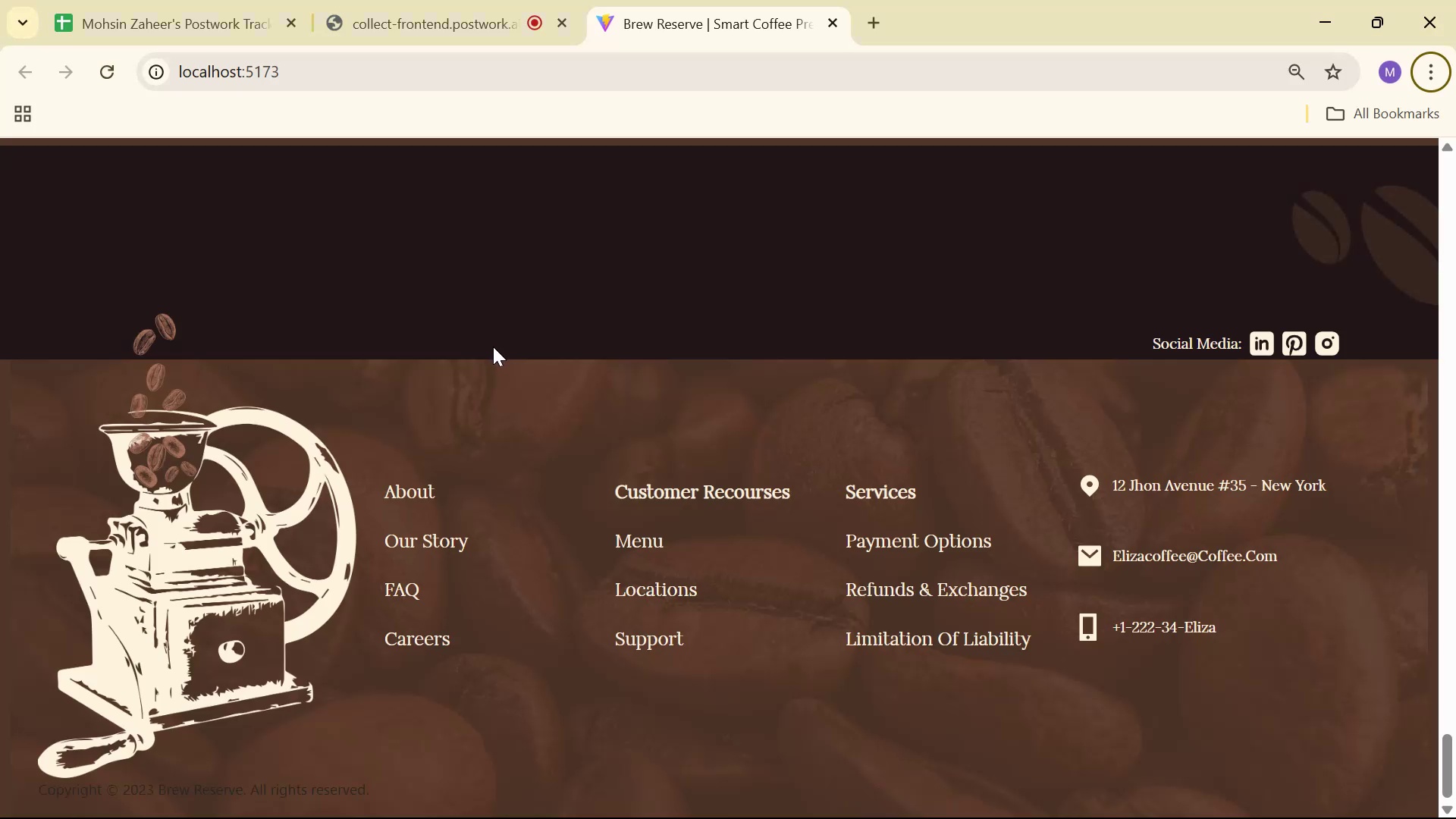 
key(Alt+Tab)
 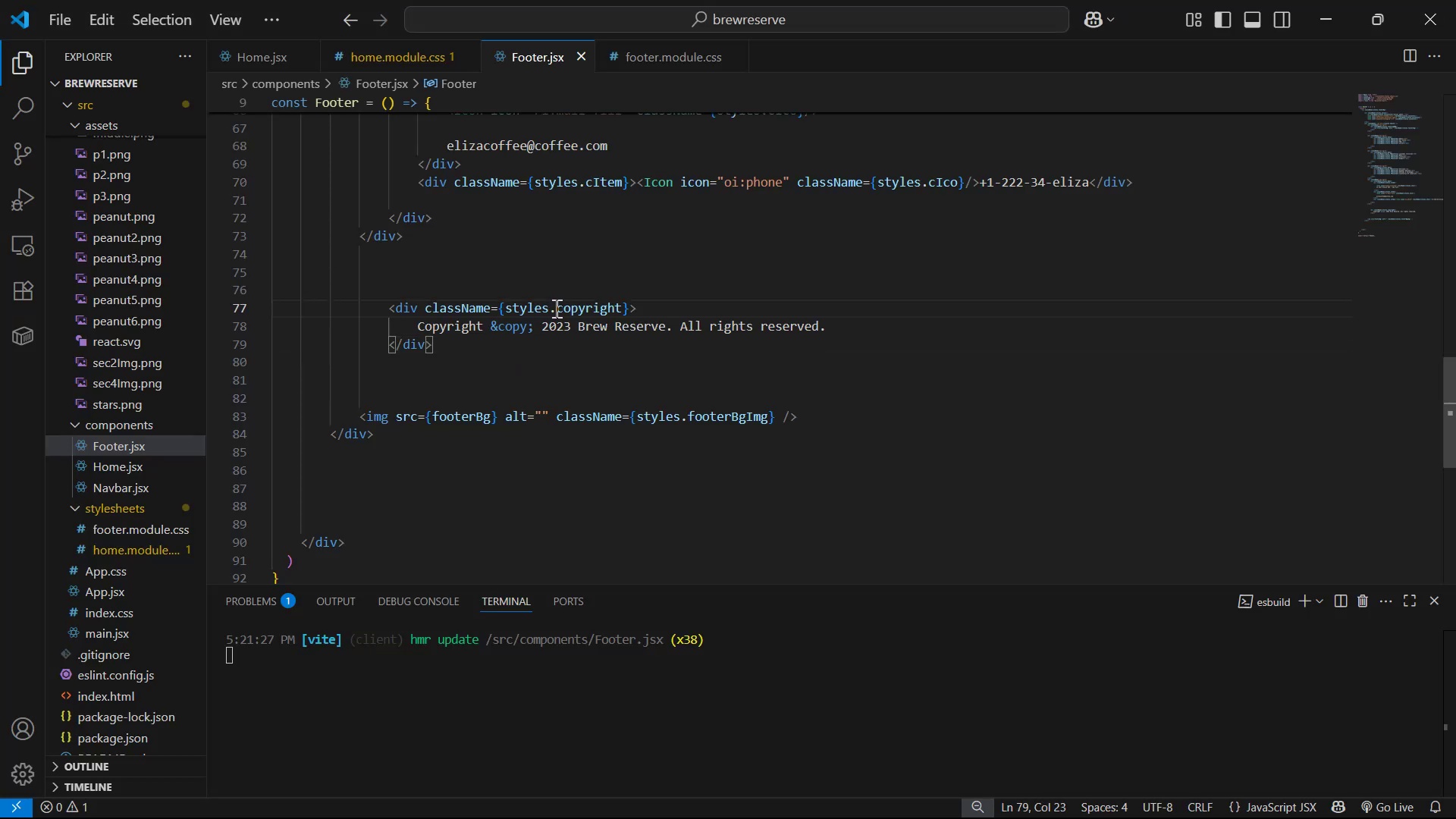 
left_click_drag(start_coordinate=[549, 308], to_coordinate=[620, 306])
 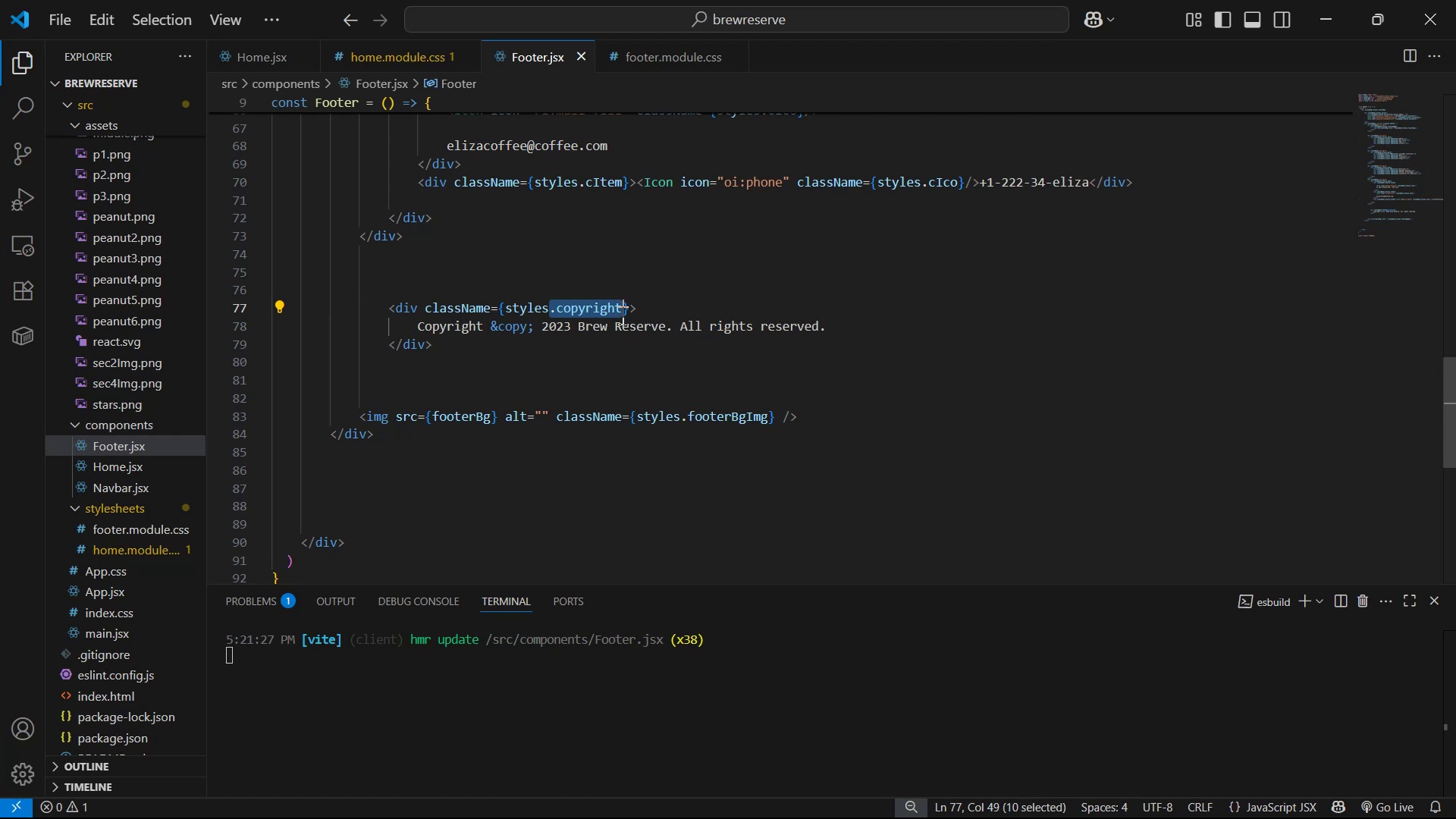 
key(Control+C)
 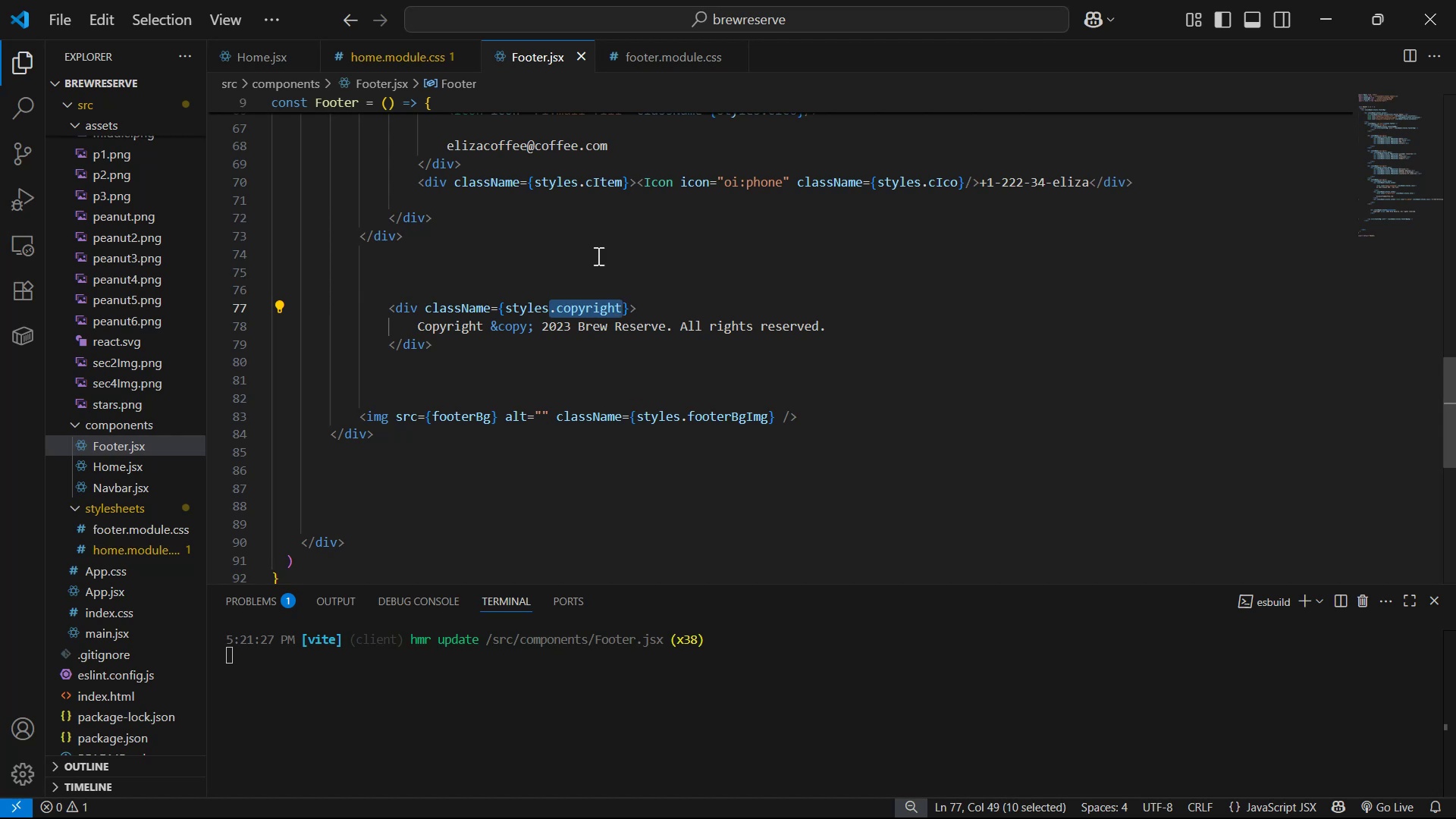 
key(Control+C)
 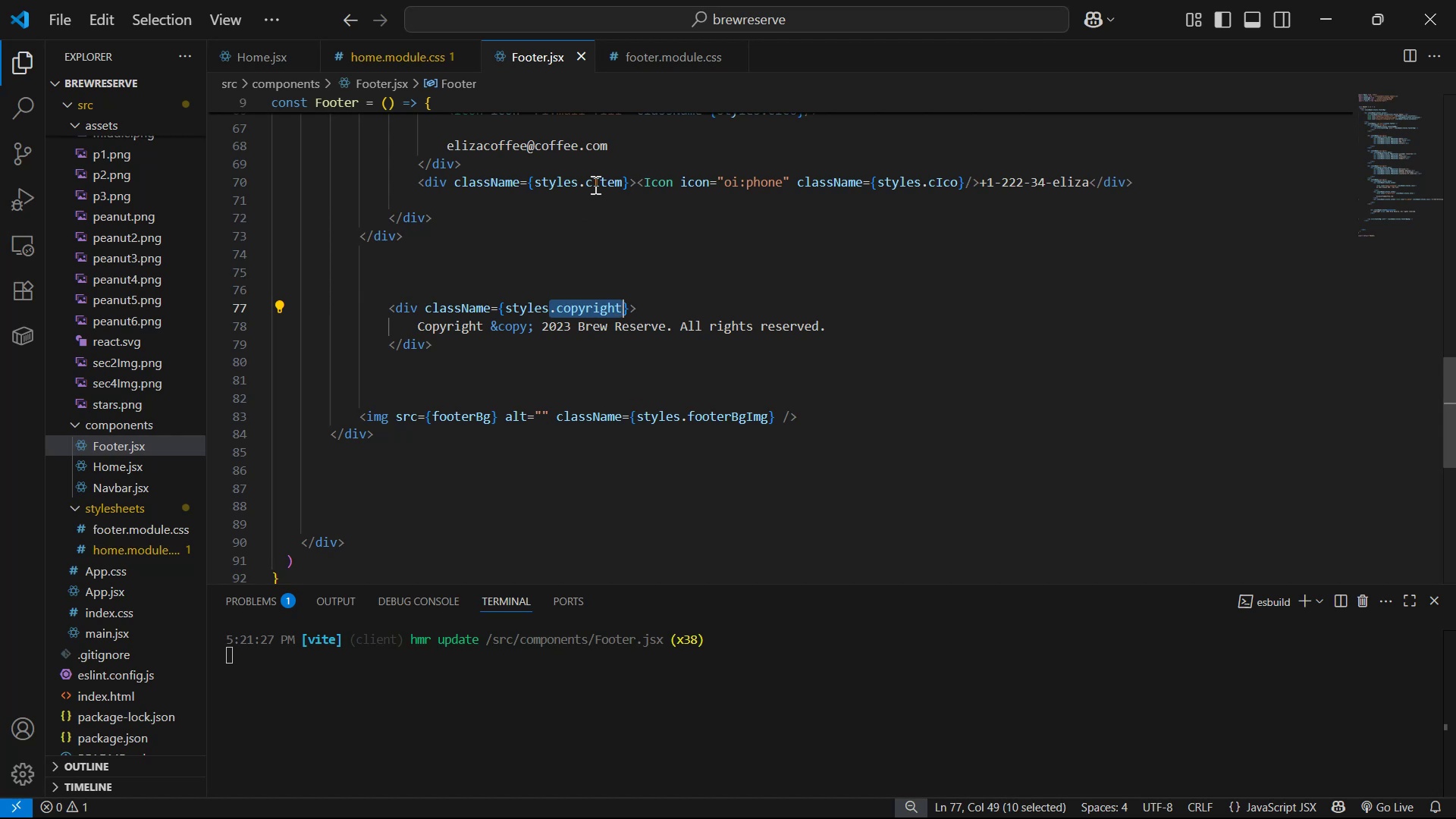 
key(Control+C)
 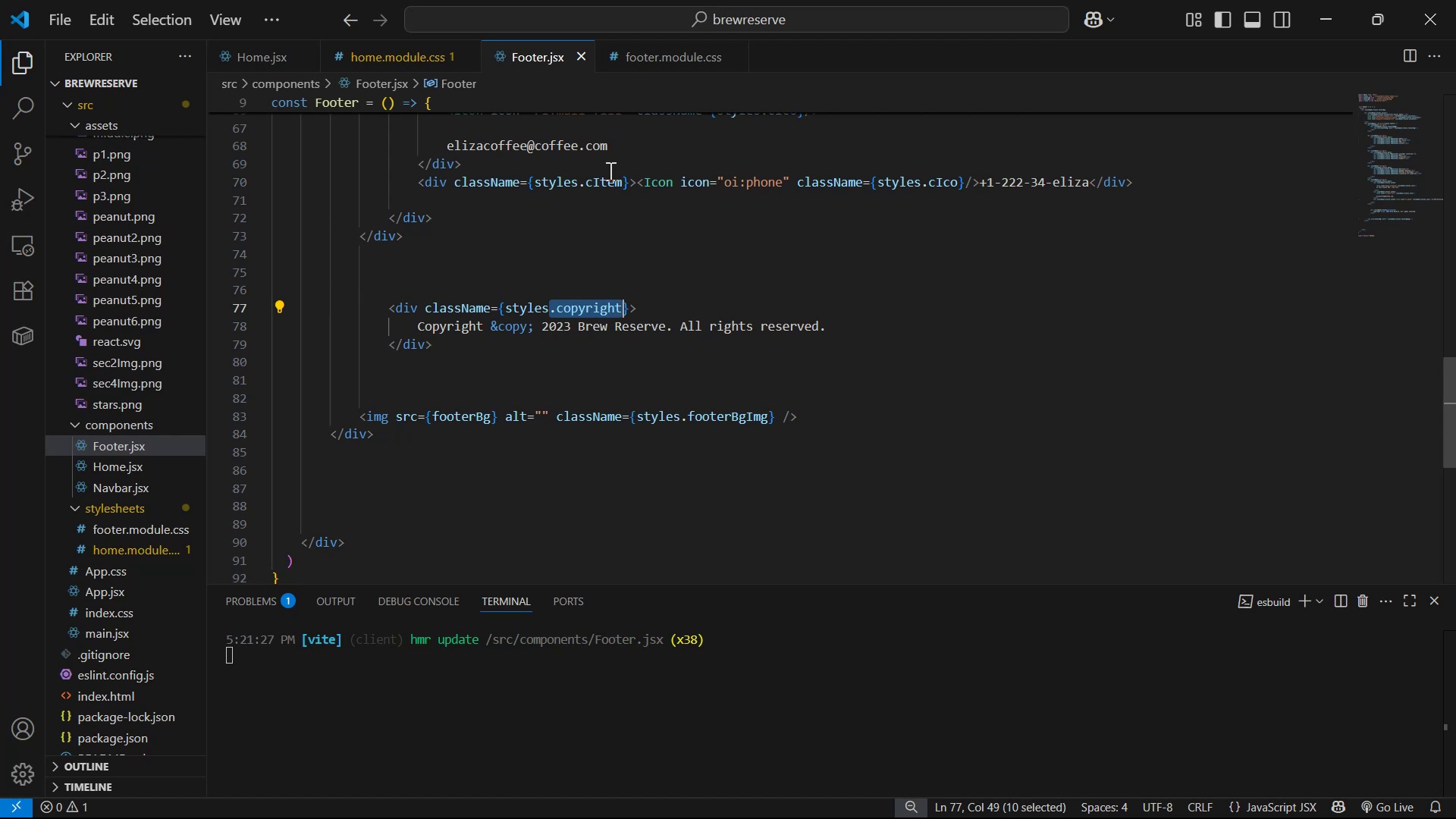 
key(Control+C)
 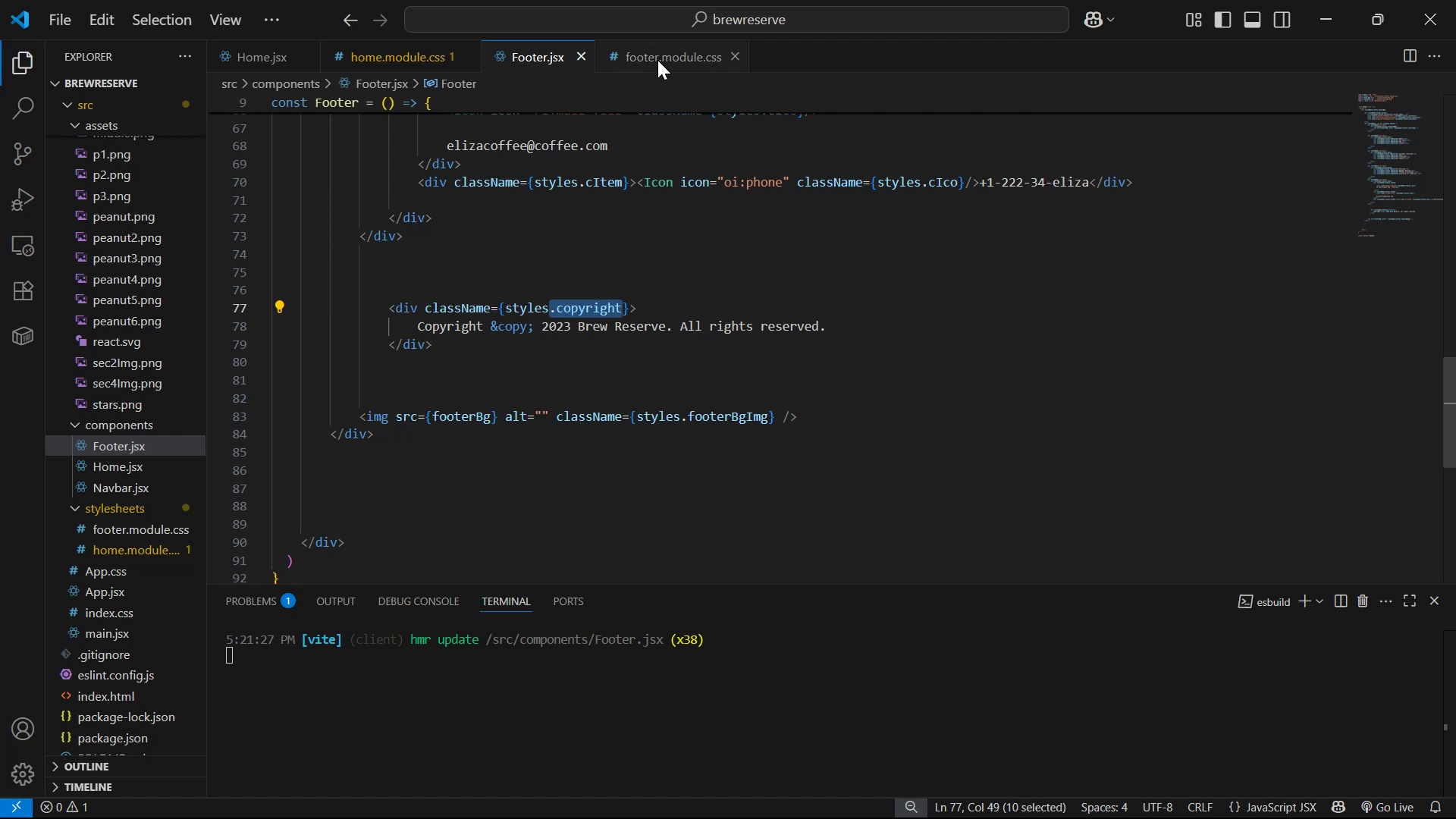 
left_click([661, 58])
 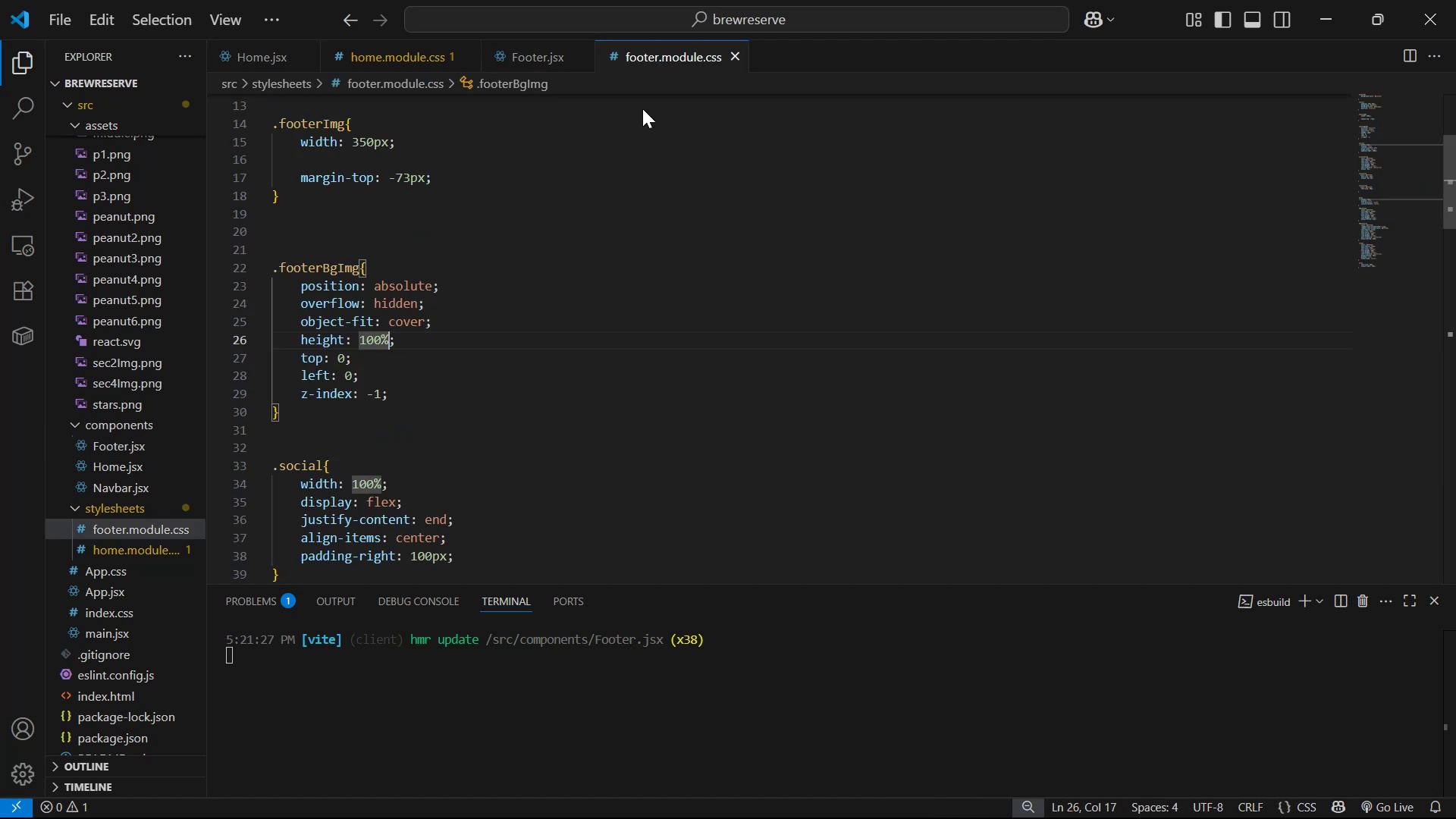 
scroll: coordinate [642, 277], scroll_direction: down, amount: 29.0
 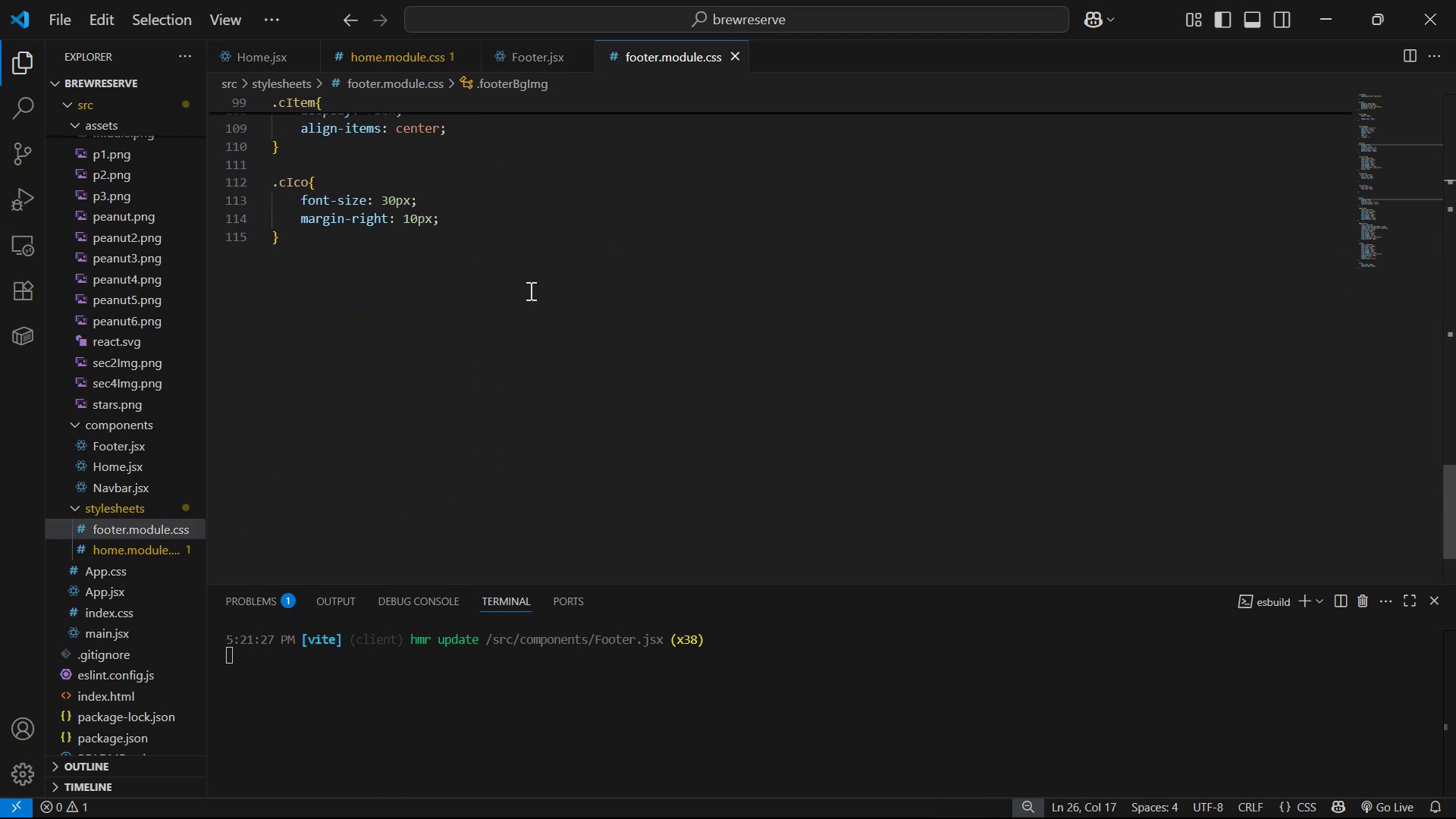 
left_click([463, 264])
 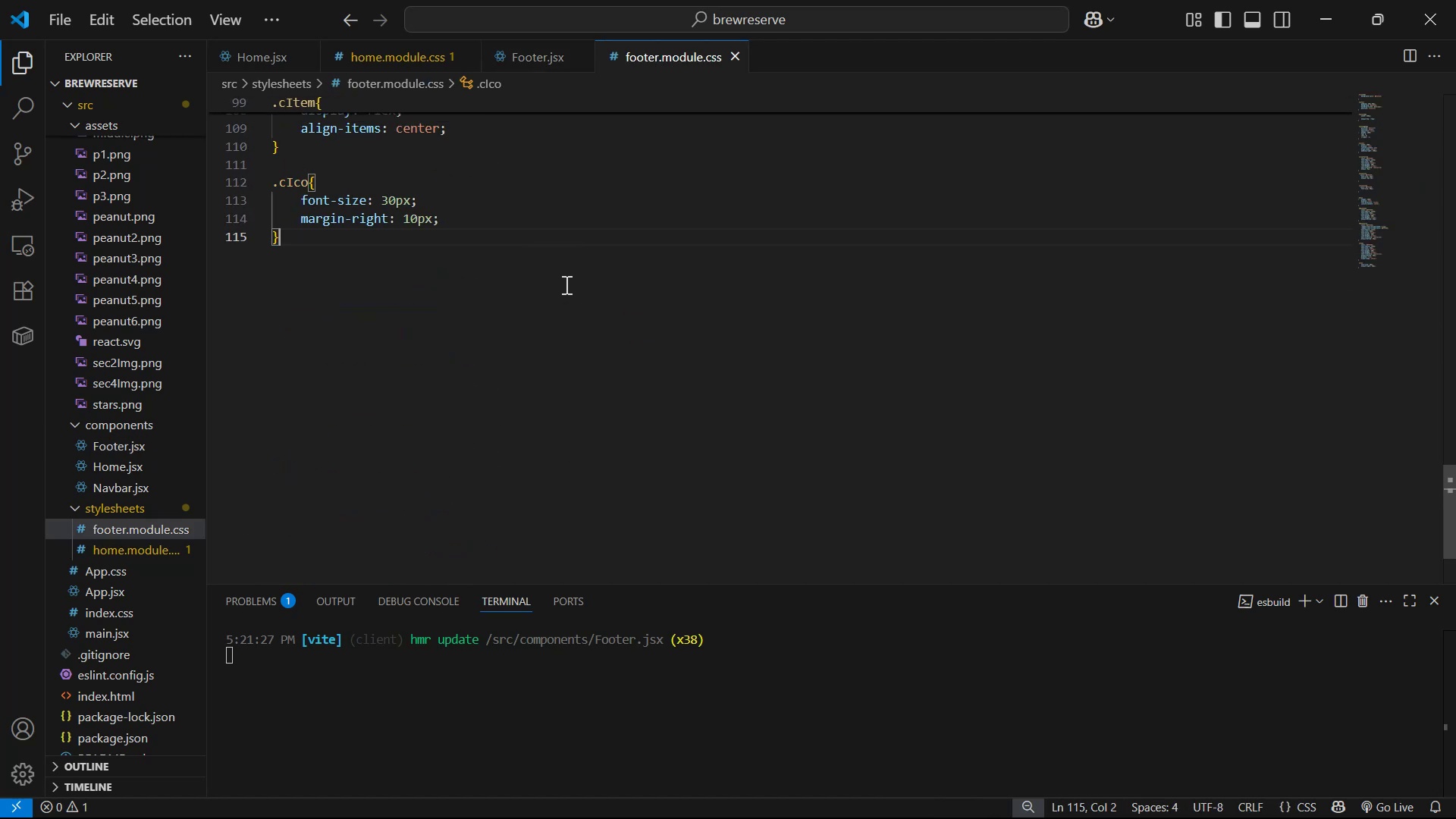 
key(Enter)
 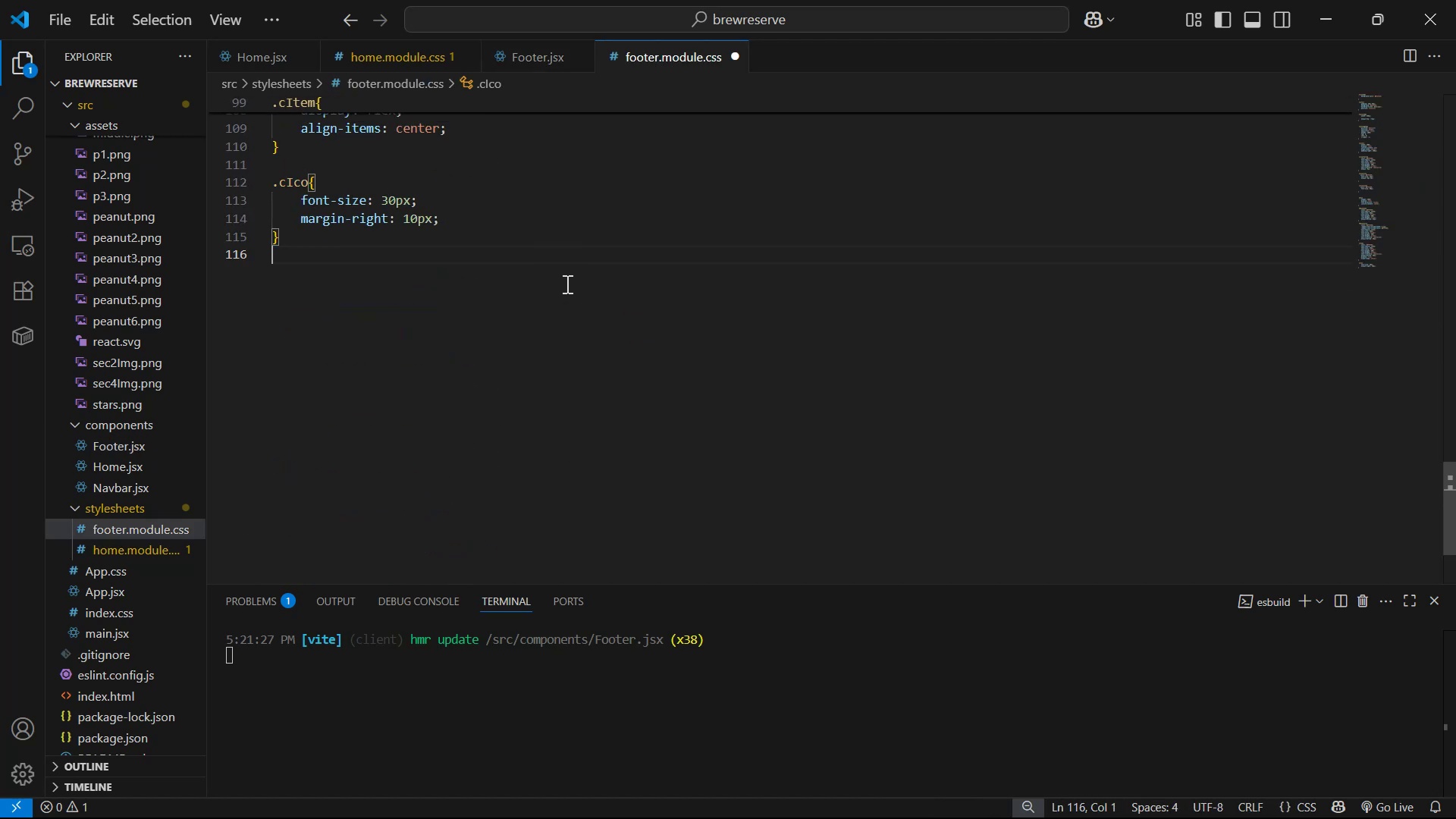 
key(Enter)
 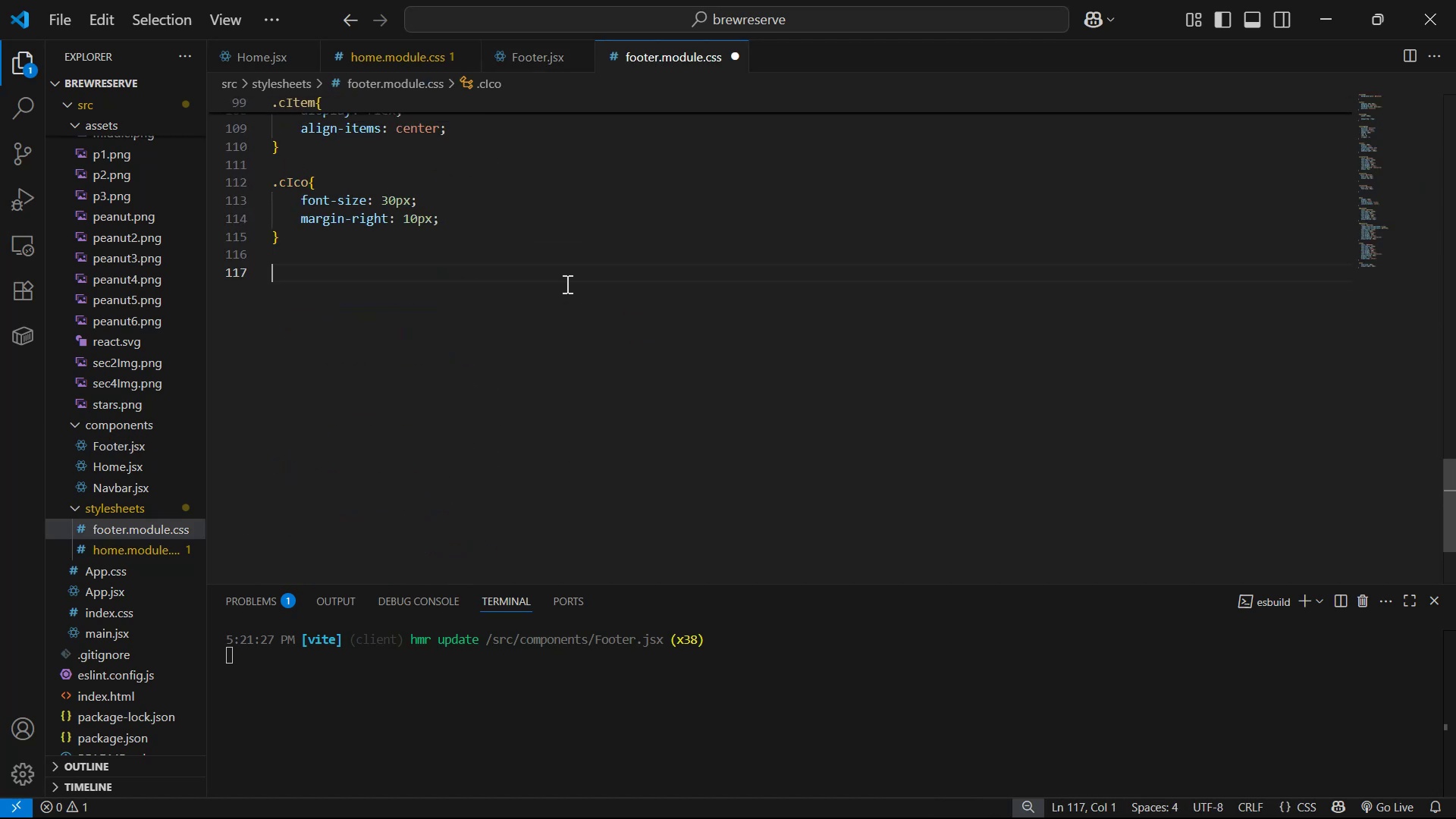 
key(Control+ControlLeft)
 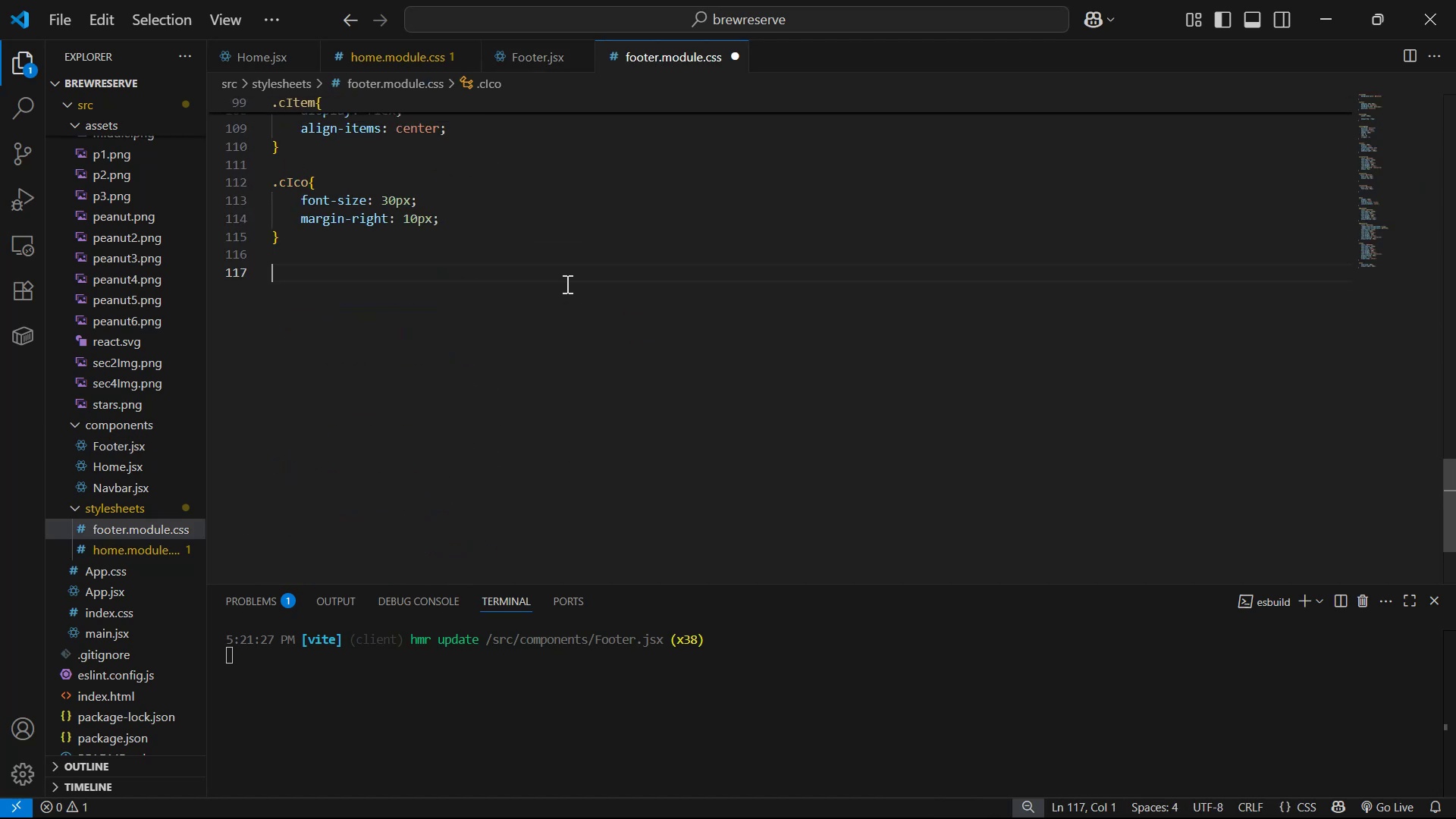 
key(Control+V)
 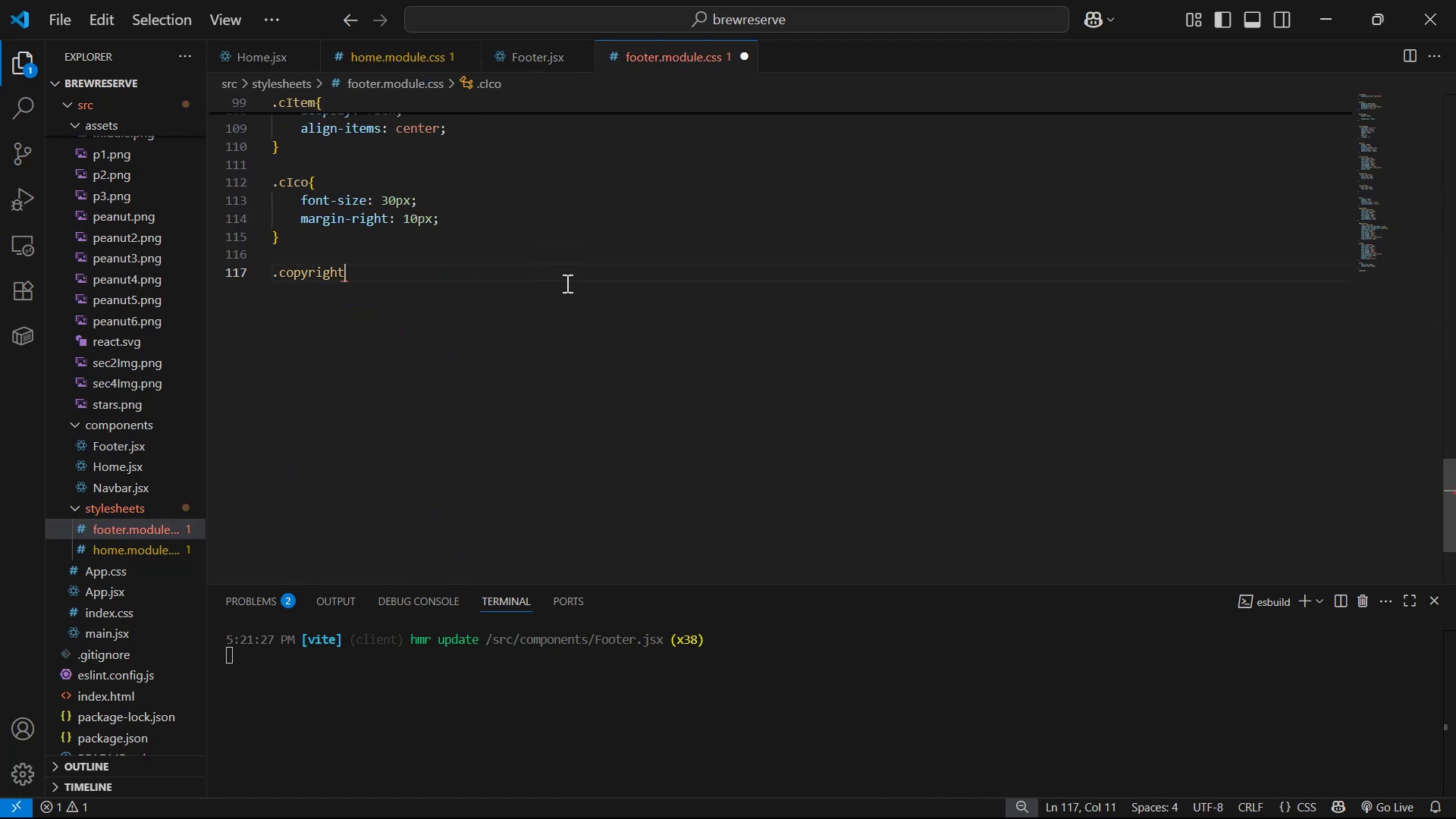 
key(Shift+BracketLeft)
 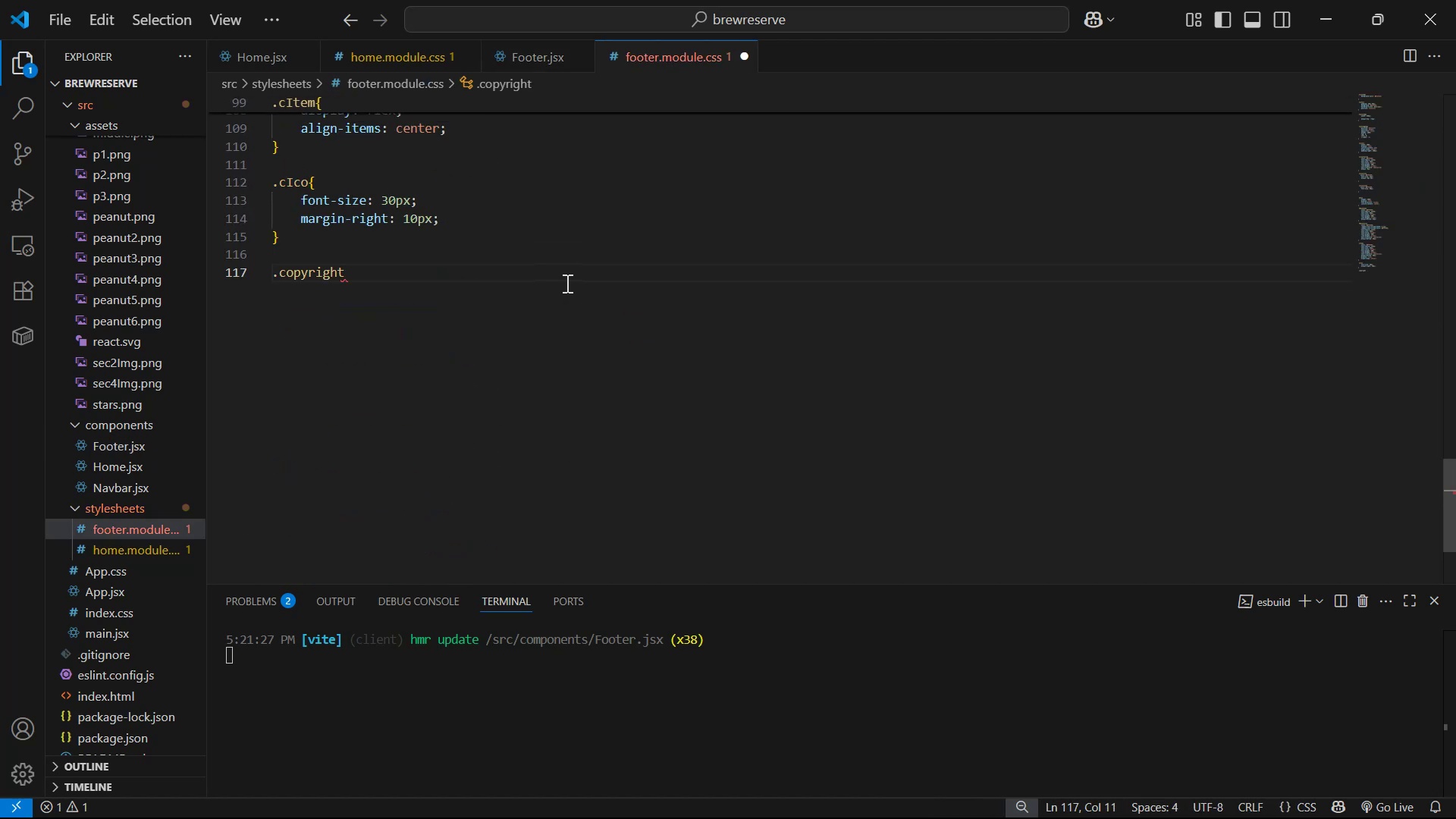 
key(Shift+Enter)
 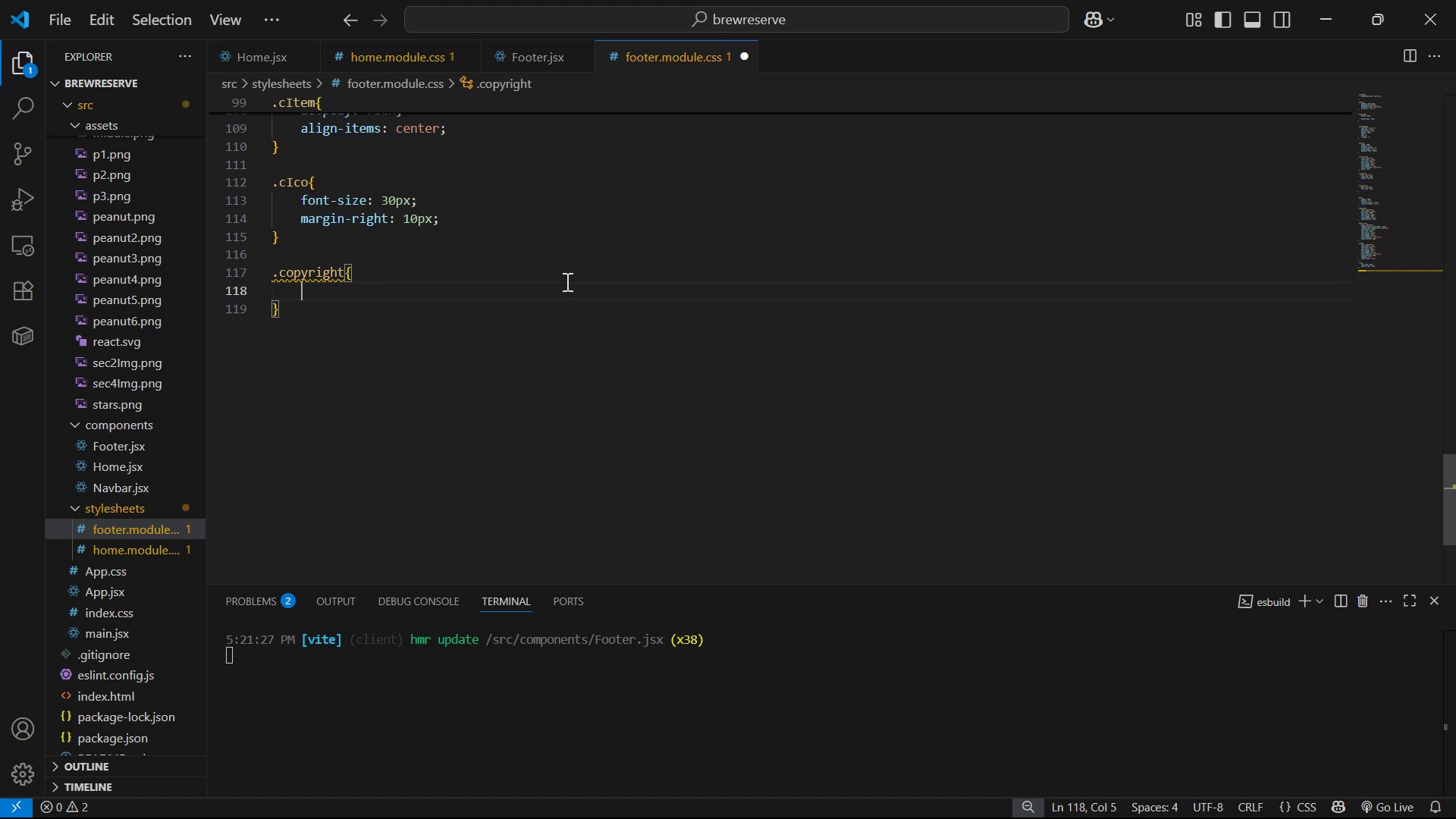 
type(tes)
key(Backspace)
type(x)
 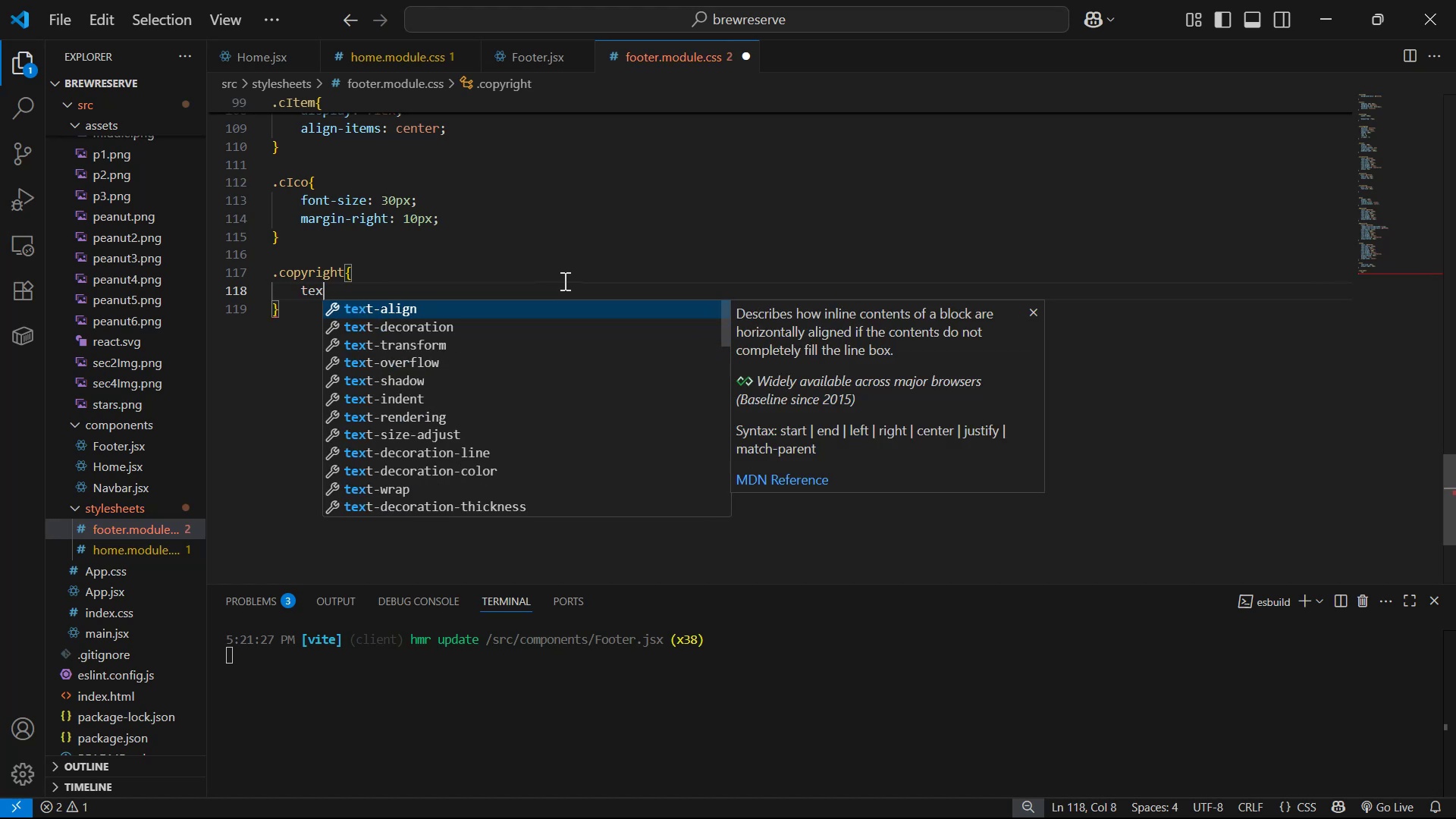 
key(Enter)
 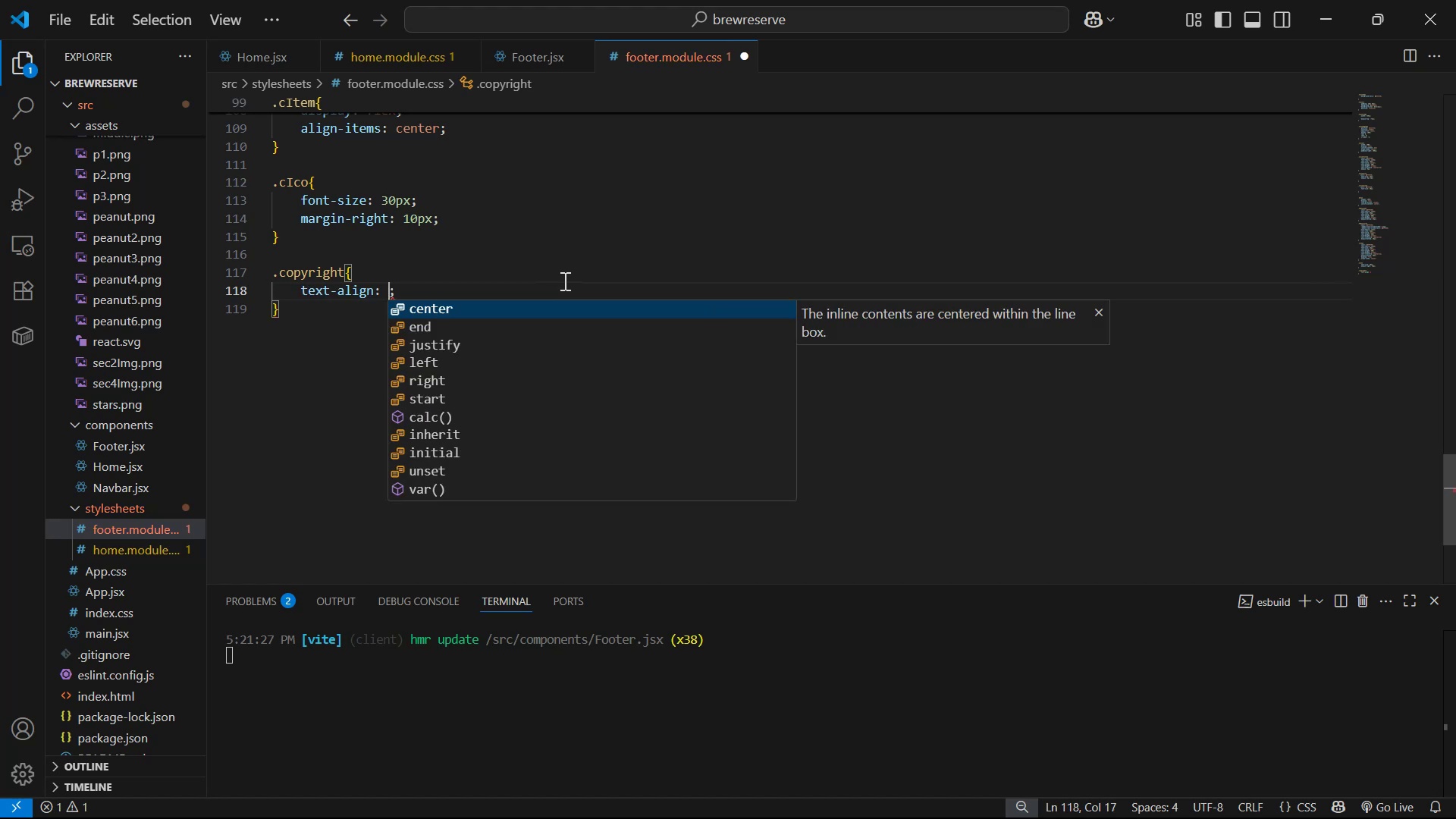 
key(ArrowDown)
 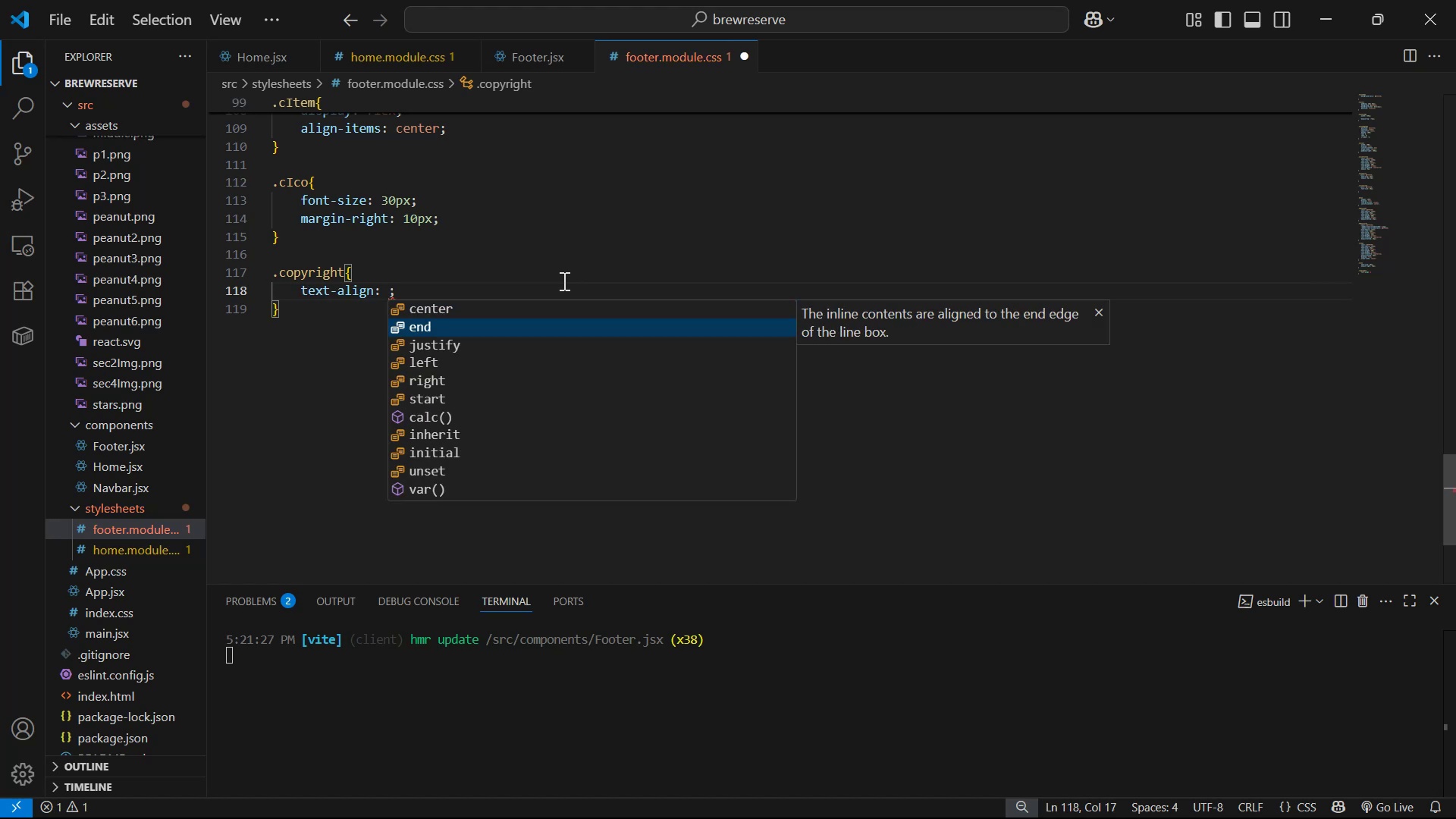 
key(ArrowUp)
 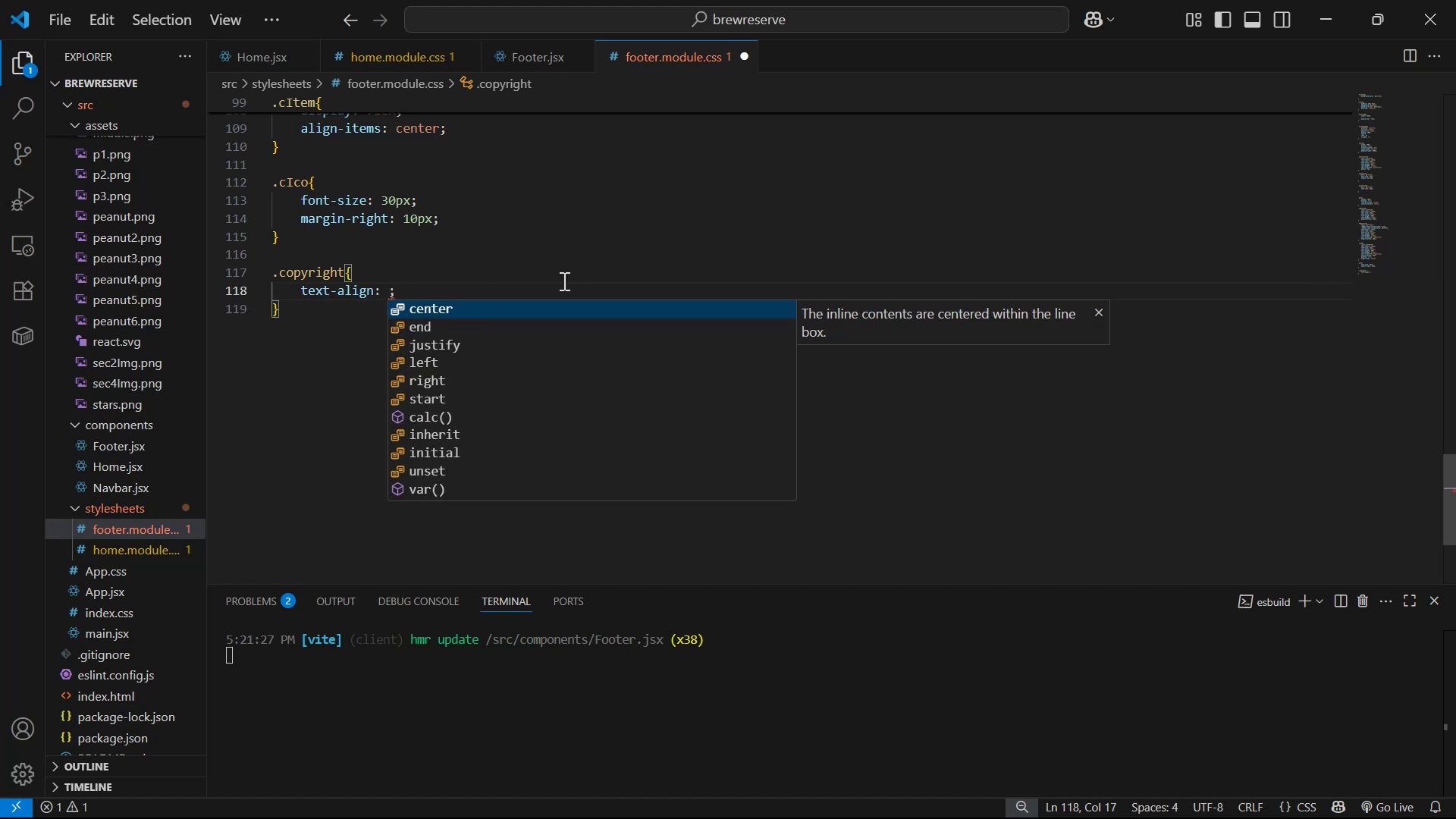 
key(Enter)
 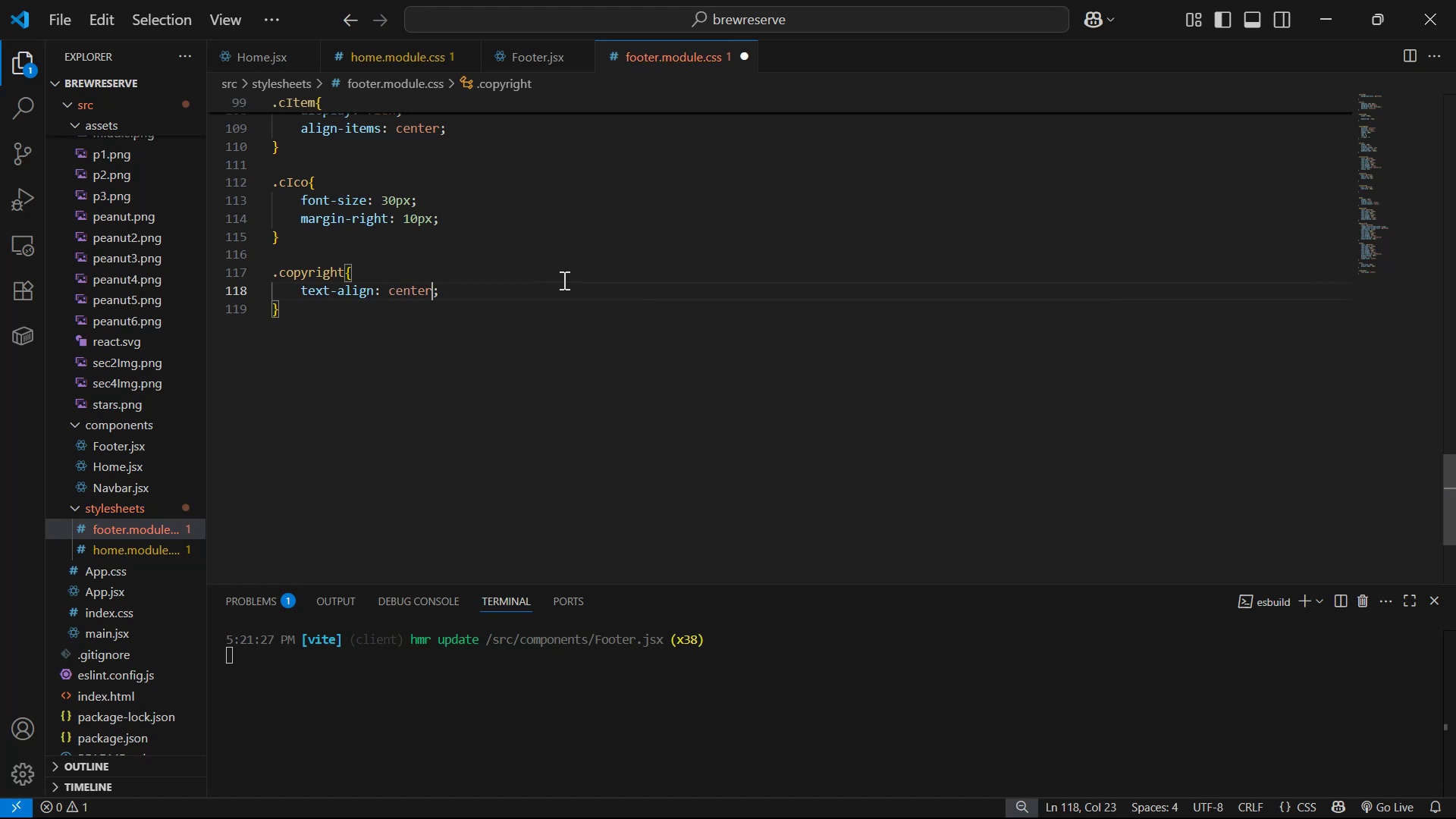 
key(ArrowRight)
 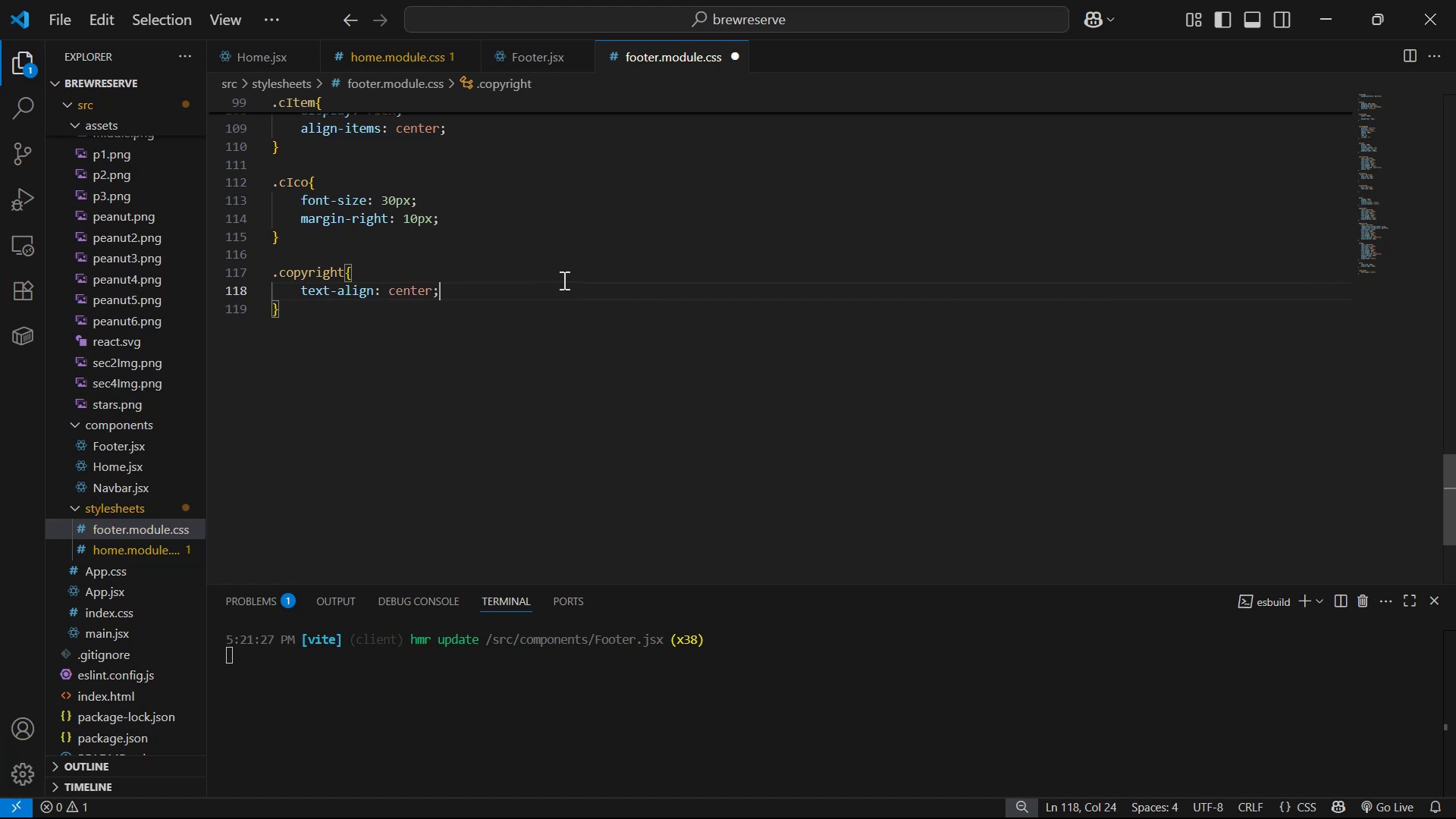 
key(Enter)
 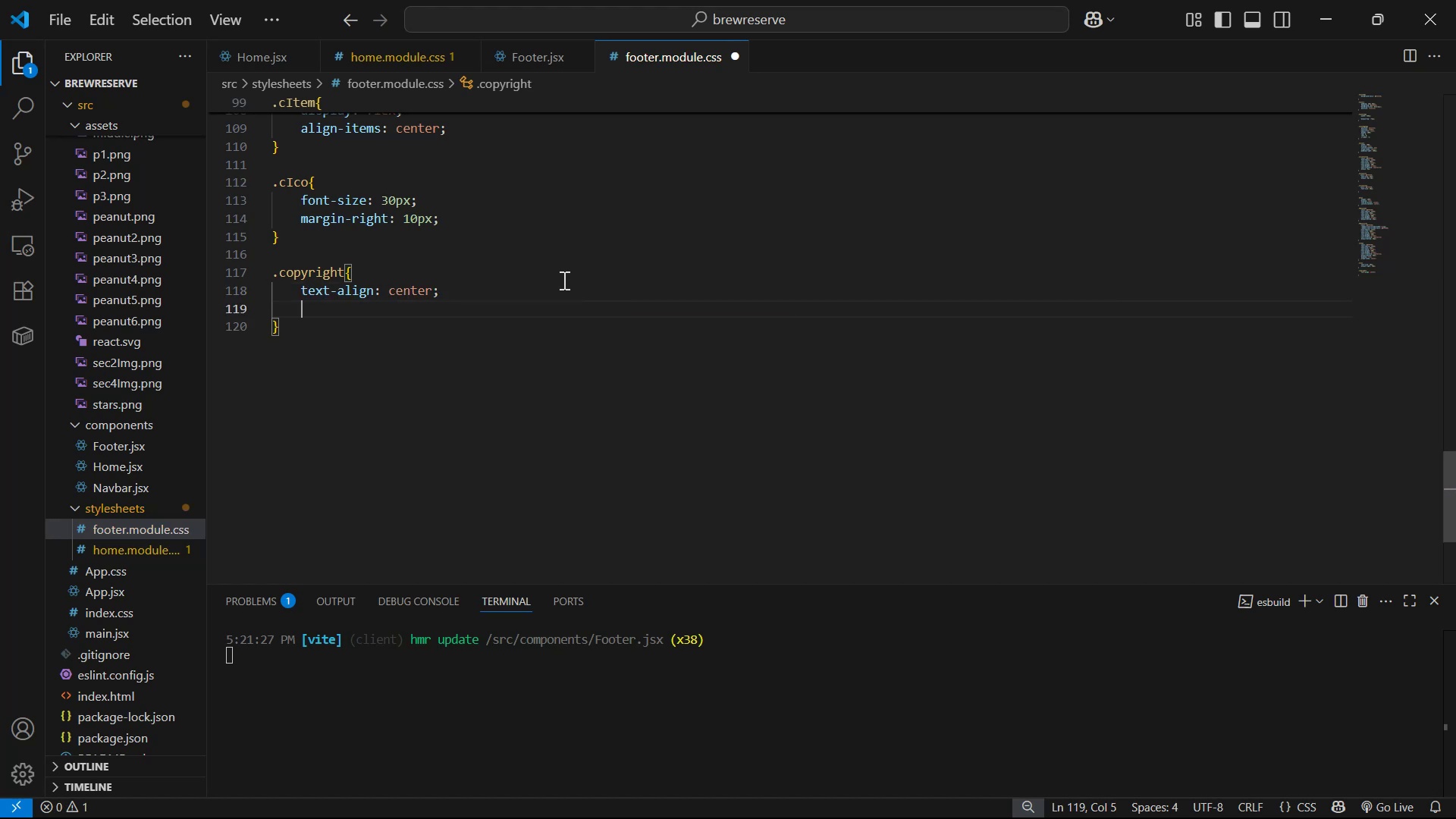 
key(Control+S)
 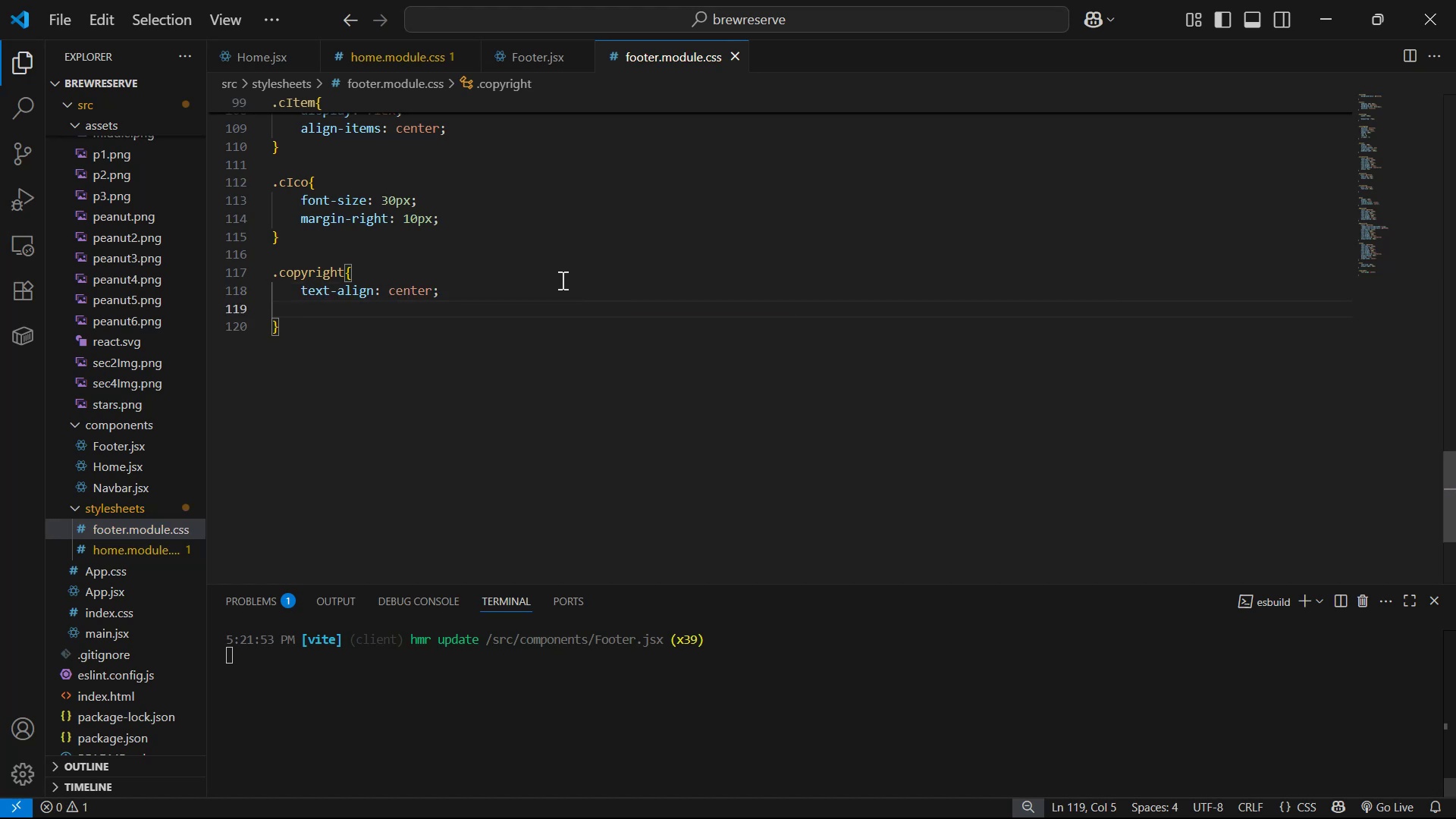 
key(Alt+AltLeft)
 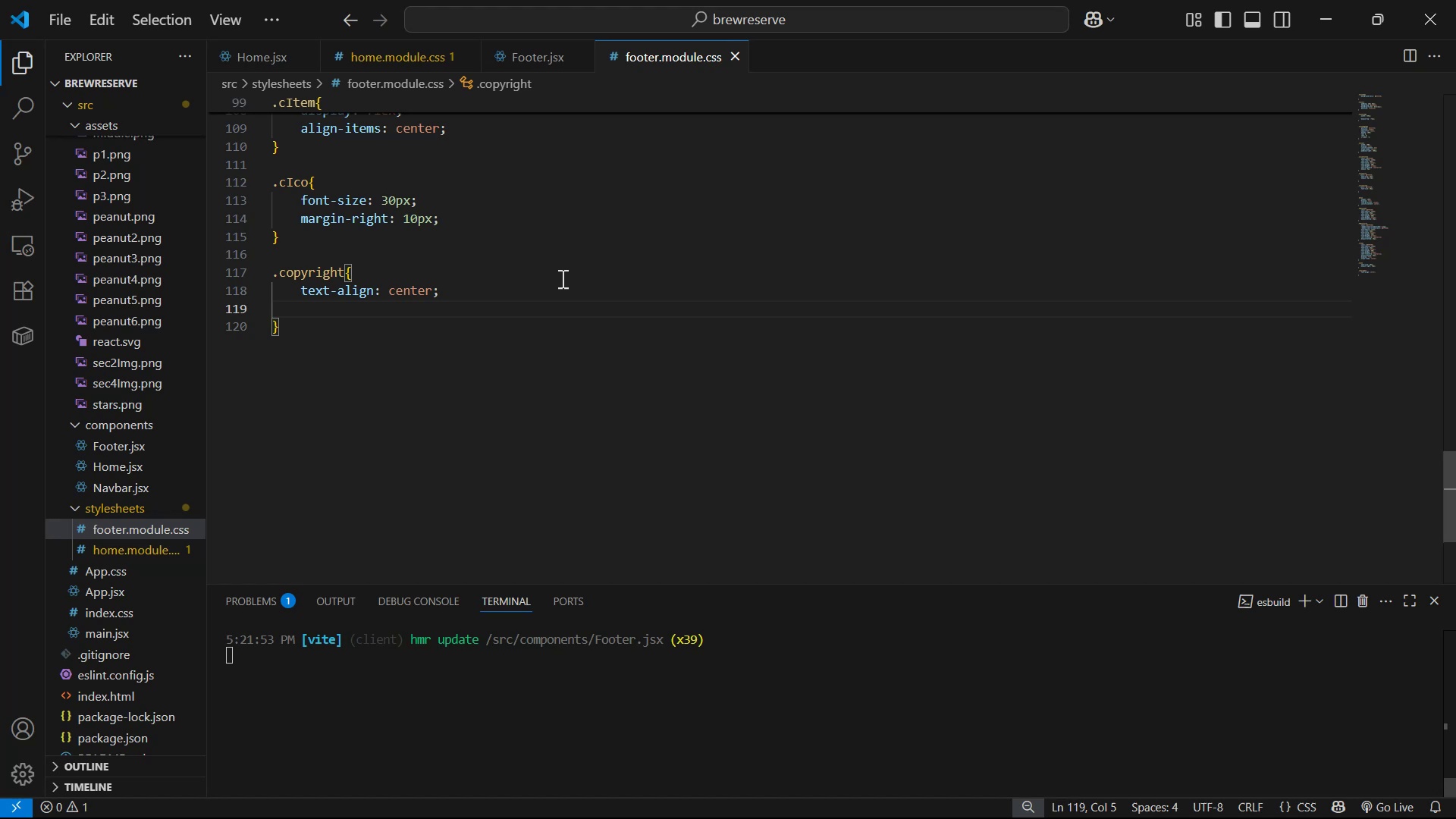 
key(Alt+Tab)
 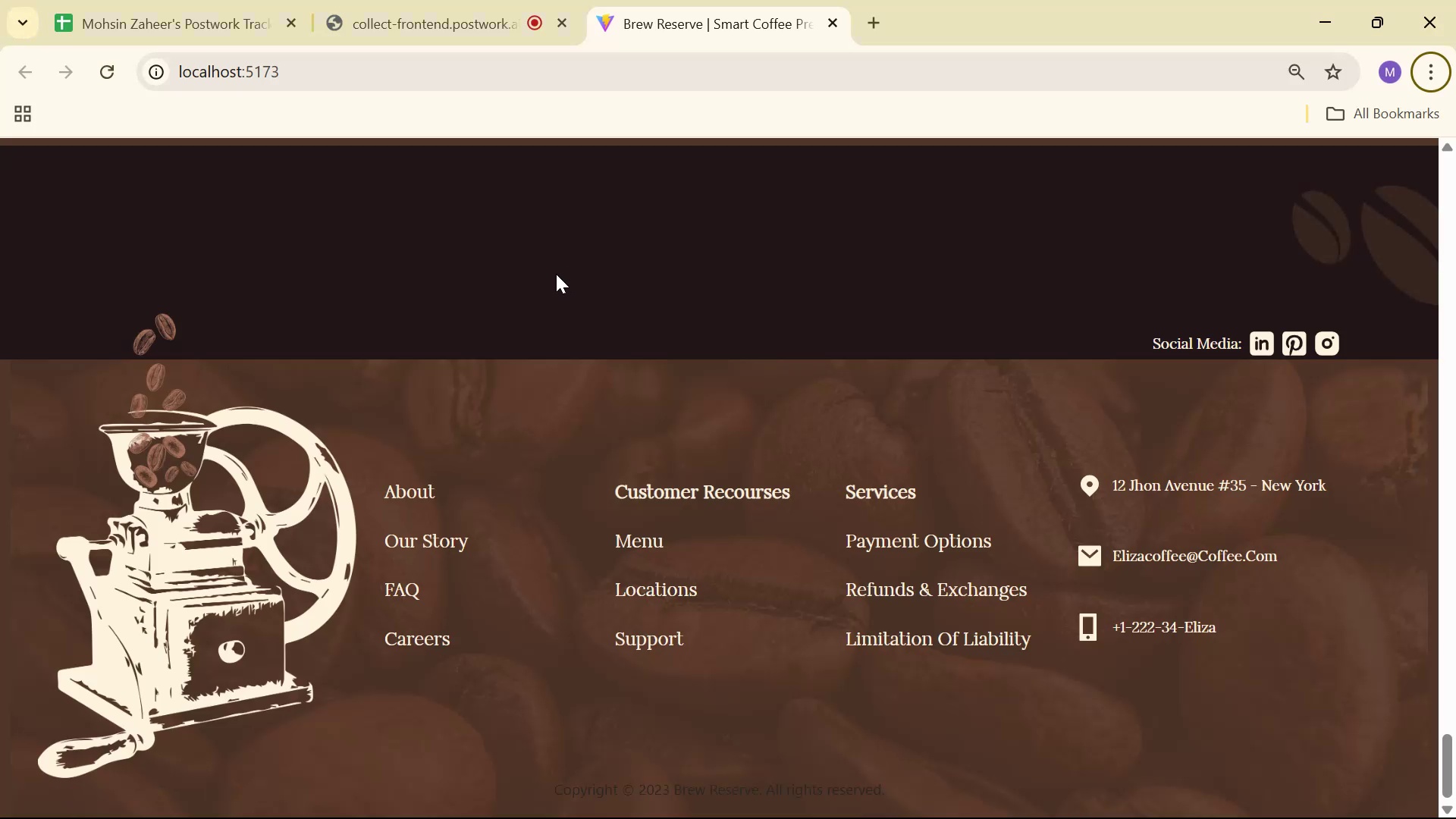 
wait(5.69)
 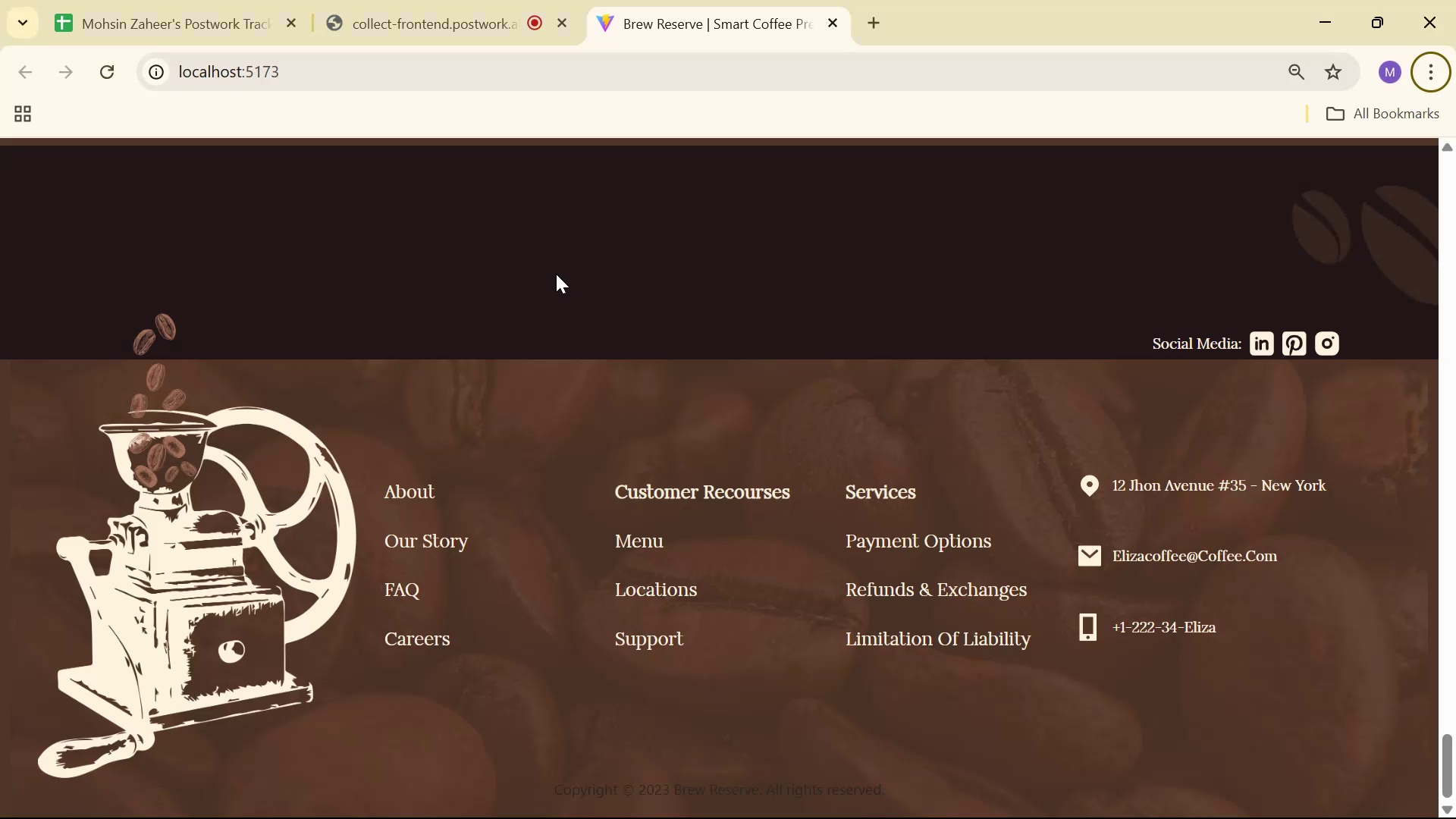 
scroll: coordinate [551, 286], scroll_direction: down, amount: 4.0
 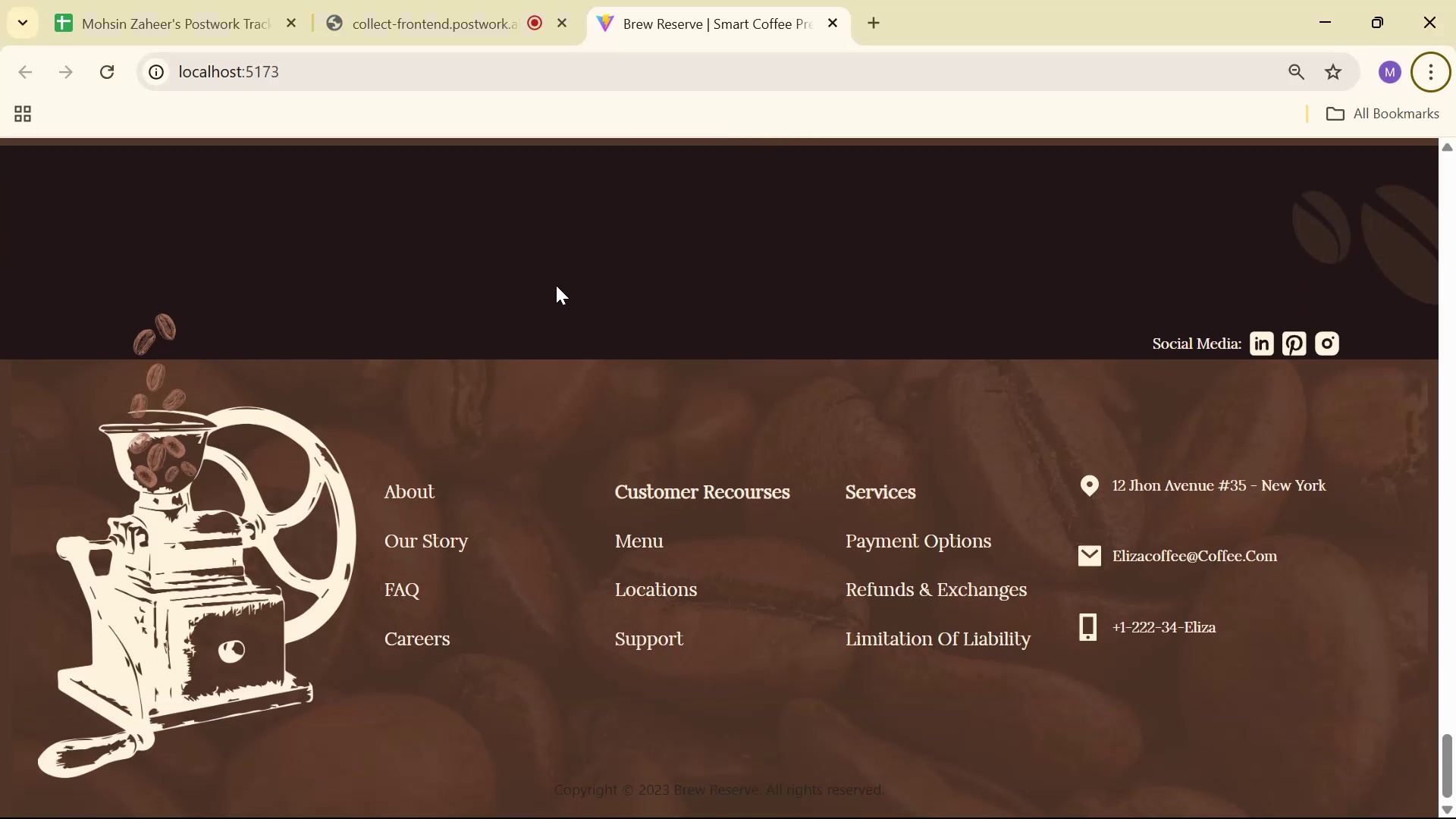 
key(Alt+AltLeft)
 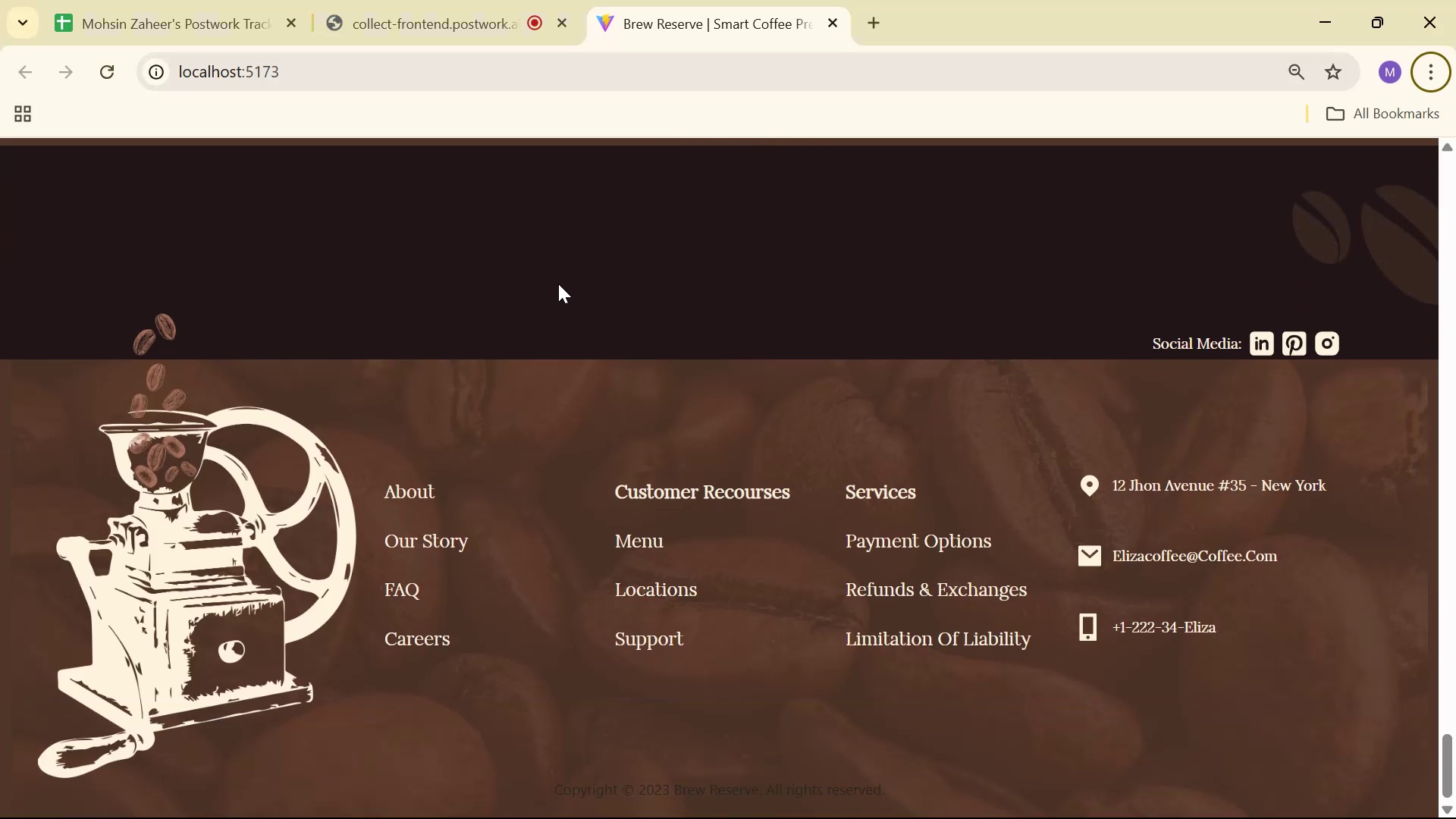 
key(Alt+Tab)
 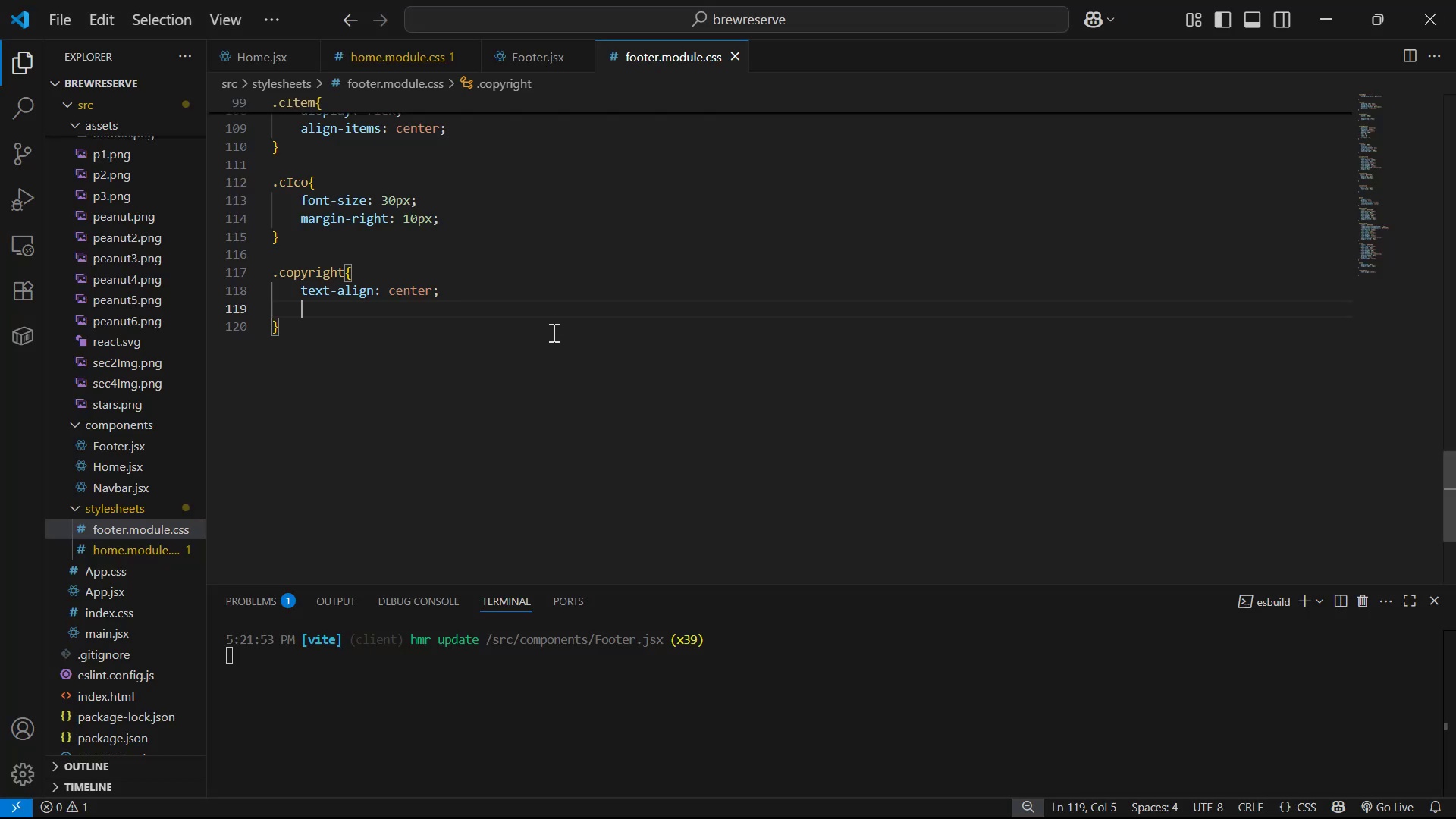 
key(Alt+Tab)
 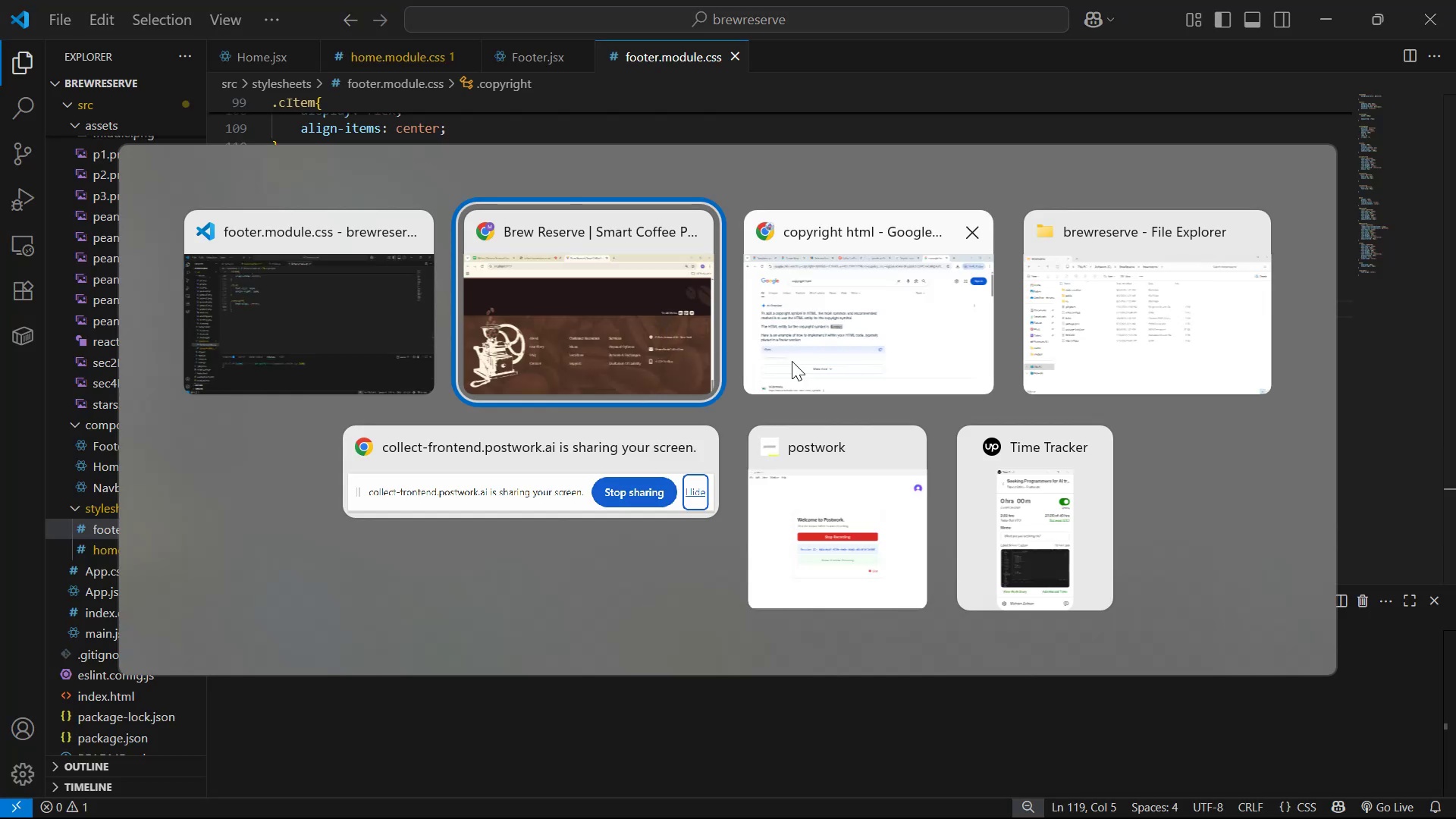 
key(Alt+Tab)
 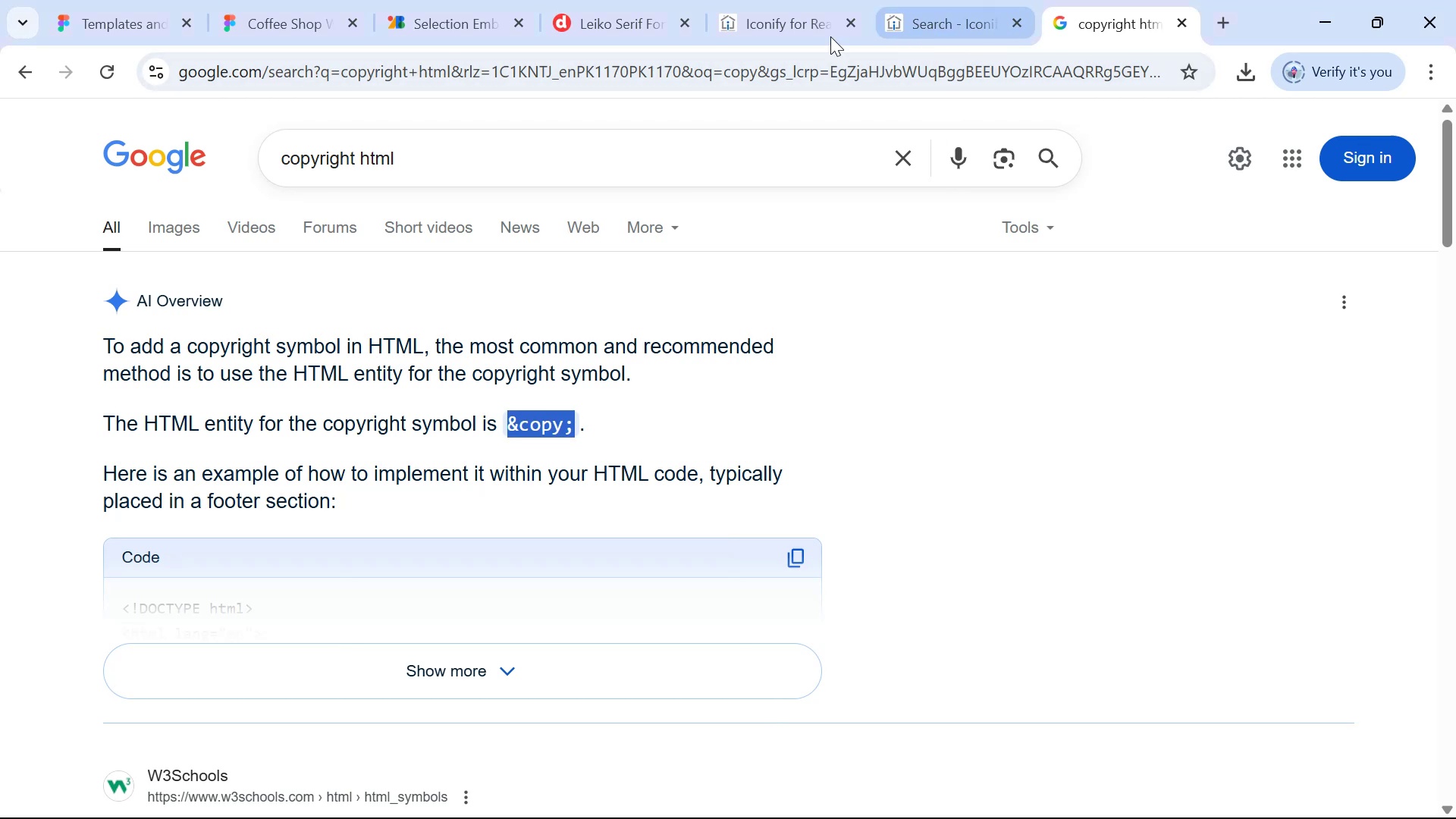 
left_click_drag(start_coordinate=[328, 30], to_coordinate=[324, 30])
 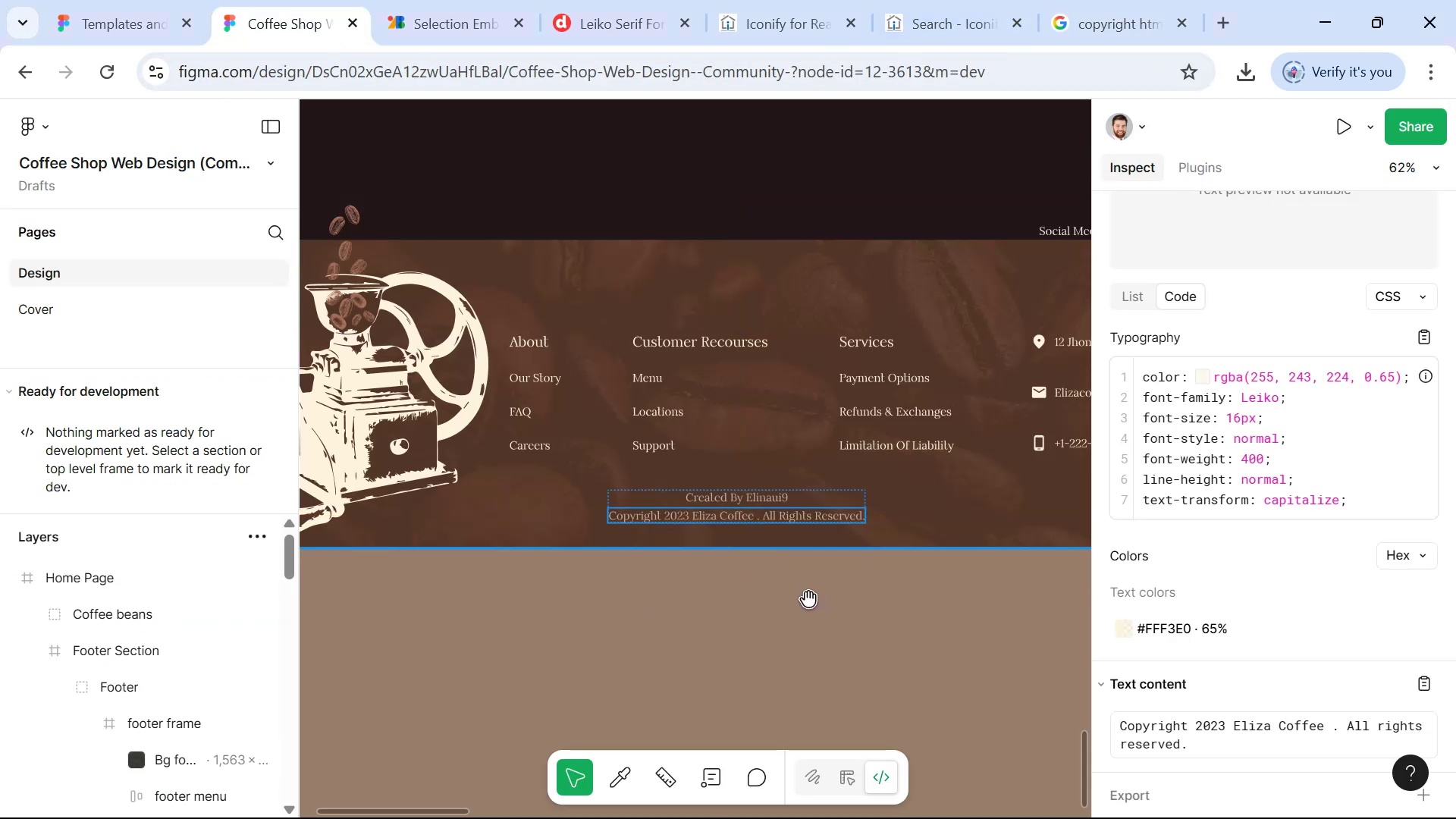 
hold_key(key=ControlLeft, duration=0.42)
 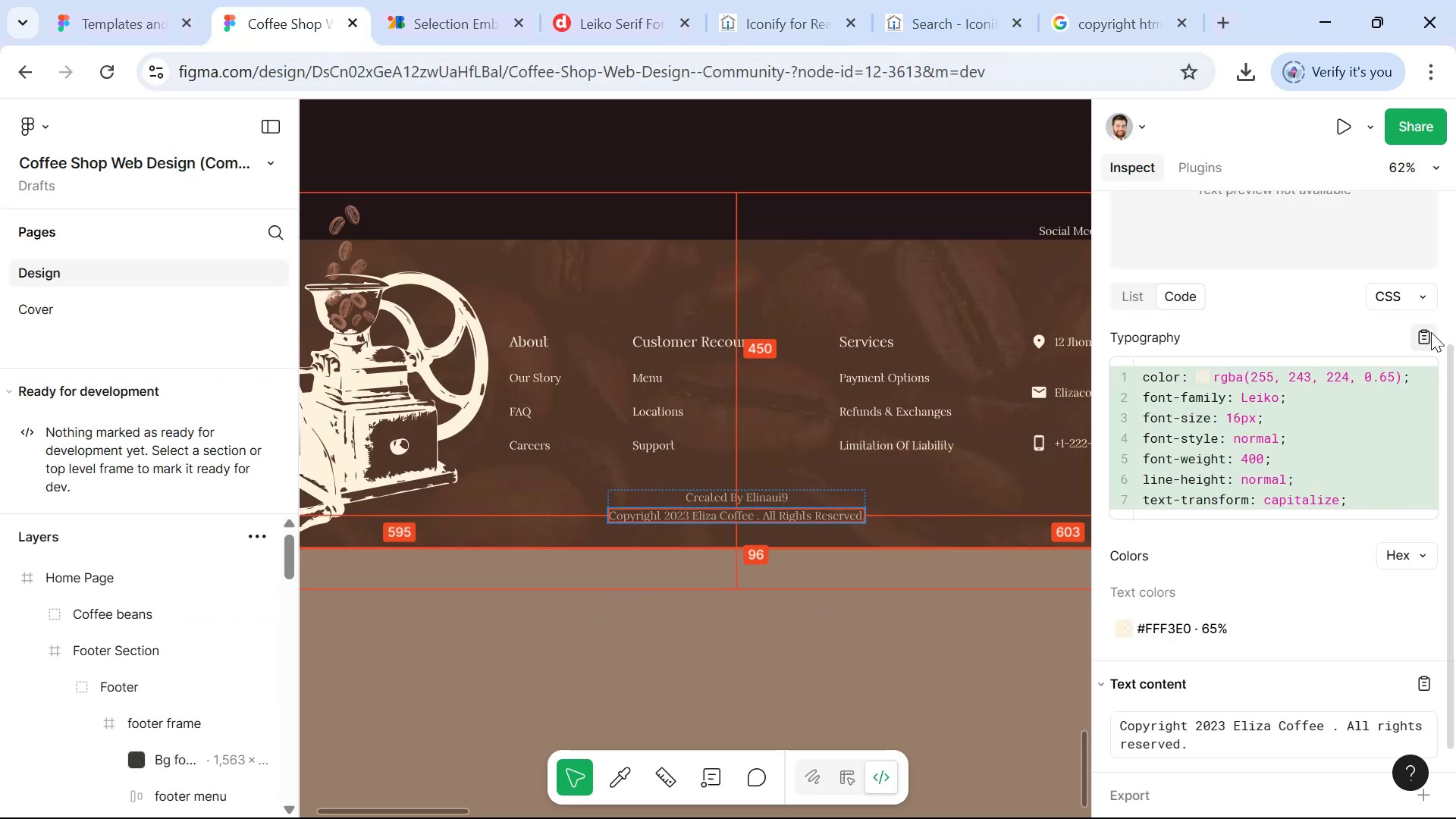 
key(Alt+Tab)
 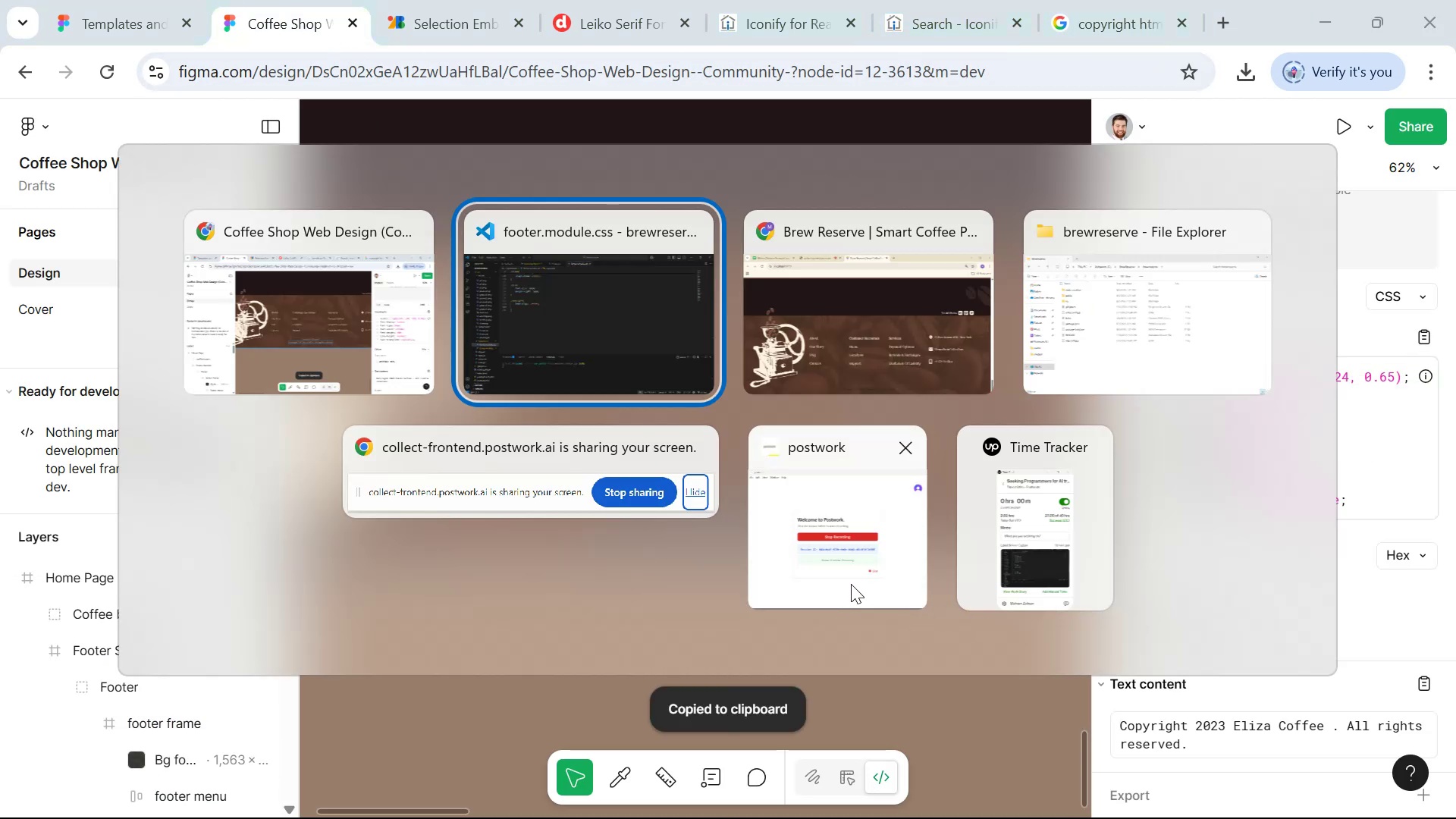 
key(Control+V)
 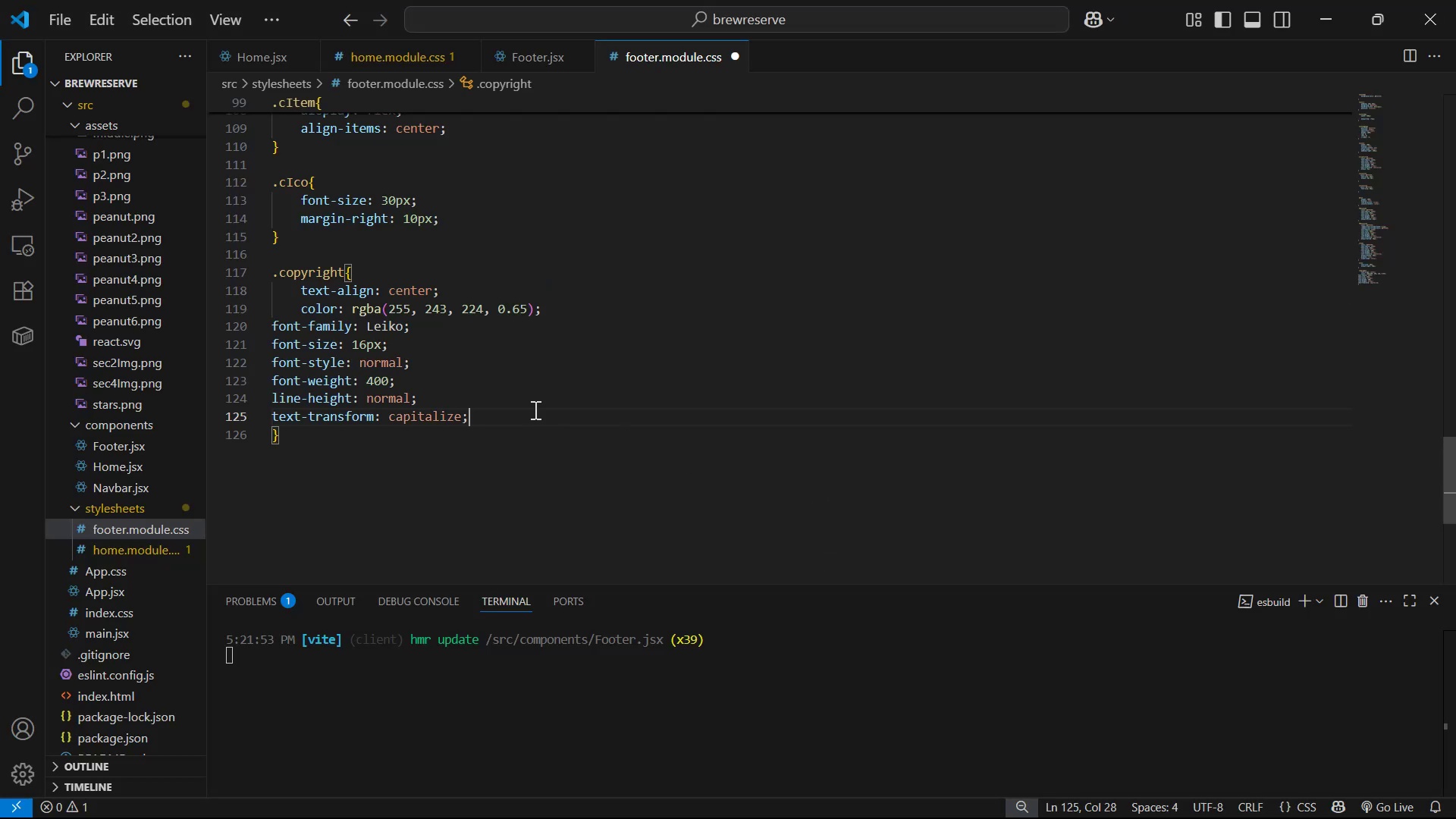 
left_click_drag(start_coordinate=[532, 420], to_coordinate=[223, 316])
 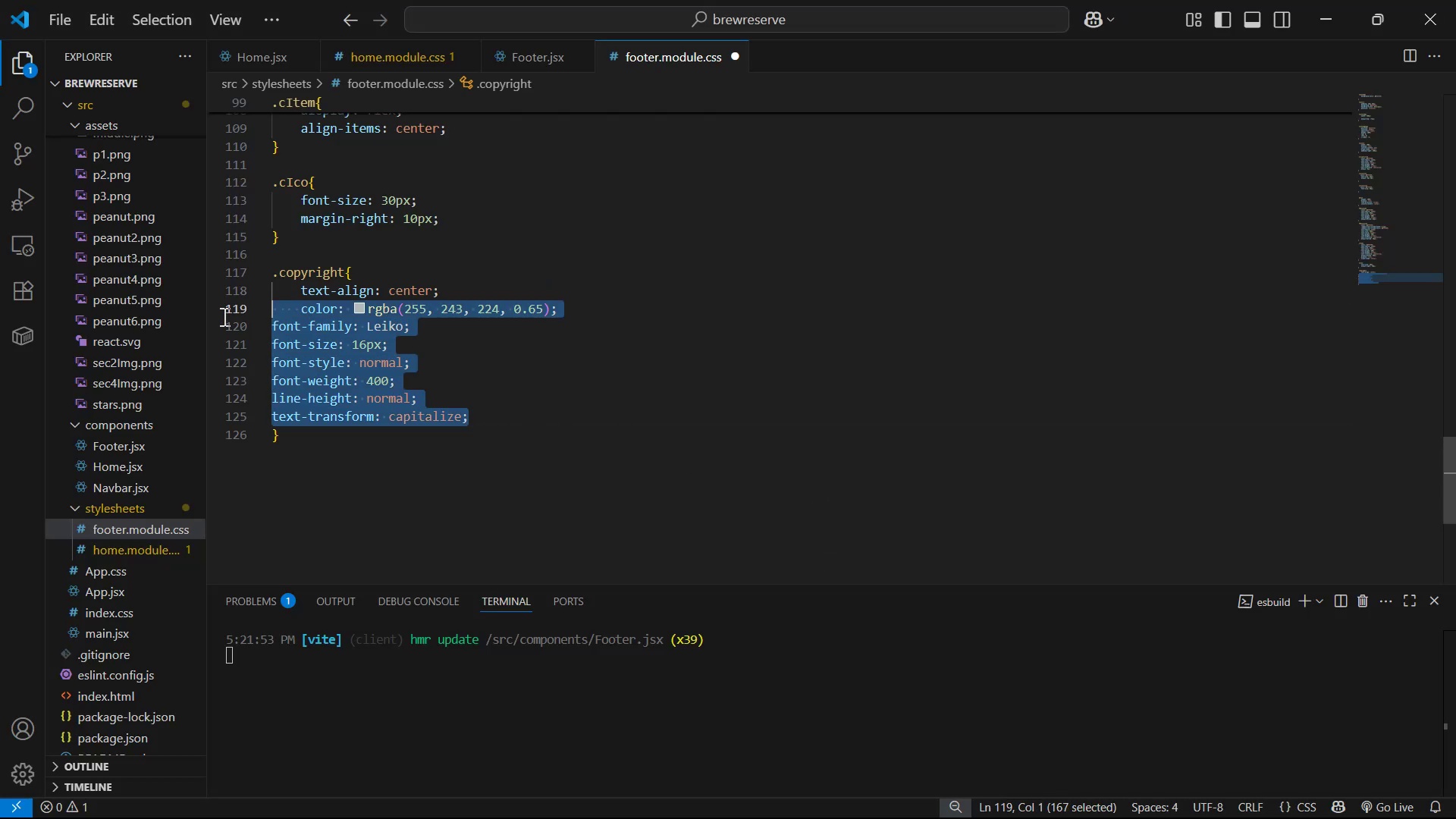 
key(Tab)
 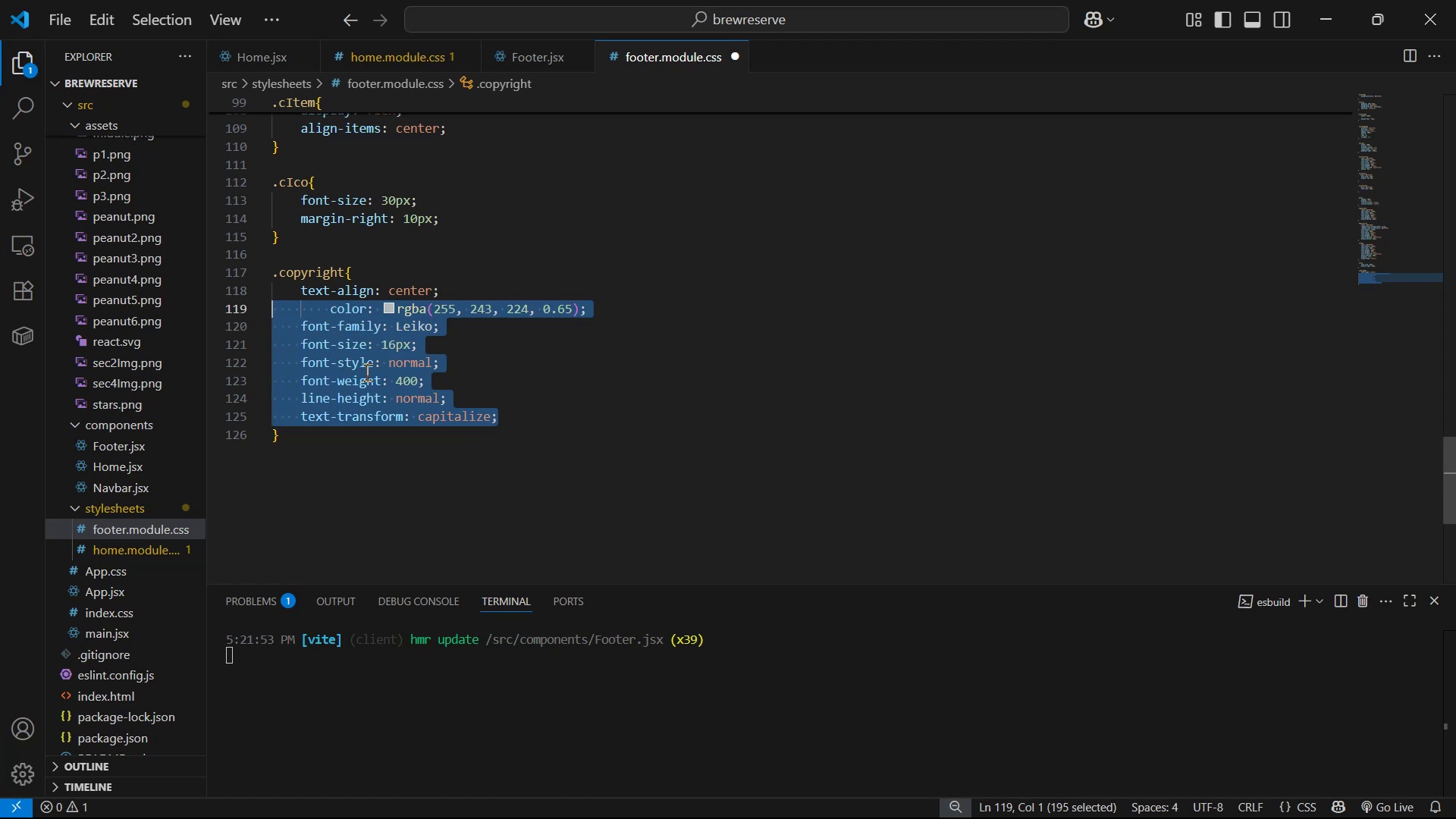 
key(ArrowRight)
 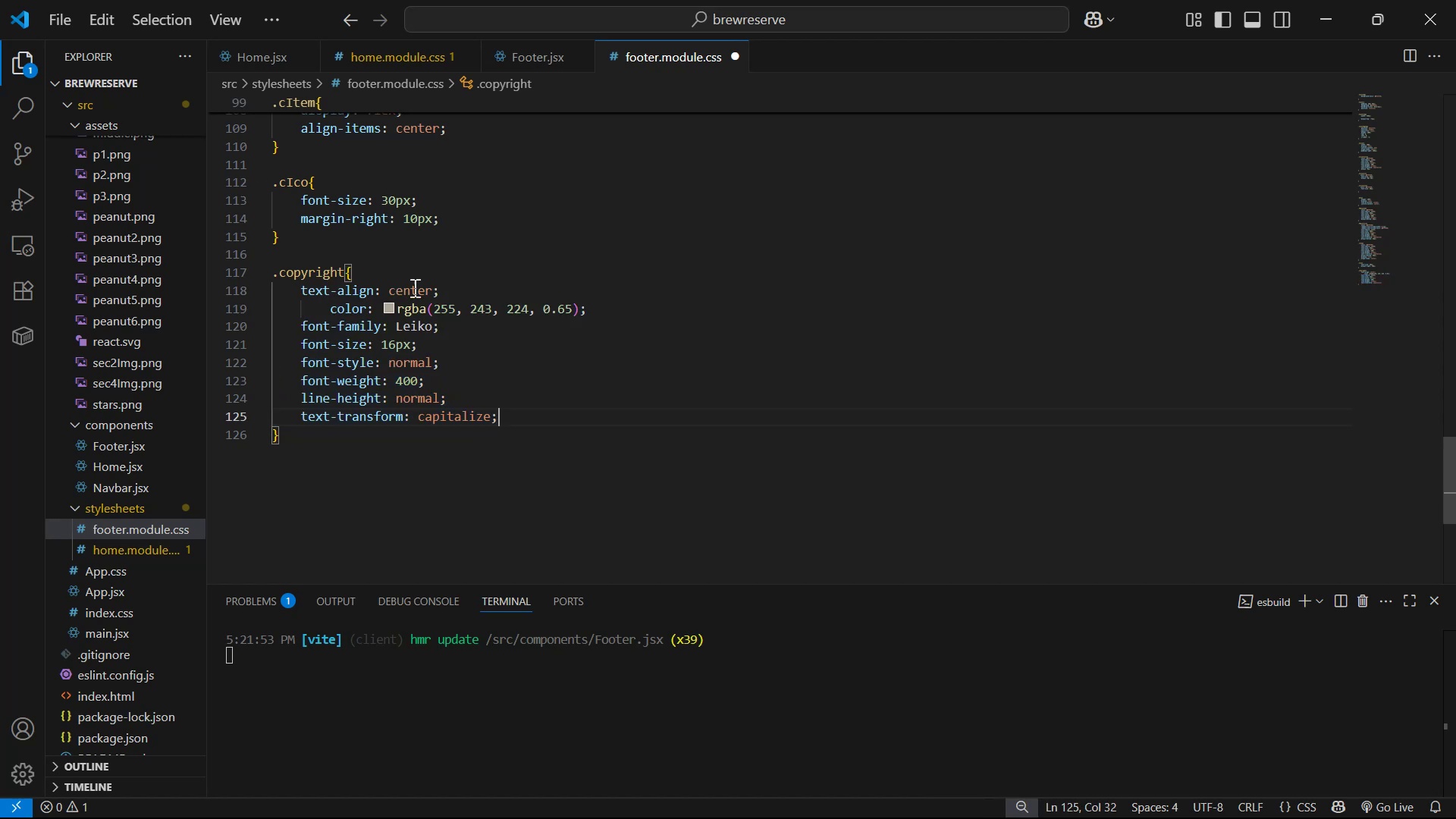 
left_click([328, 305])
 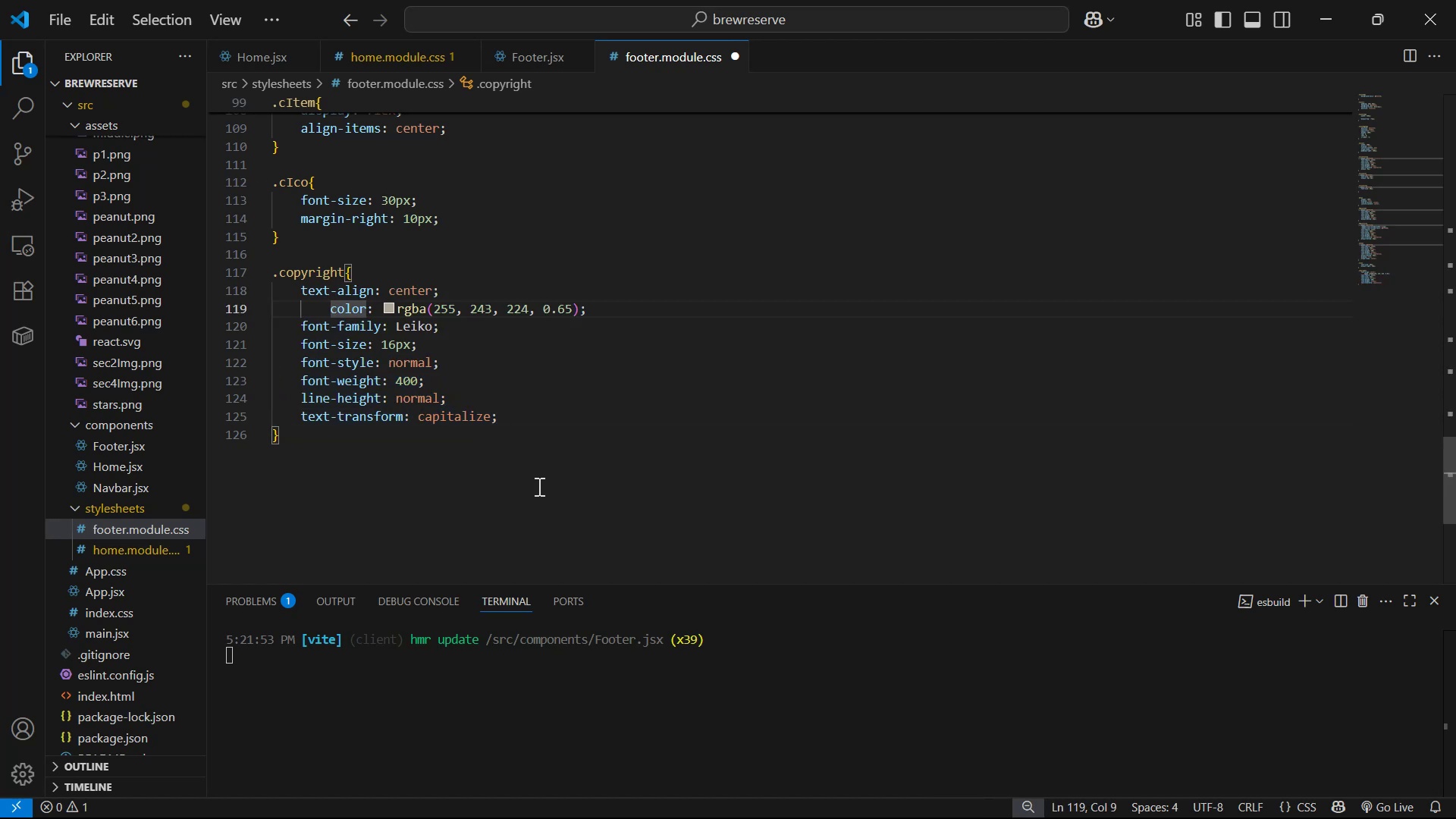 
key(Backspace)
 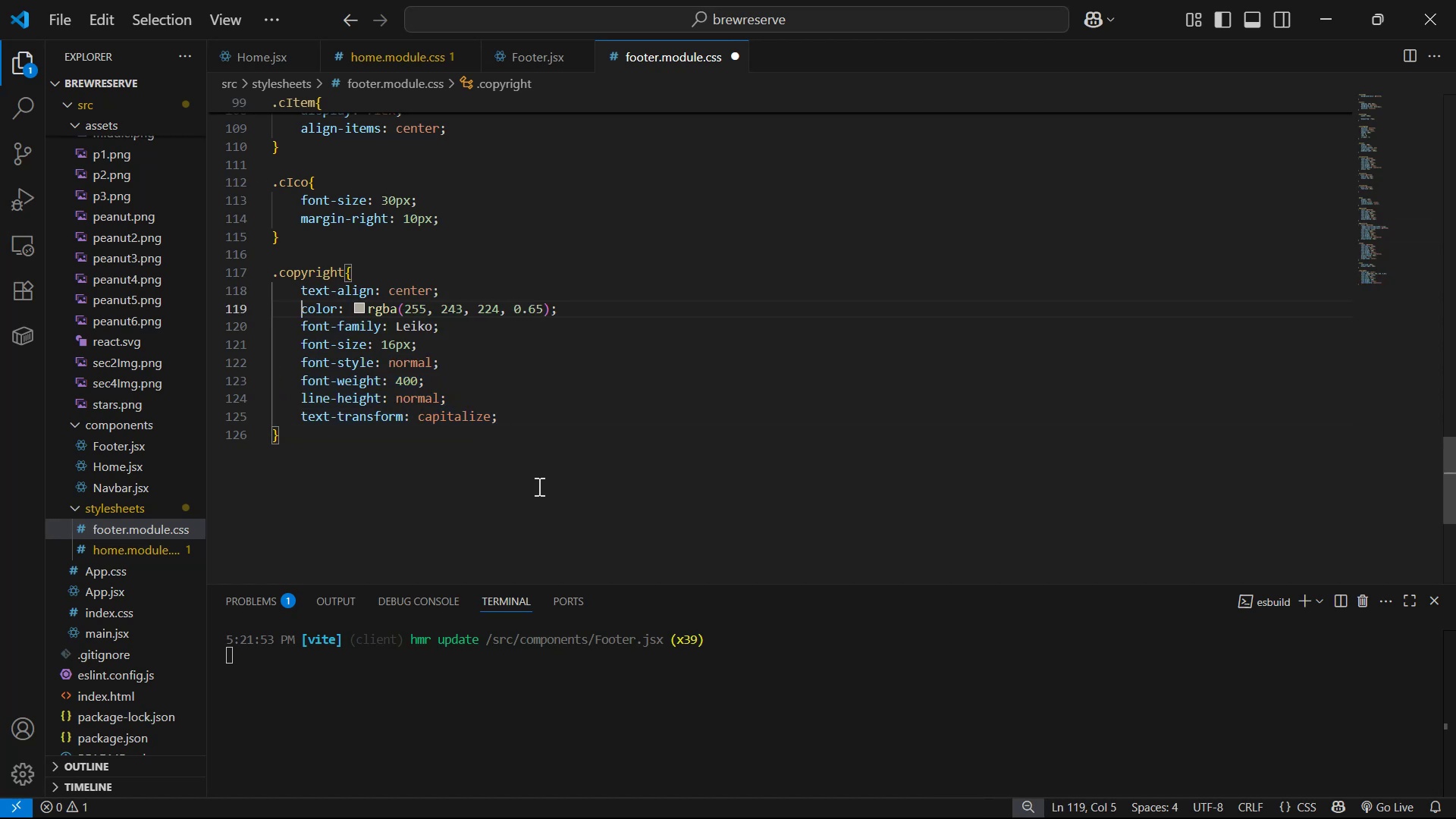 
key(Control+S)
 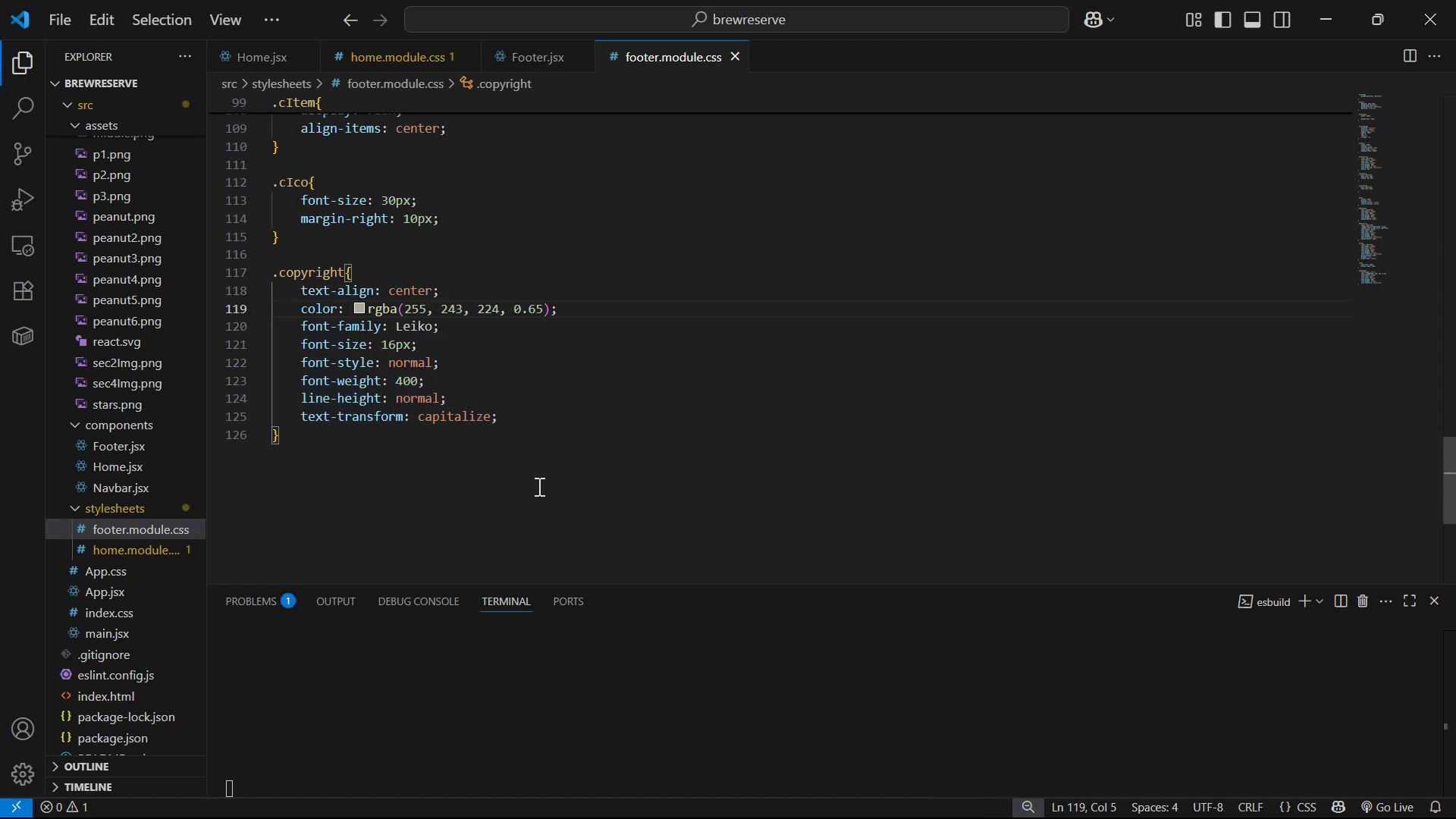 
key(Alt+Tab)
 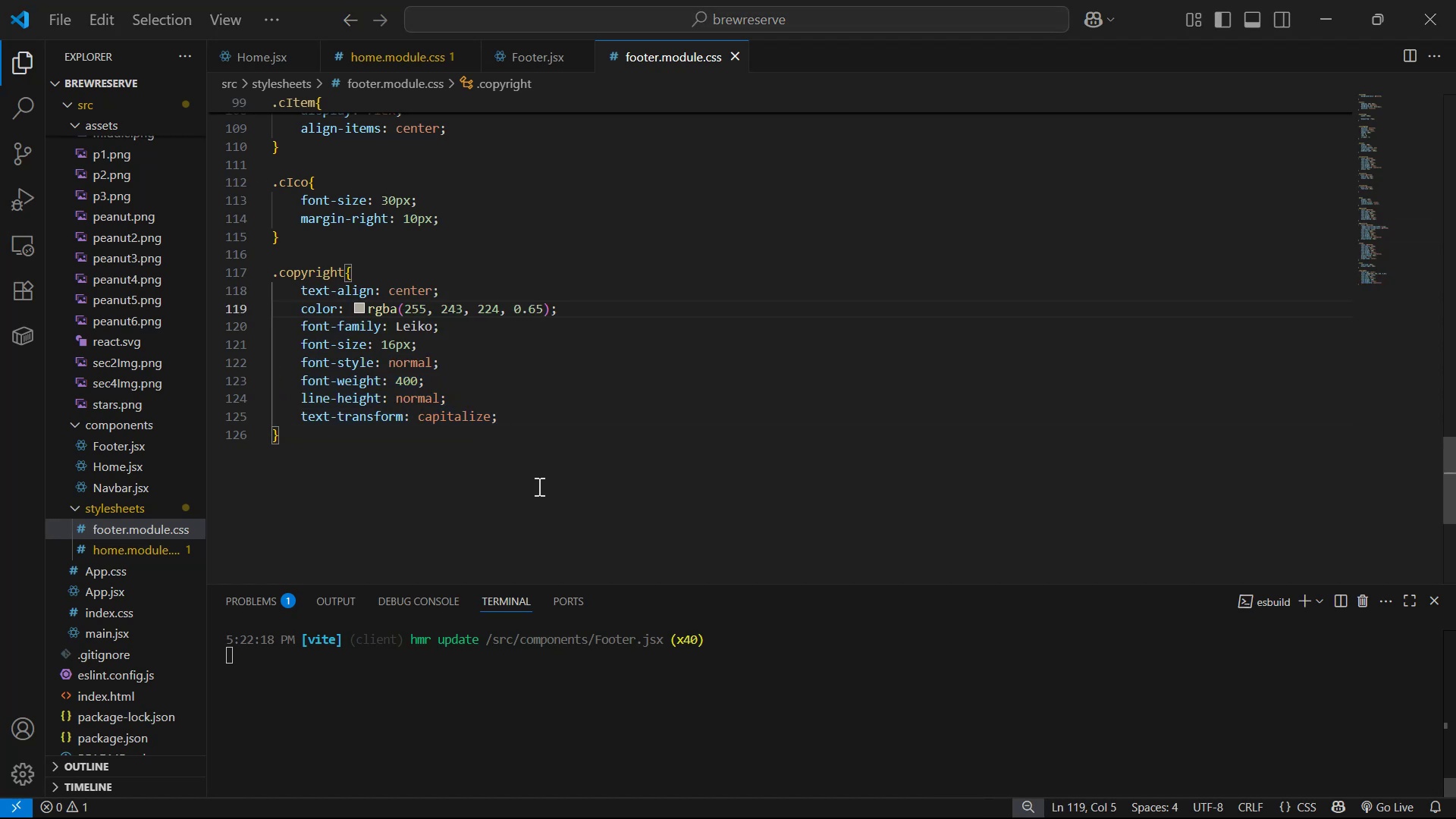 
scroll: coordinate [551, 479], scroll_direction: up, amount: 1.0
 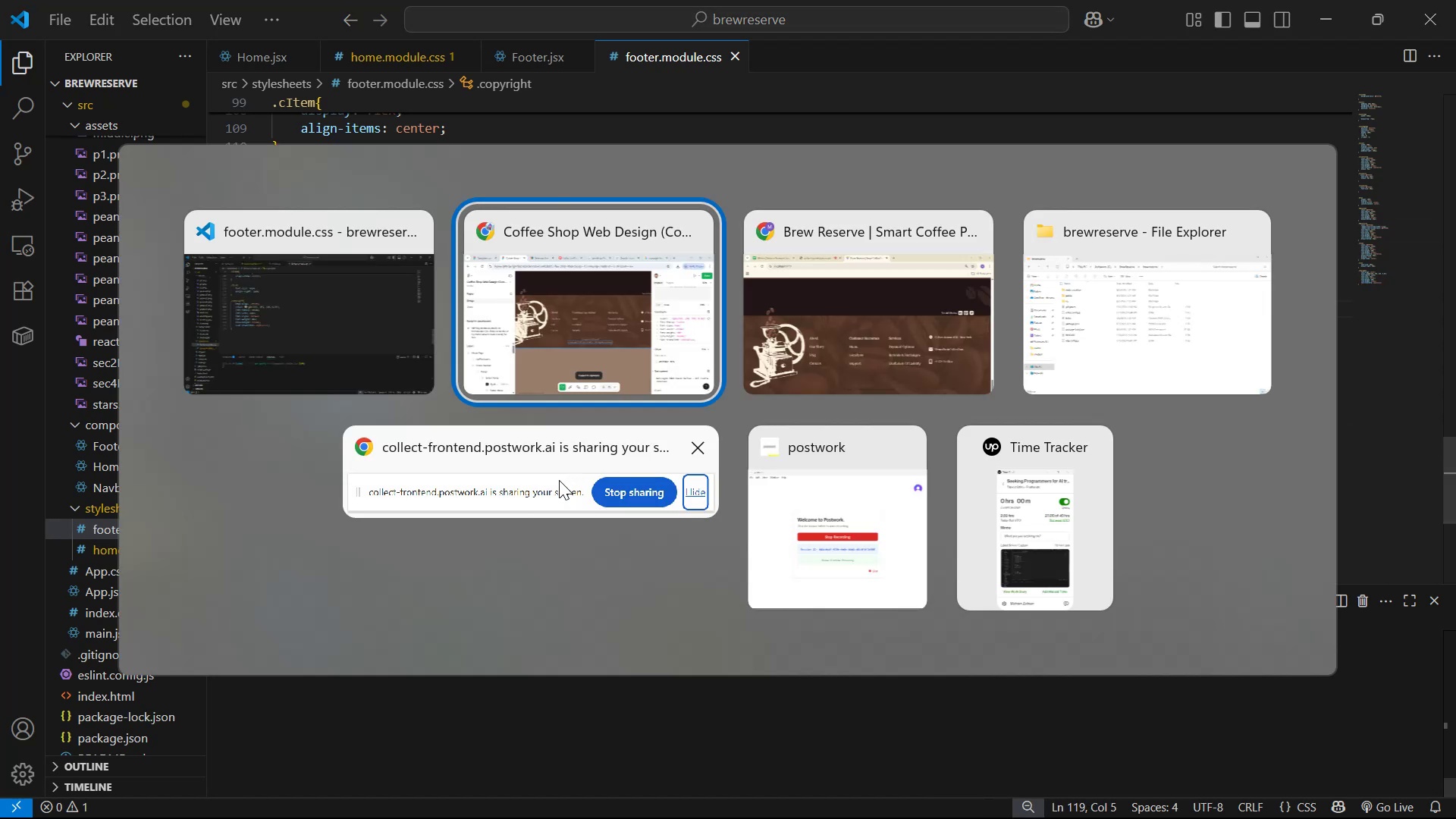 
key(Alt+Tab)
 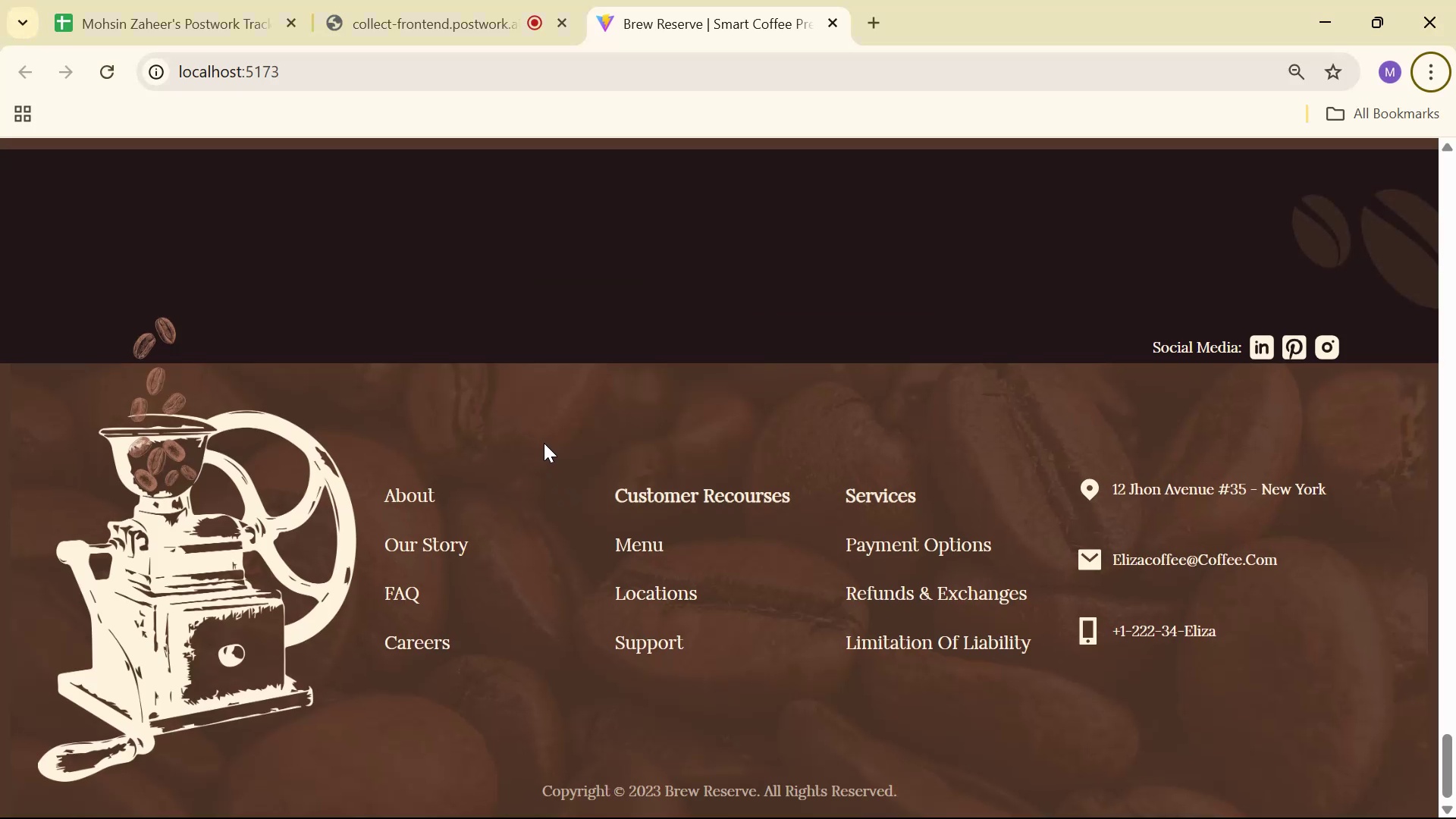 
scroll: coordinate [549, 449], scroll_direction: down, amount: 5.0
 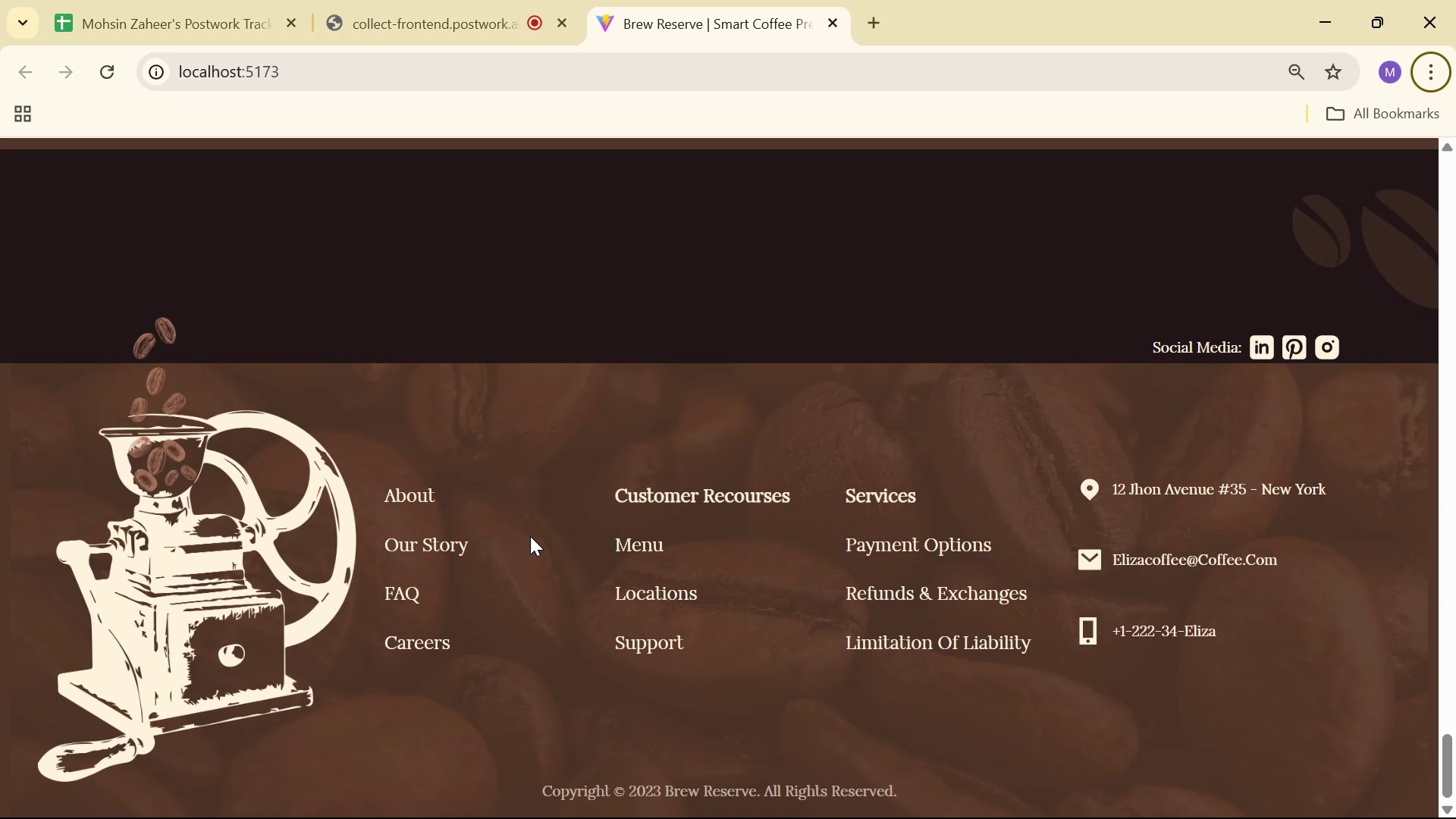 
wait(5.93)
 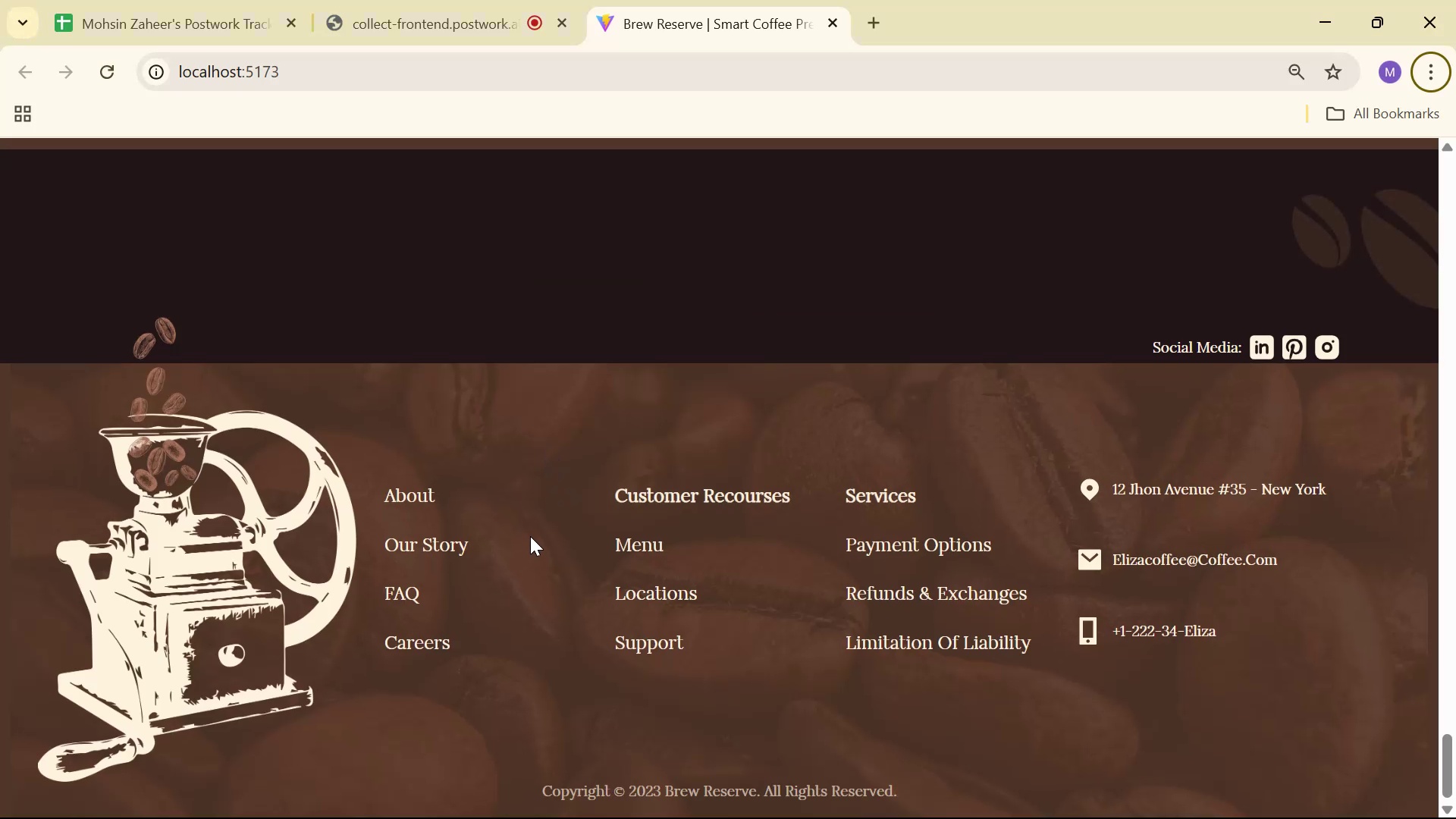 
key(Alt+AltLeft)
 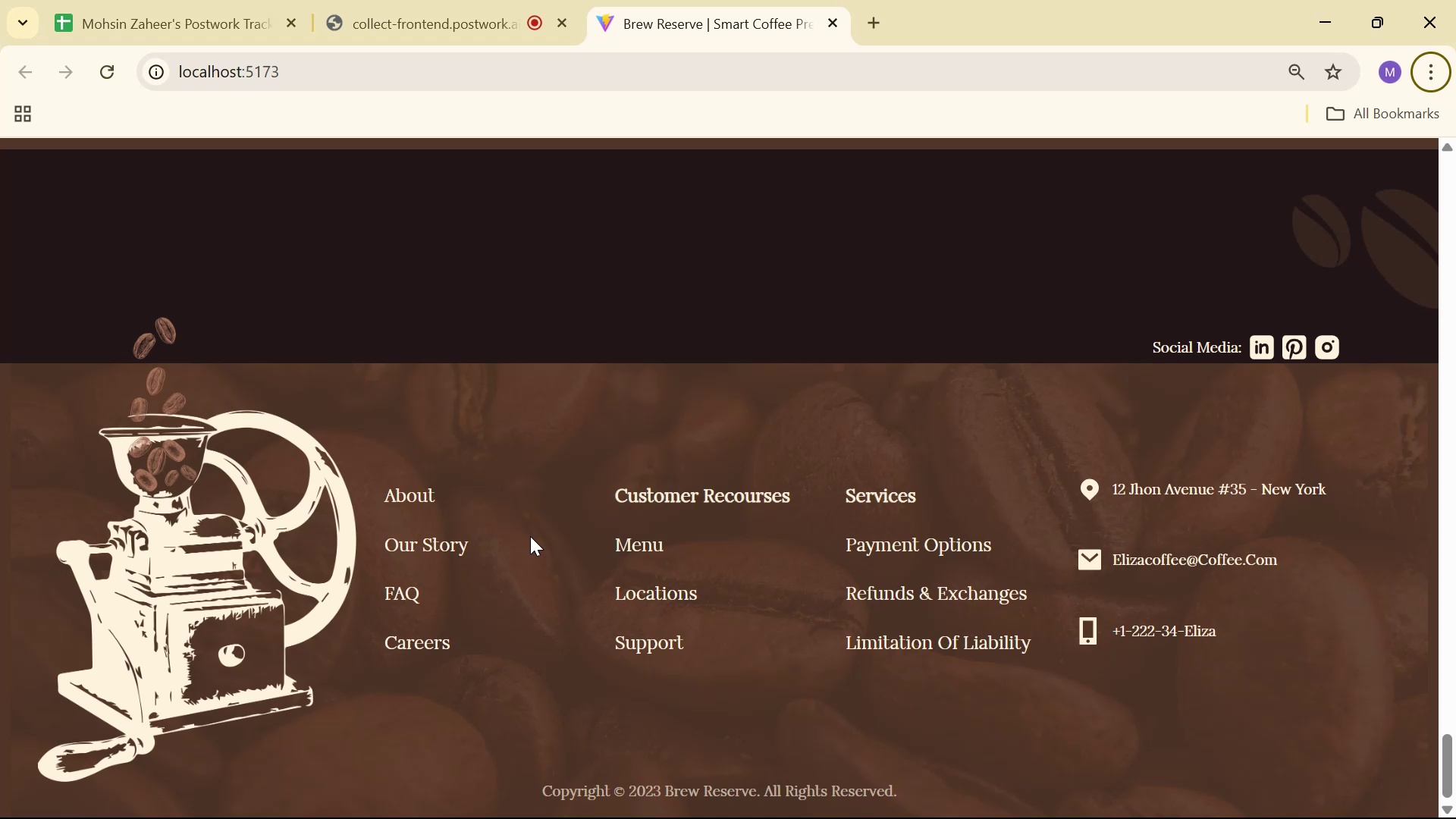 
key(Alt+Tab)
 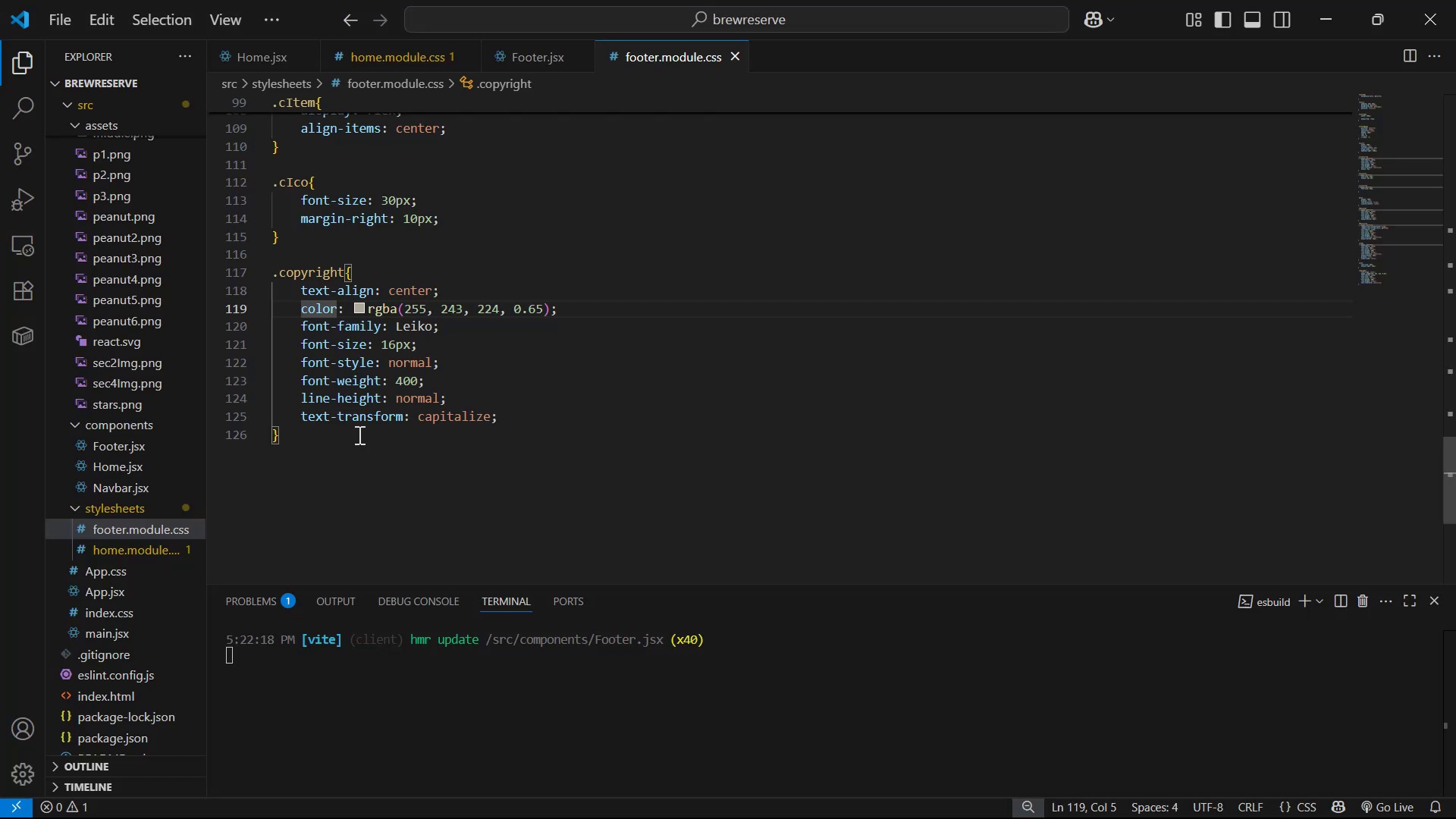 
left_click([494, 411])
 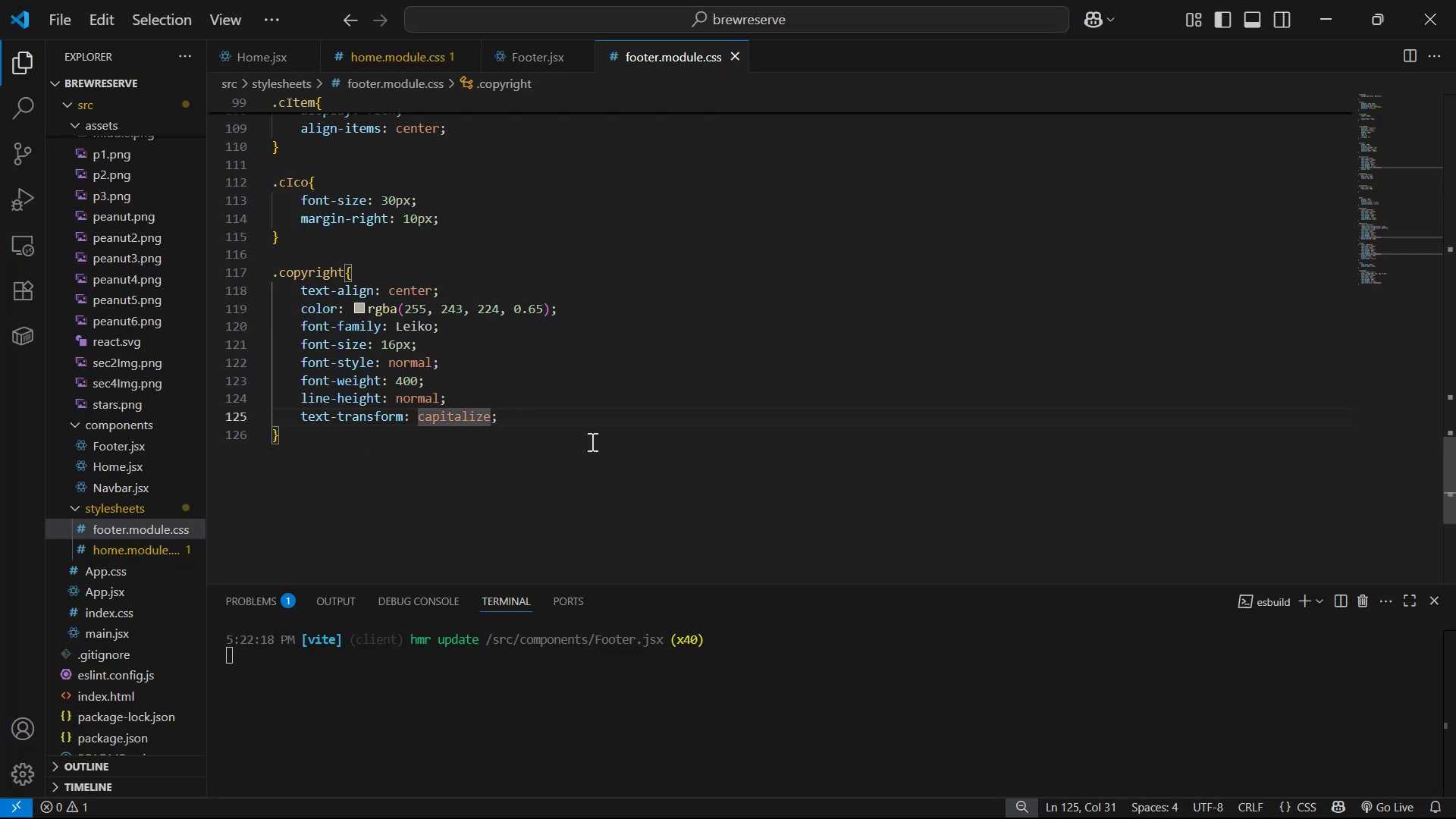 
key(ArrowRight)
 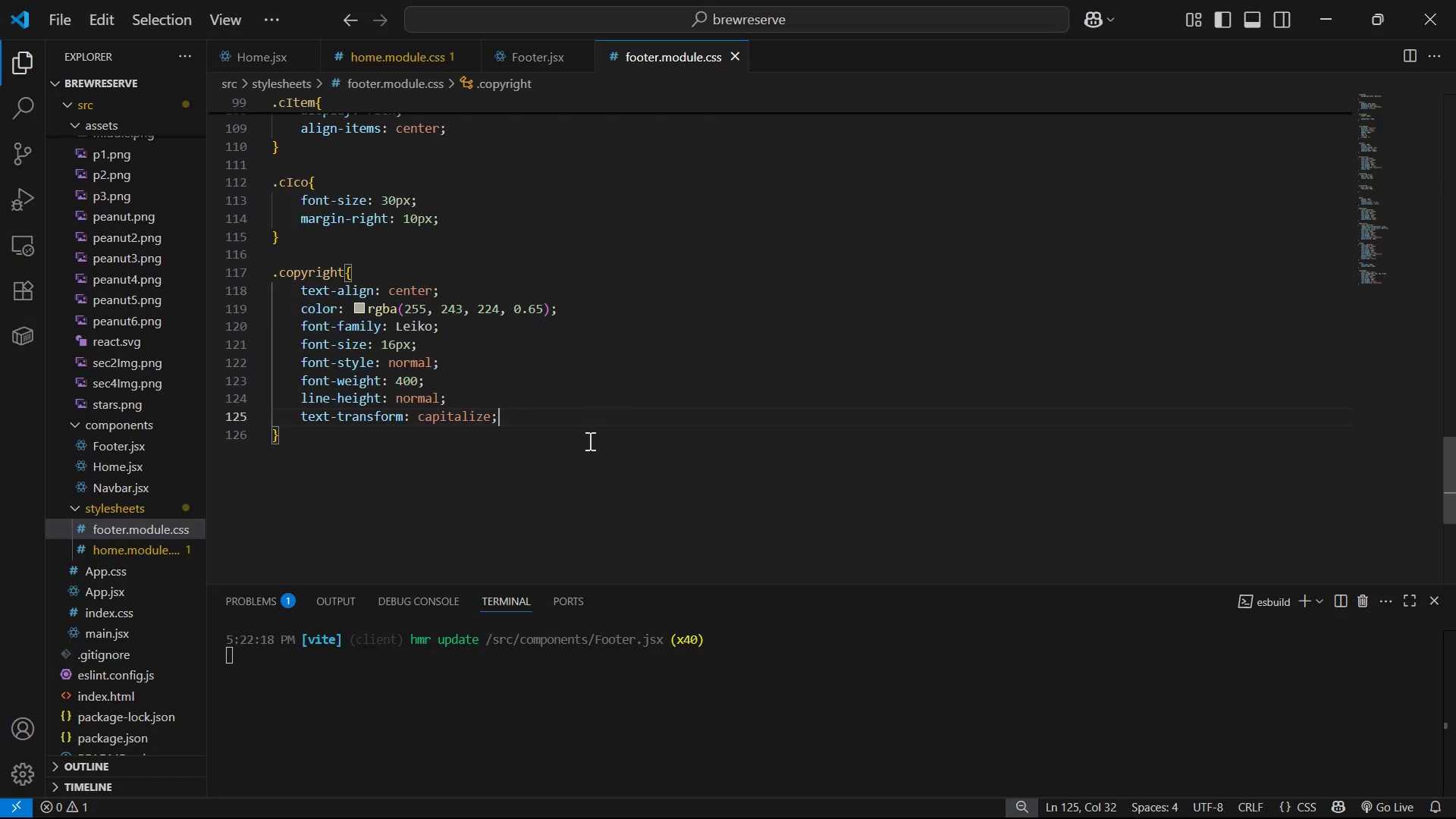 
key(Enter)
 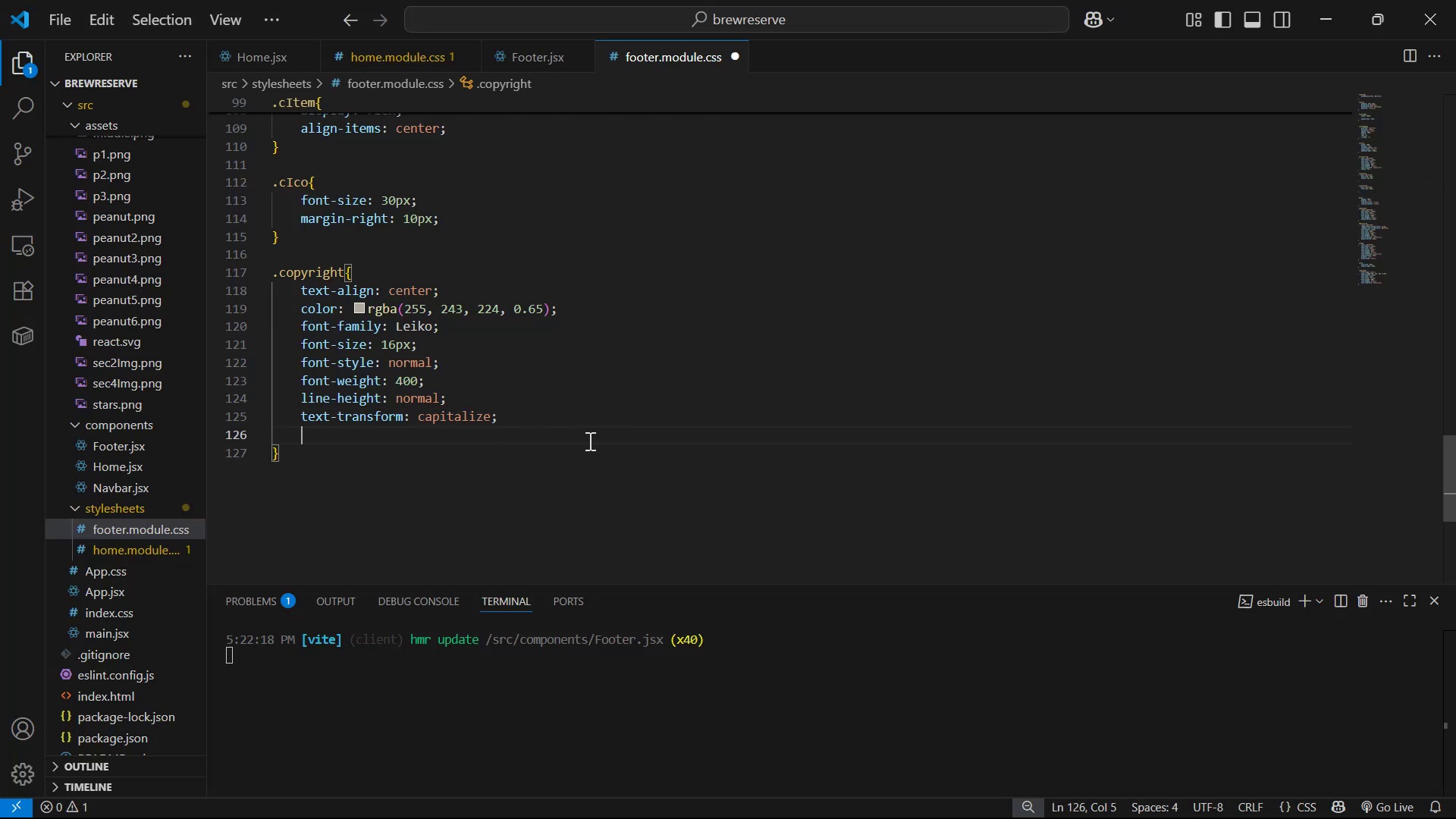 
type(ma)
 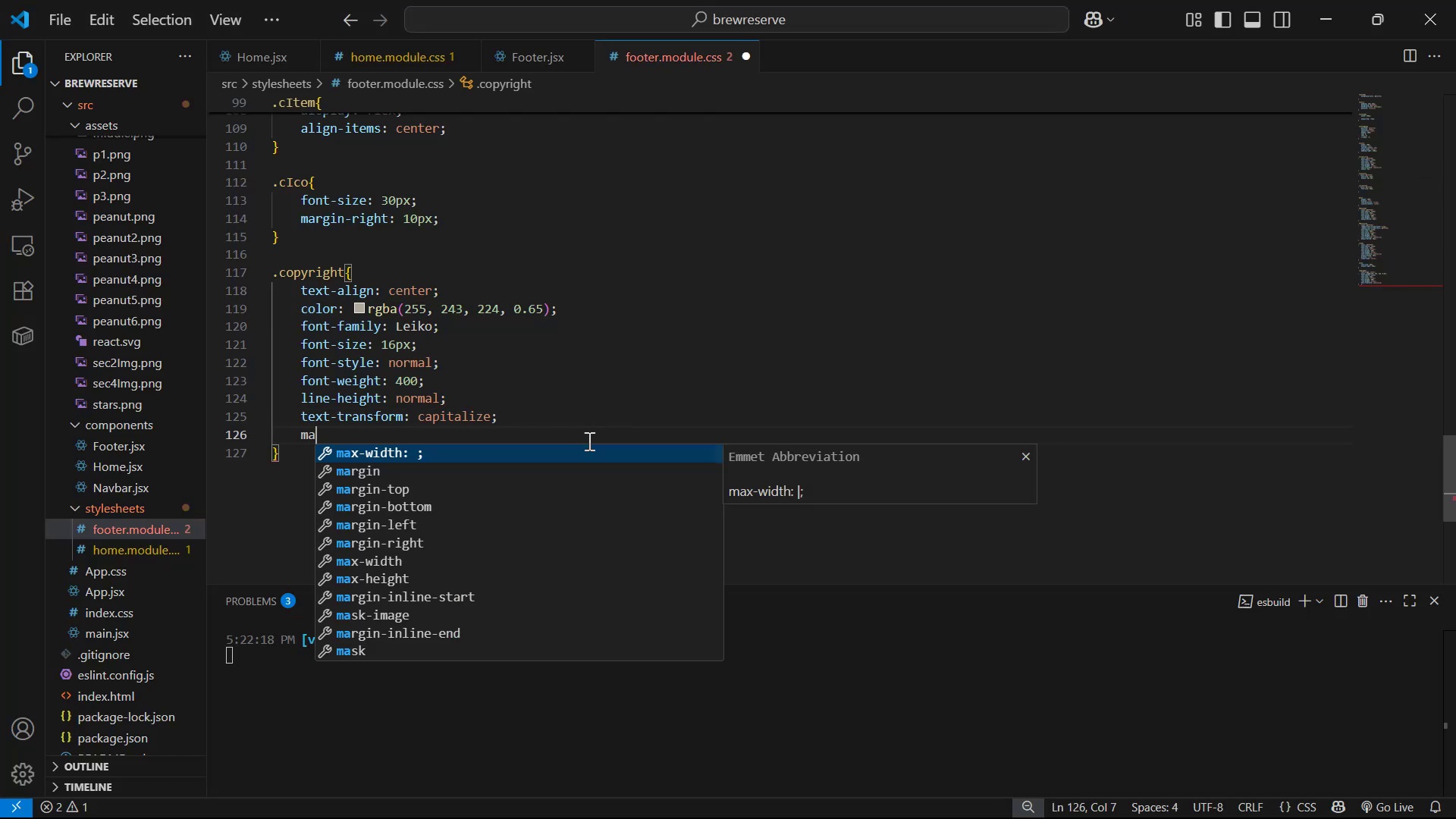 
key(ArrowDown)
 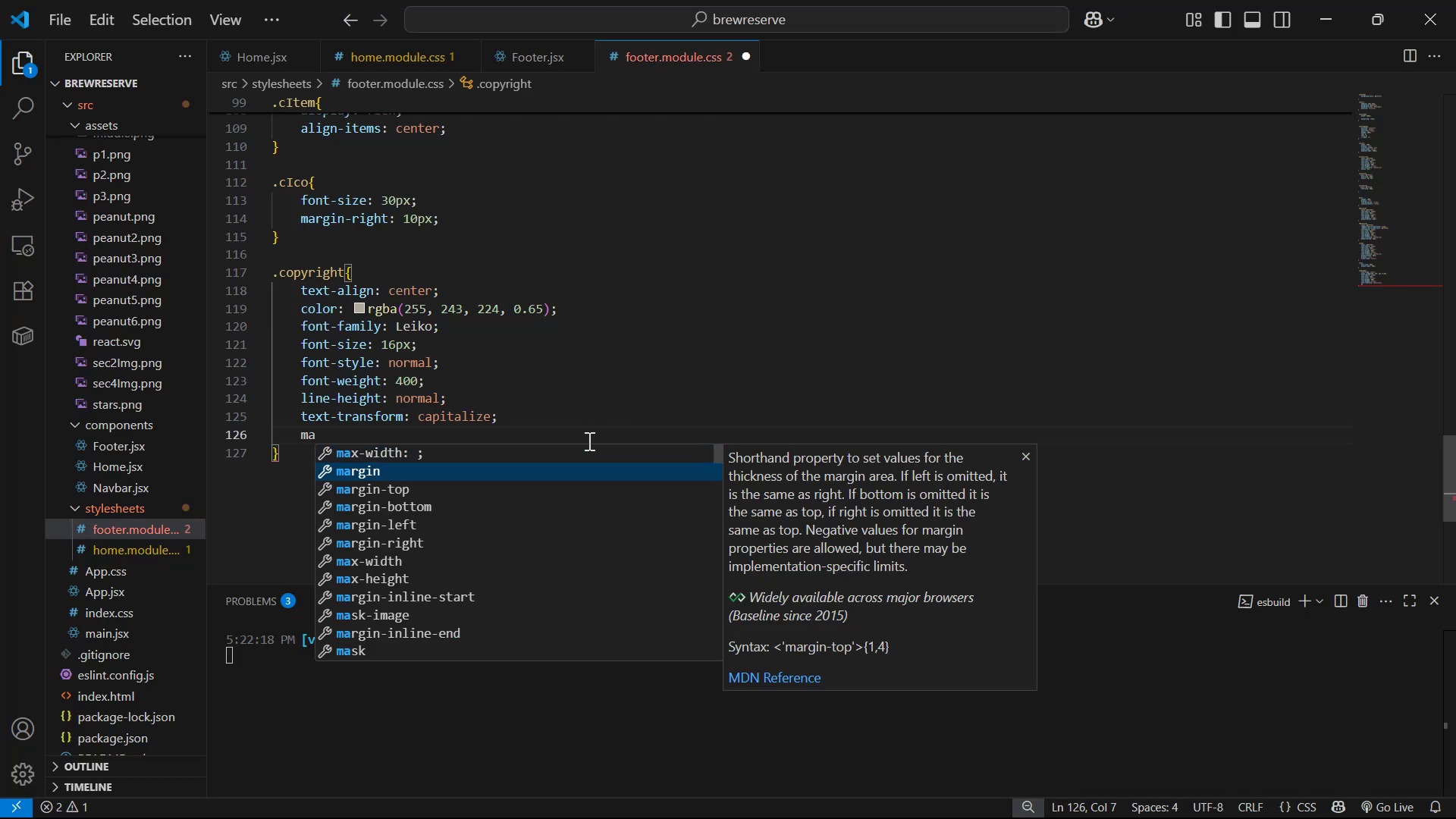 
key(ArrowDown)
 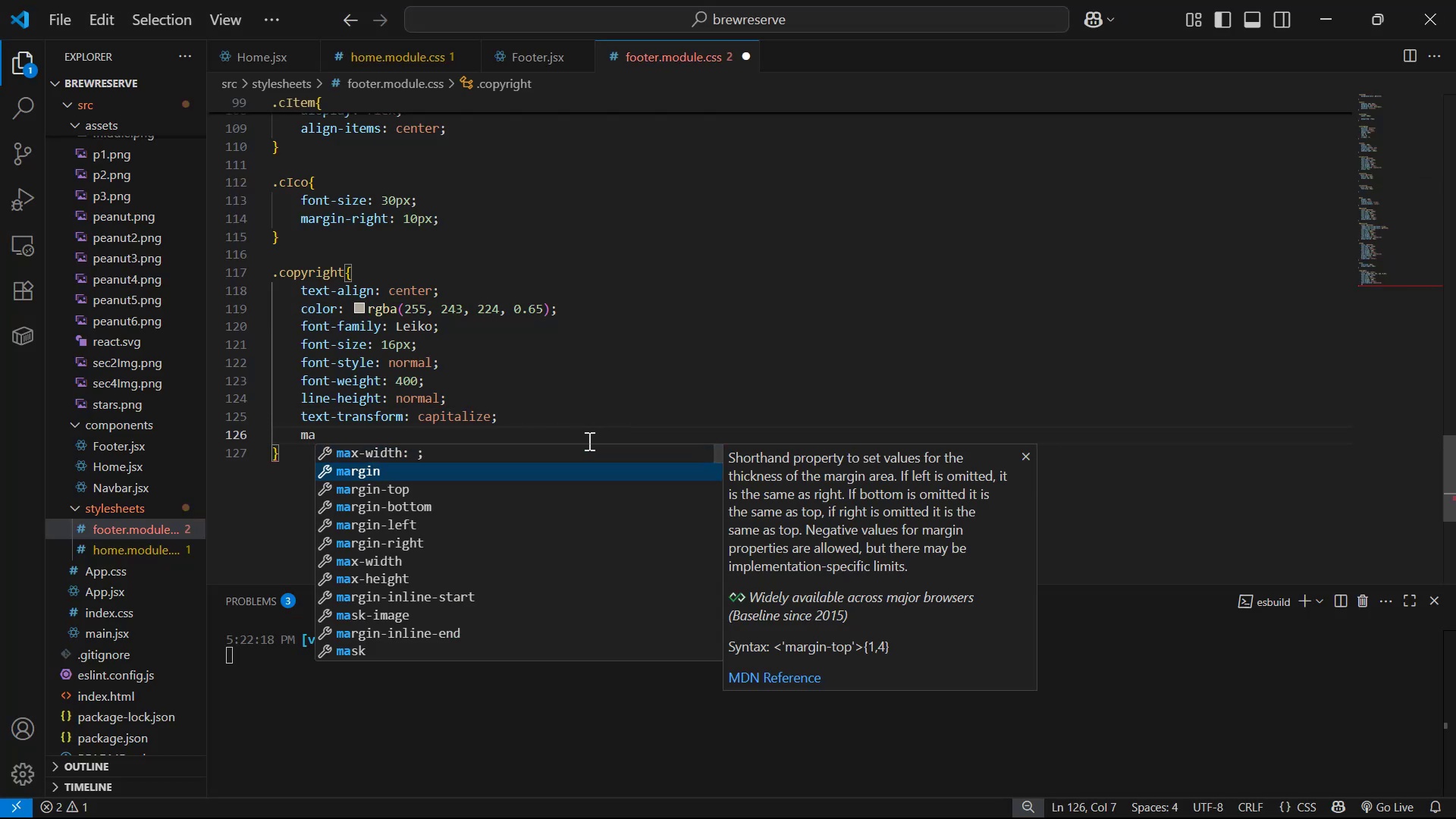 
key(Enter)
 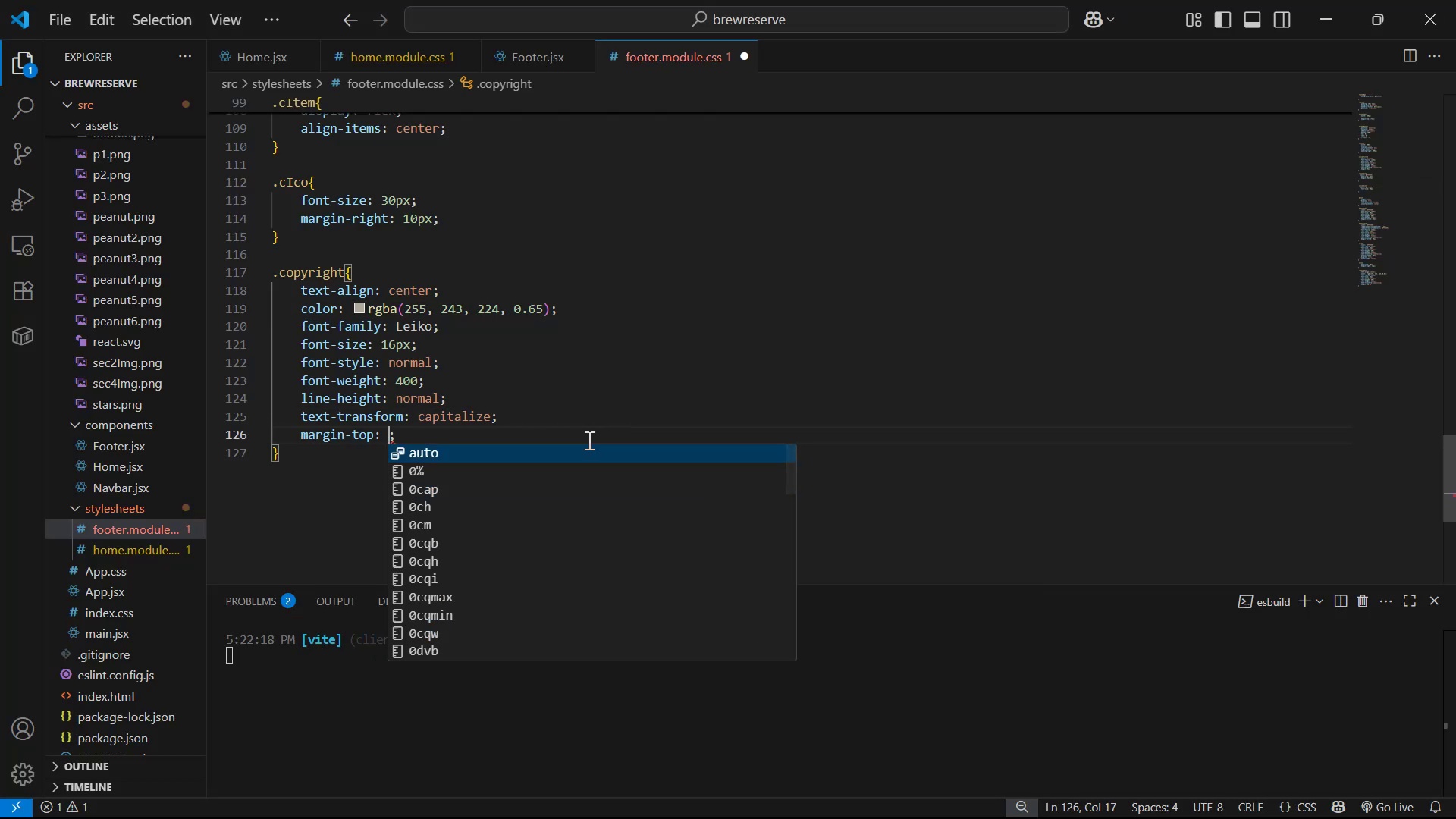 
type(-20px)
 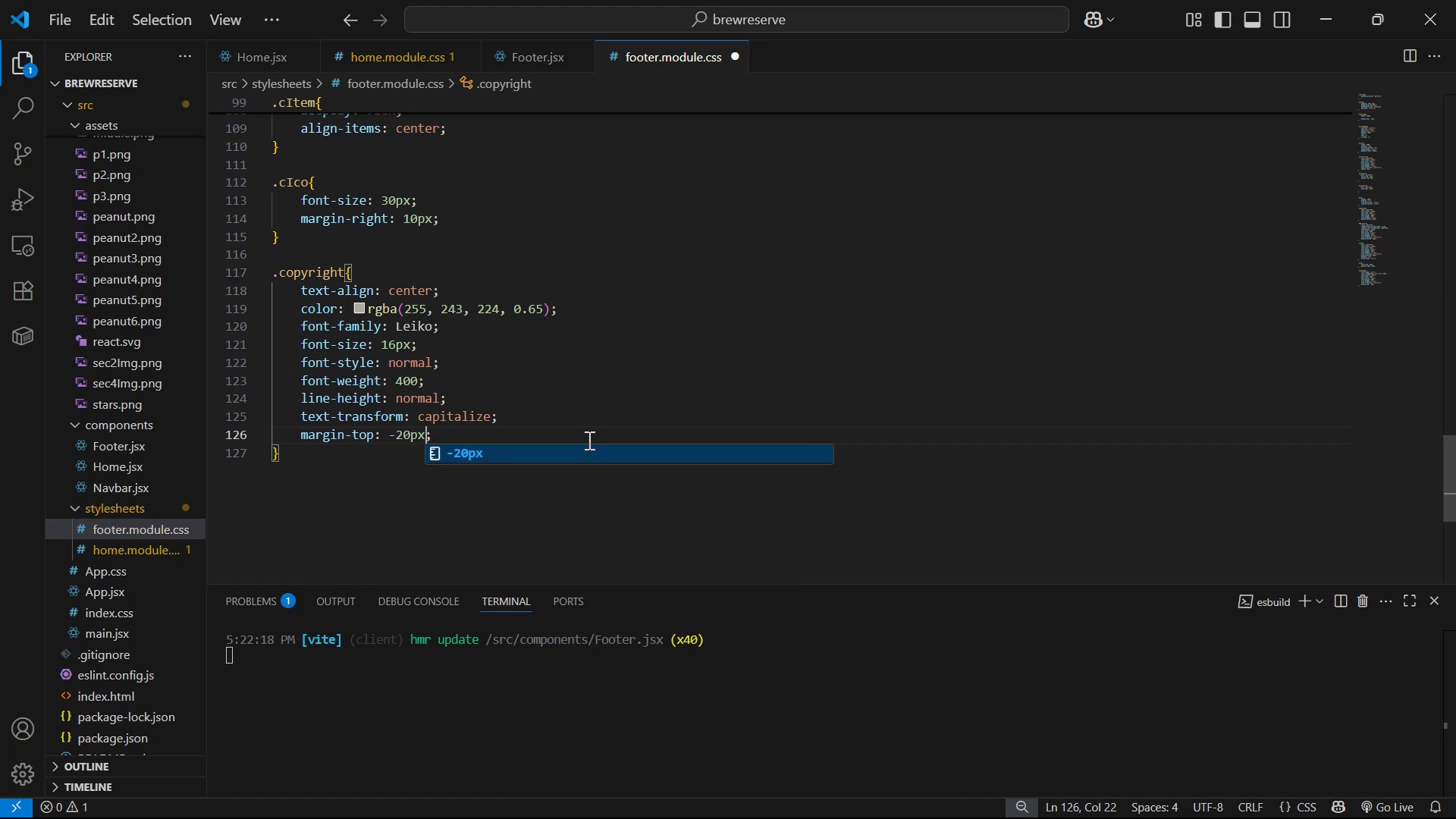 
key(Control+ControlLeft)
 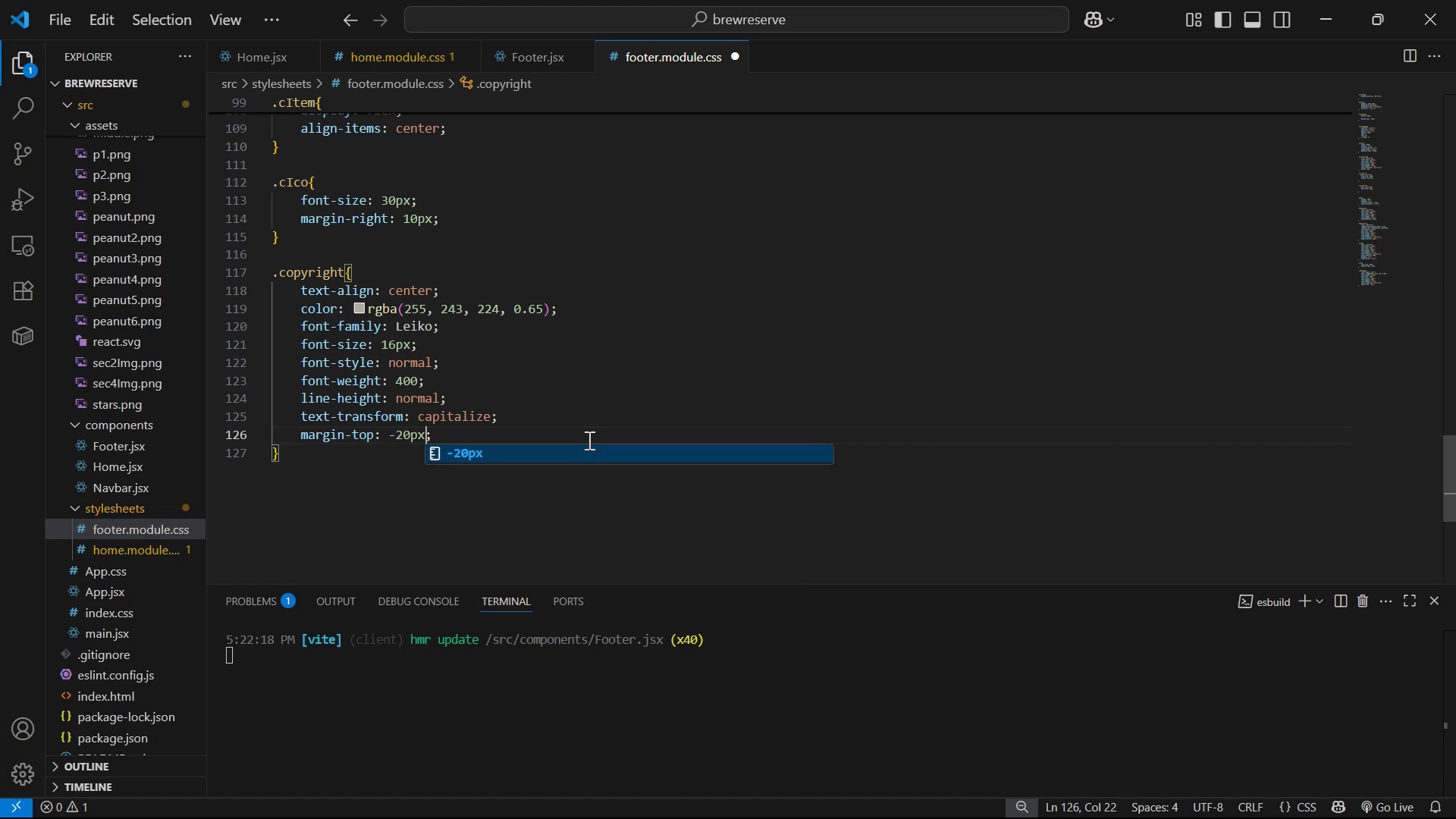 
key(Control+S)
 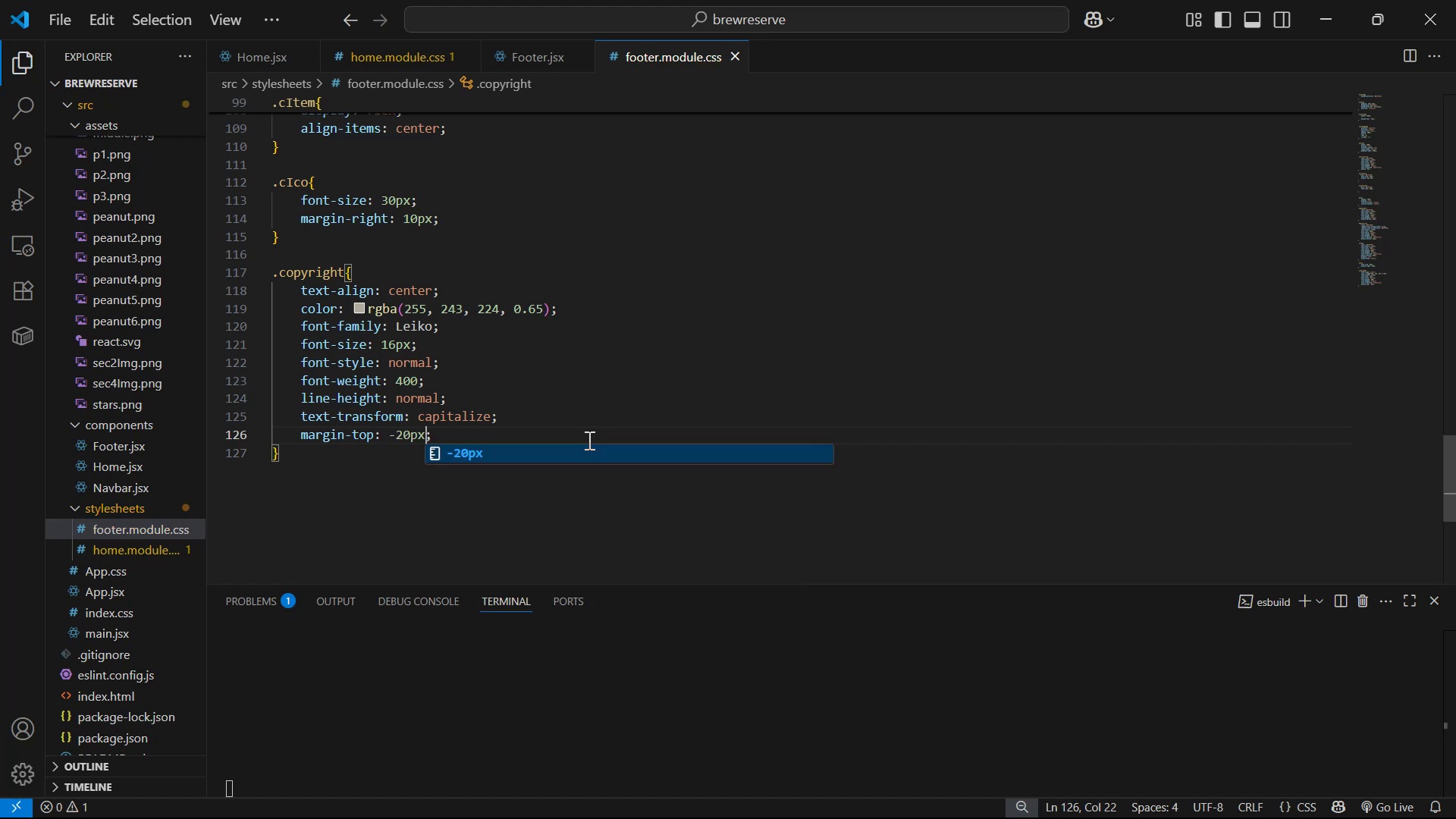 
key(Alt+AltLeft)
 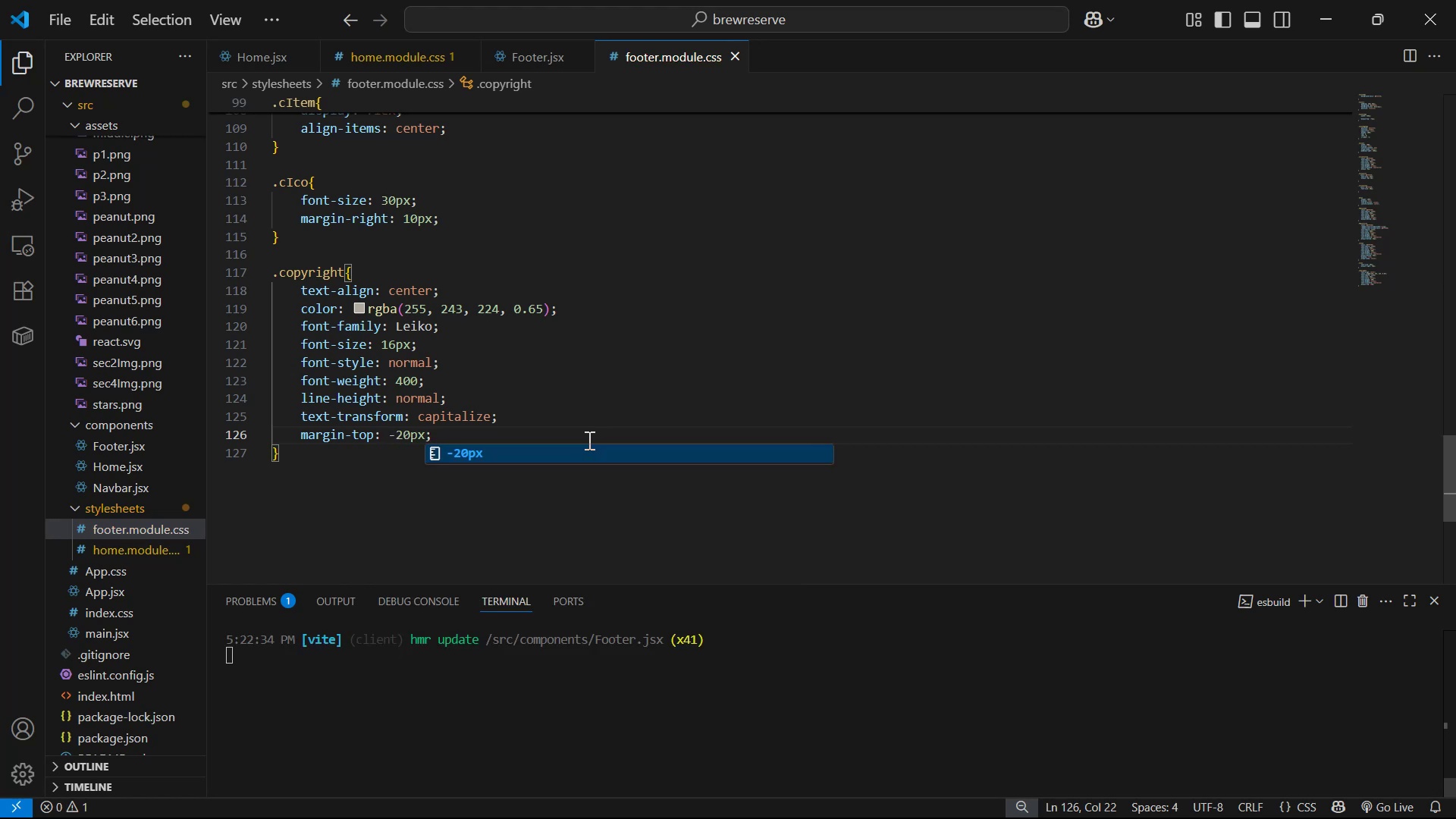 
key(Alt+Tab)
 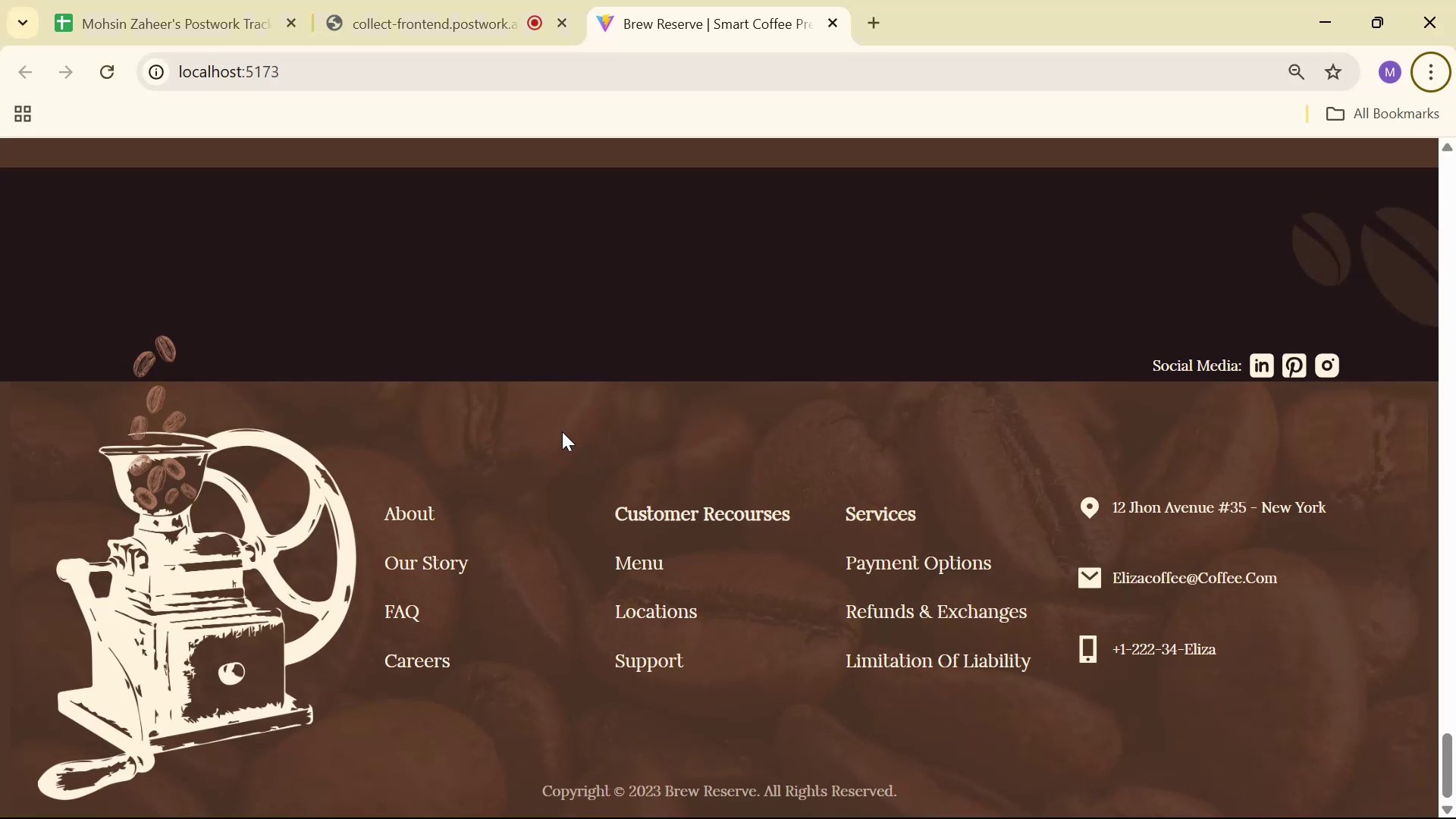 
scroll: coordinate [532, 460], scroll_direction: down, amount: 10.0
 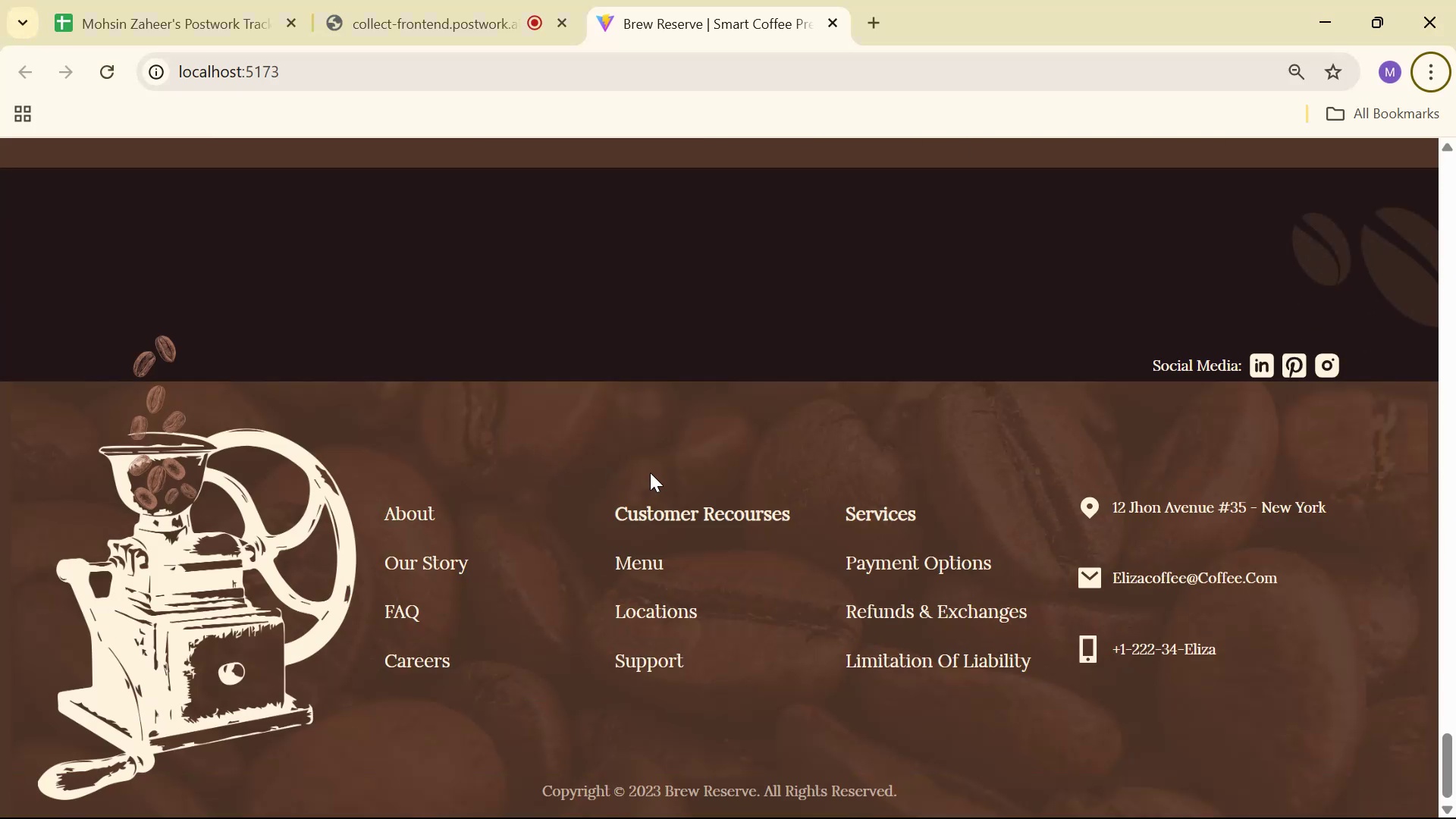 
scroll: coordinate [657, 463], scroll_direction: up, amount: 5.0
 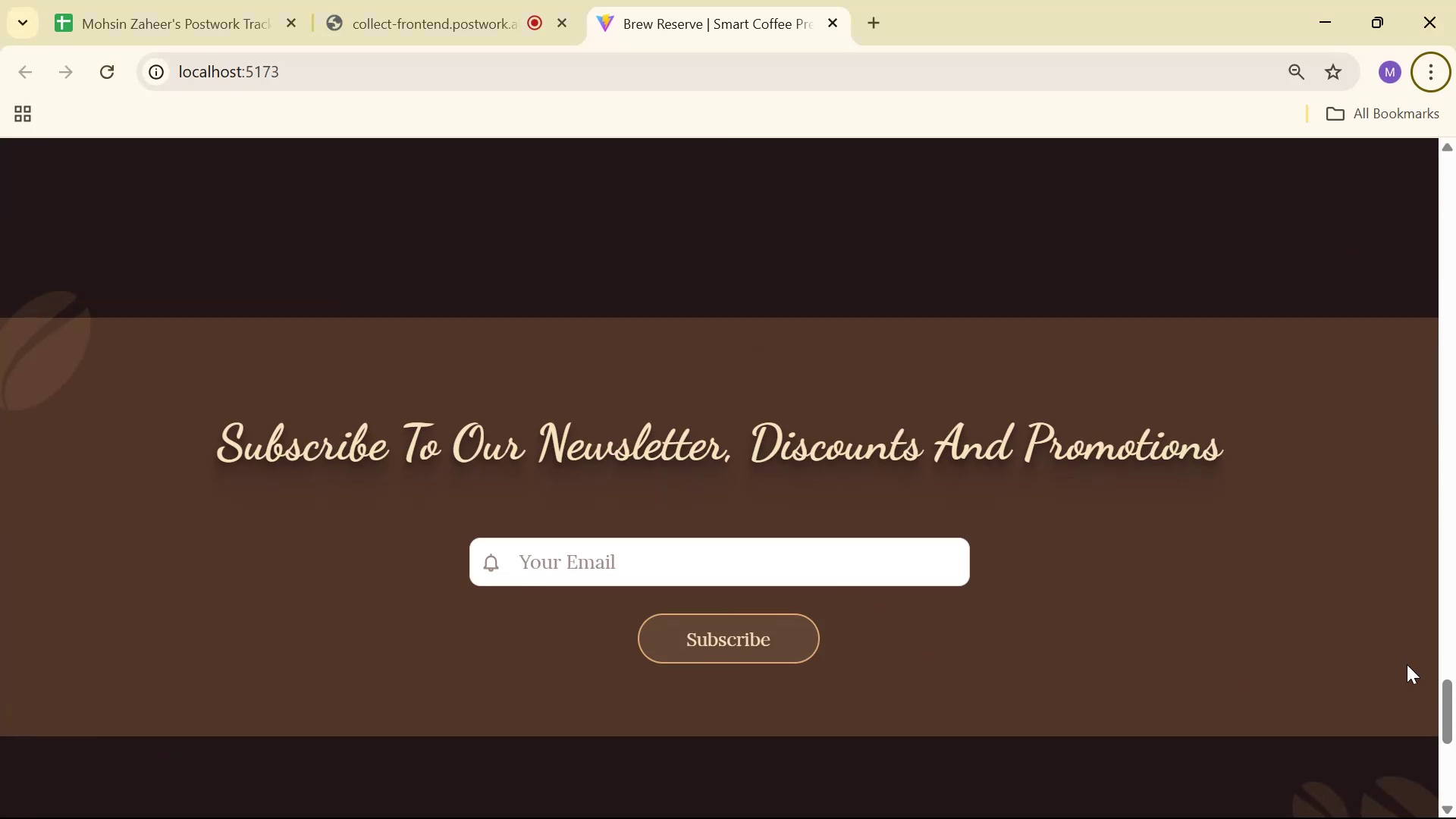 
left_click_drag(start_coordinate=[1455, 701], to_coordinate=[1452, 36])
 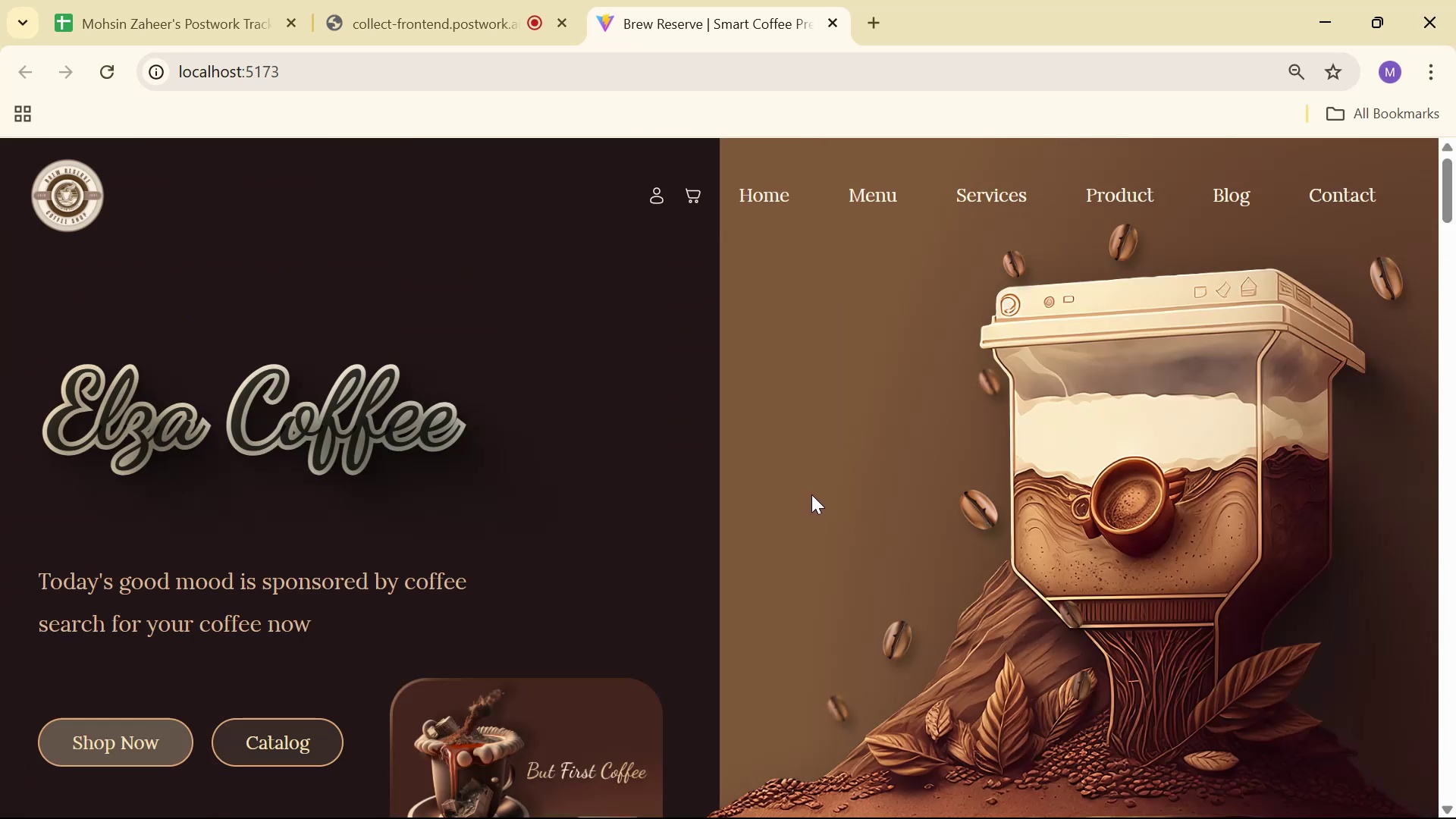 
scroll: coordinate [800, 492], scroll_direction: down, amount: 1.0
 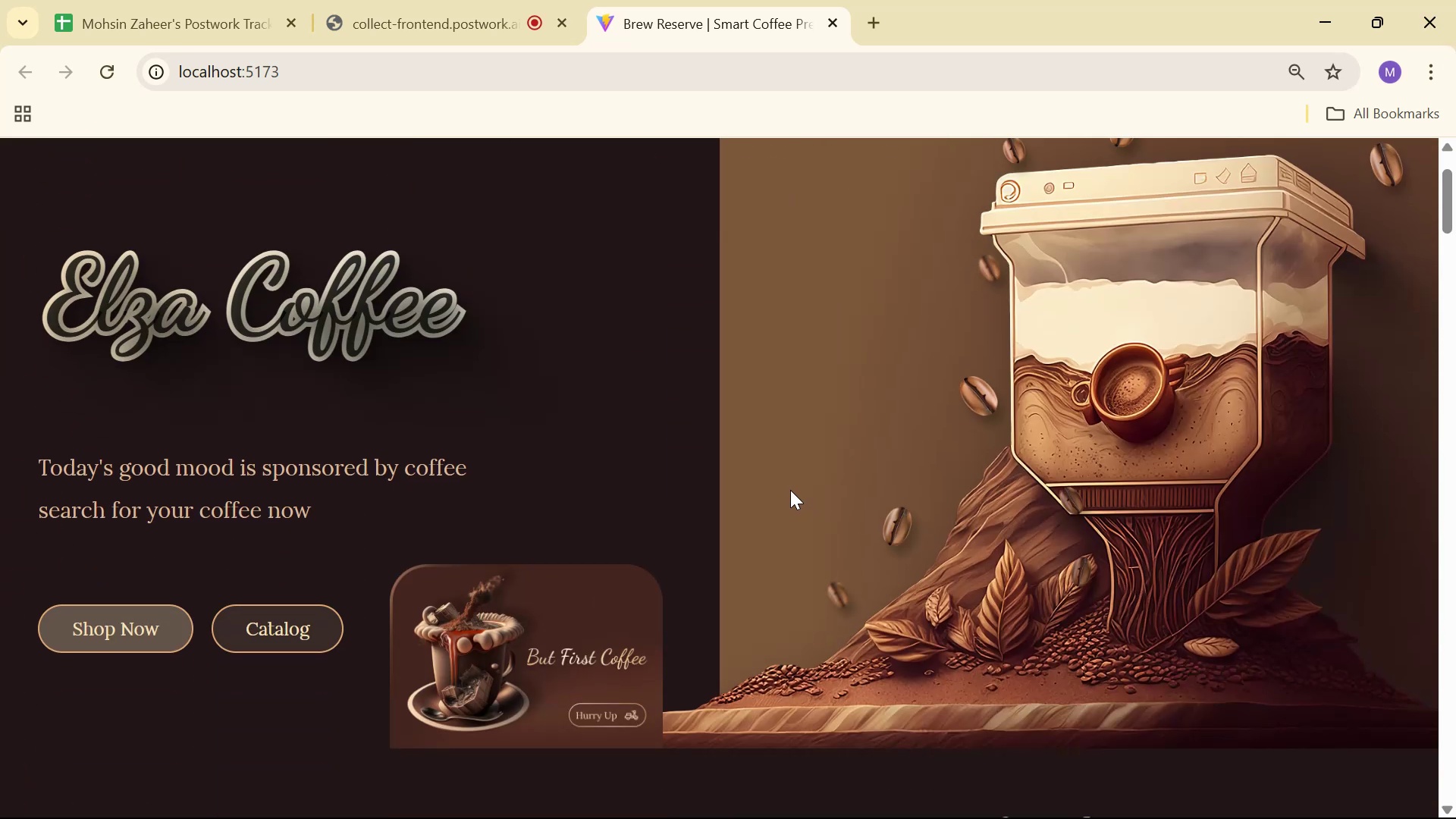 
scroll: coordinate [795, 489], scroll_direction: up, amount: 2.0
 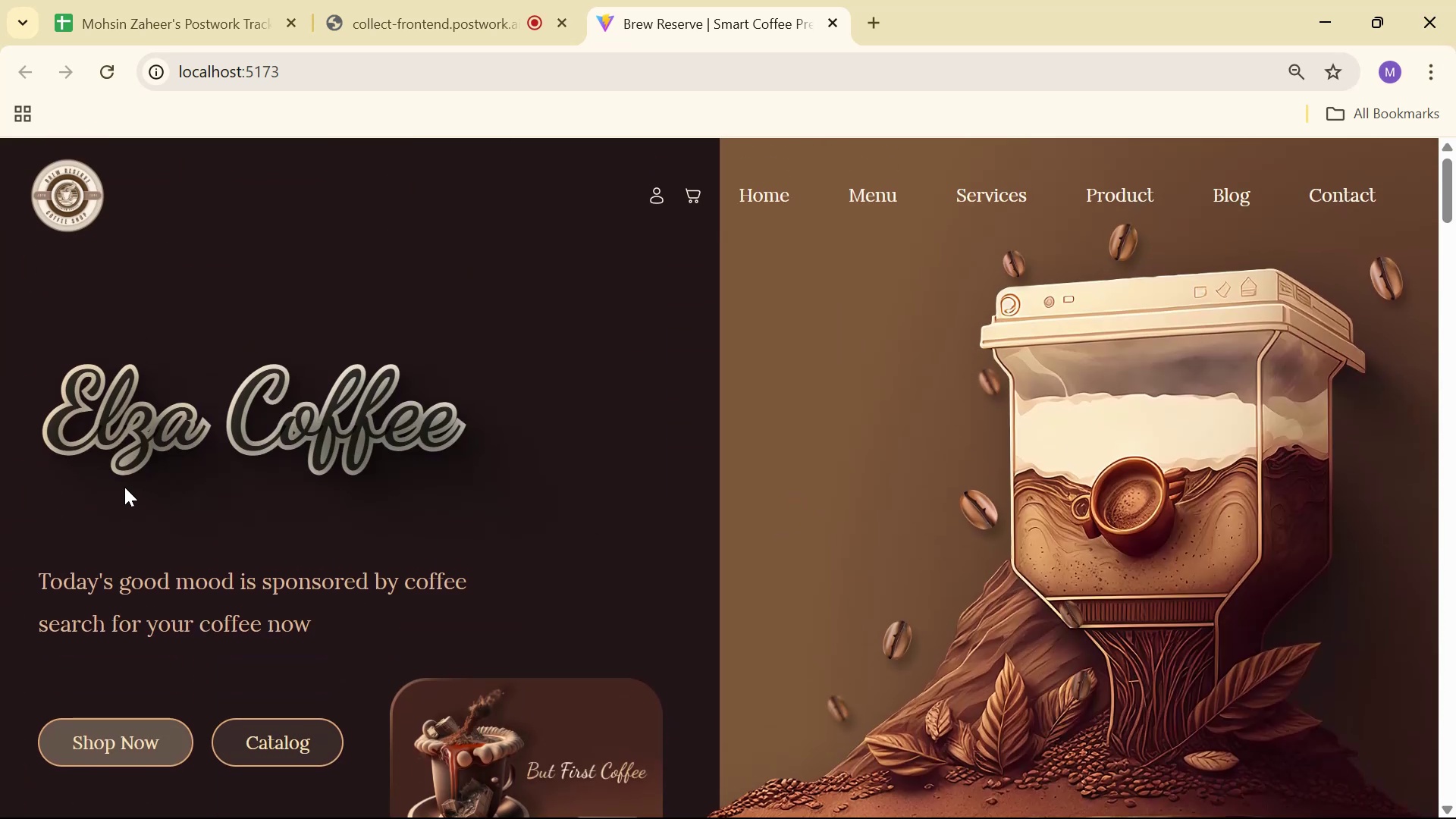 
left_click_drag(start_coordinate=[49, 420], to_coordinate=[572, 428])
 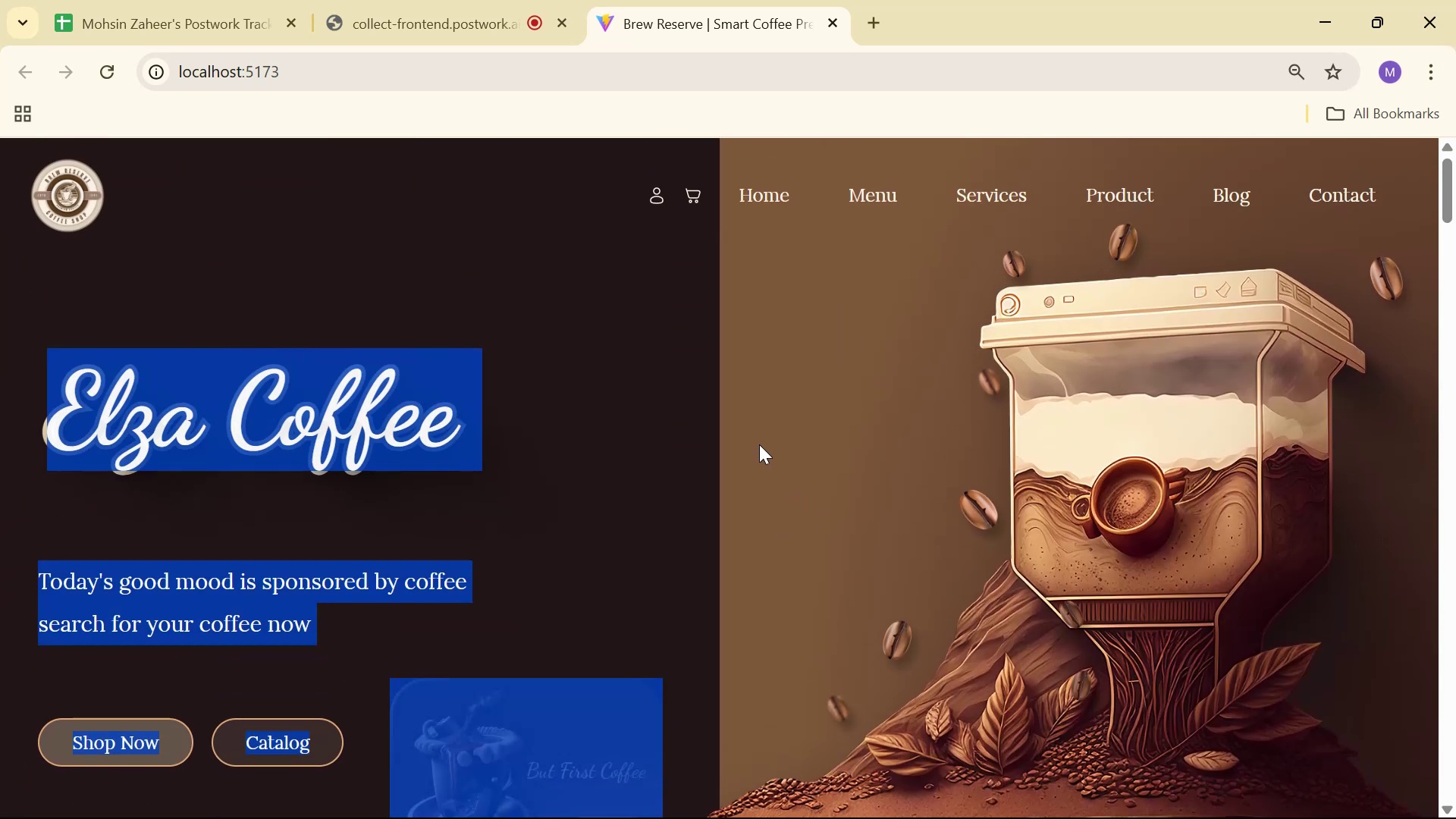 
double_click([945, 444])
 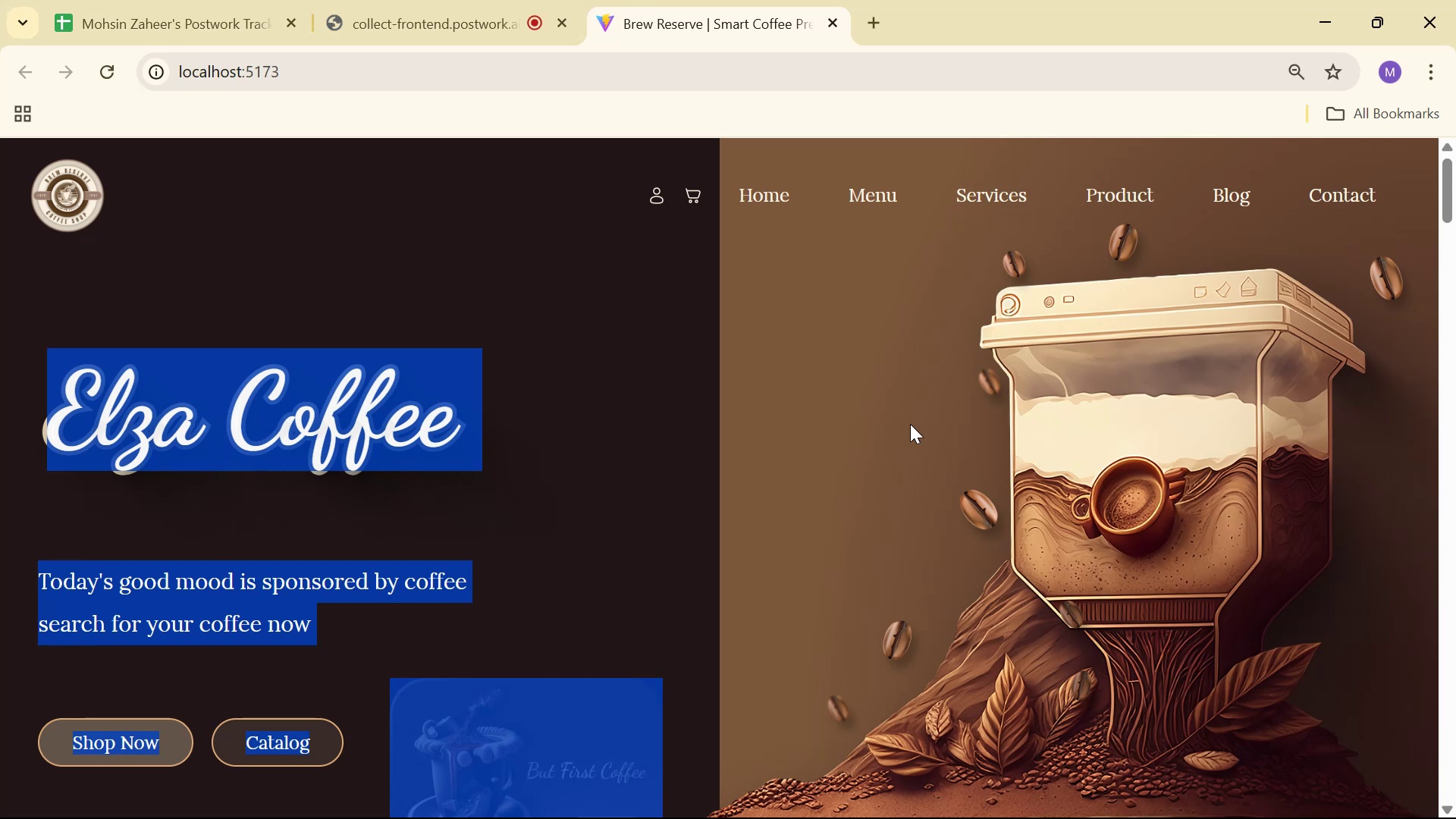 
triple_click([626, 357])
 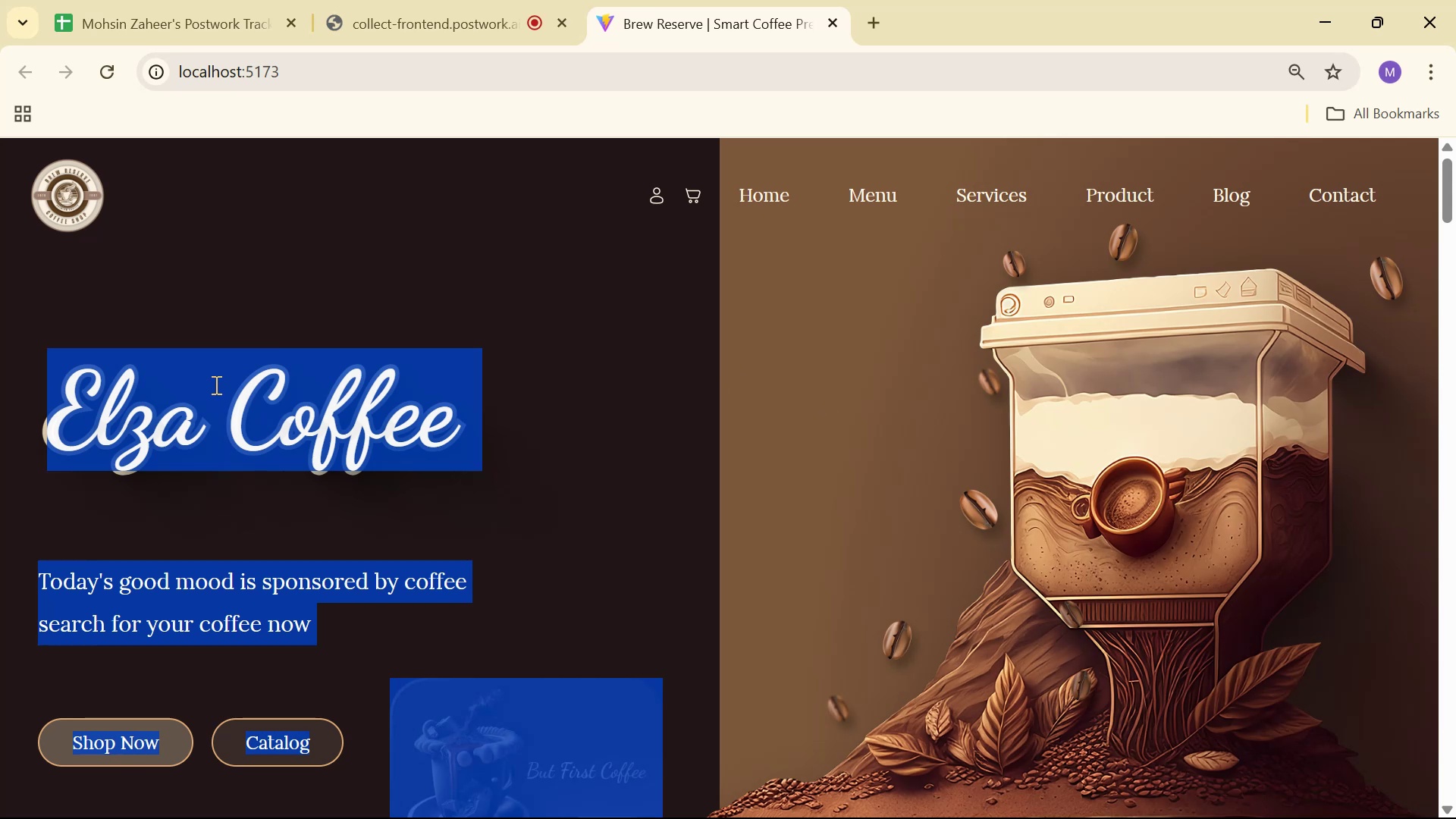 
triple_click([217, 393])
 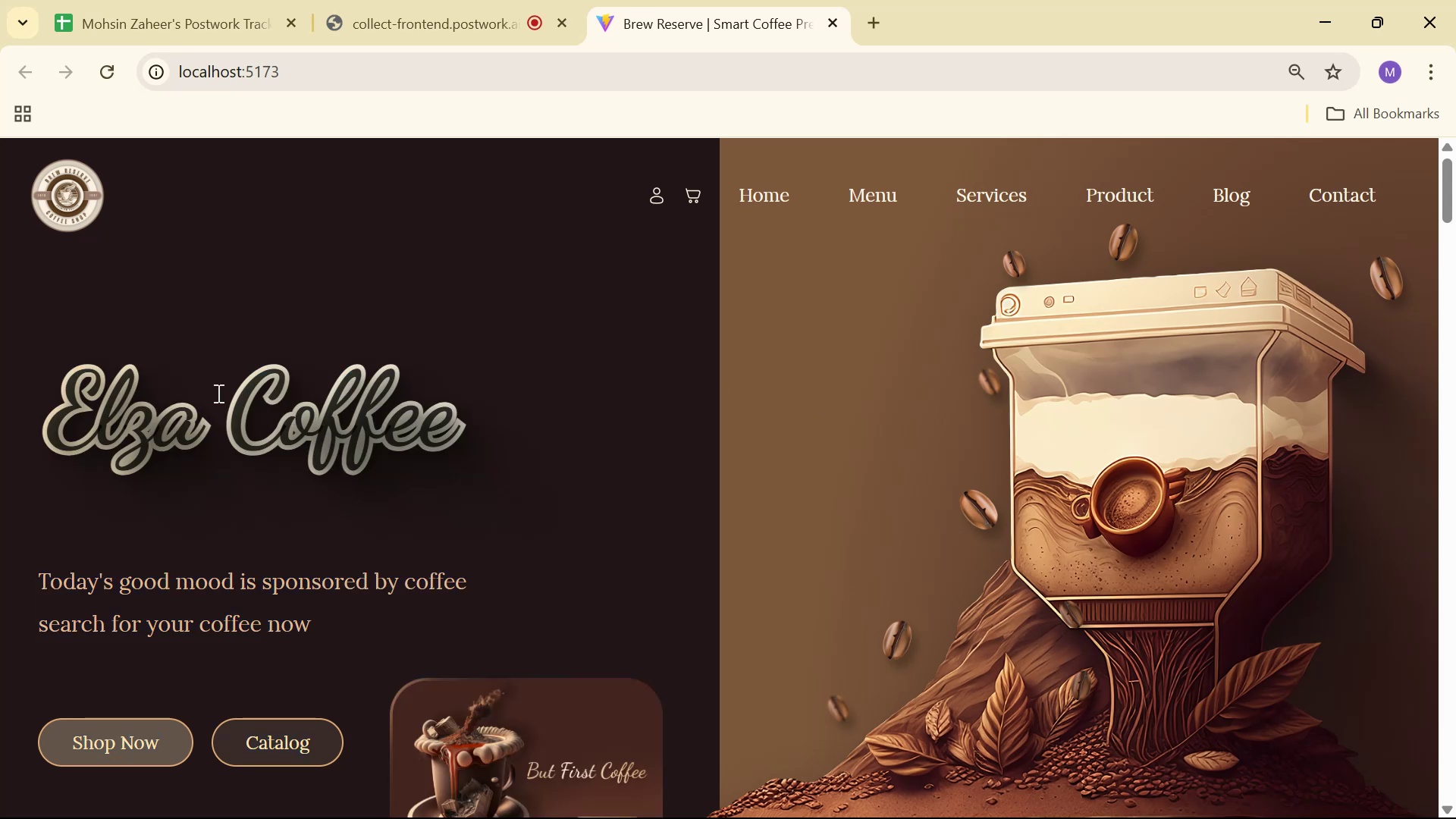 
triple_click([217, 393])
 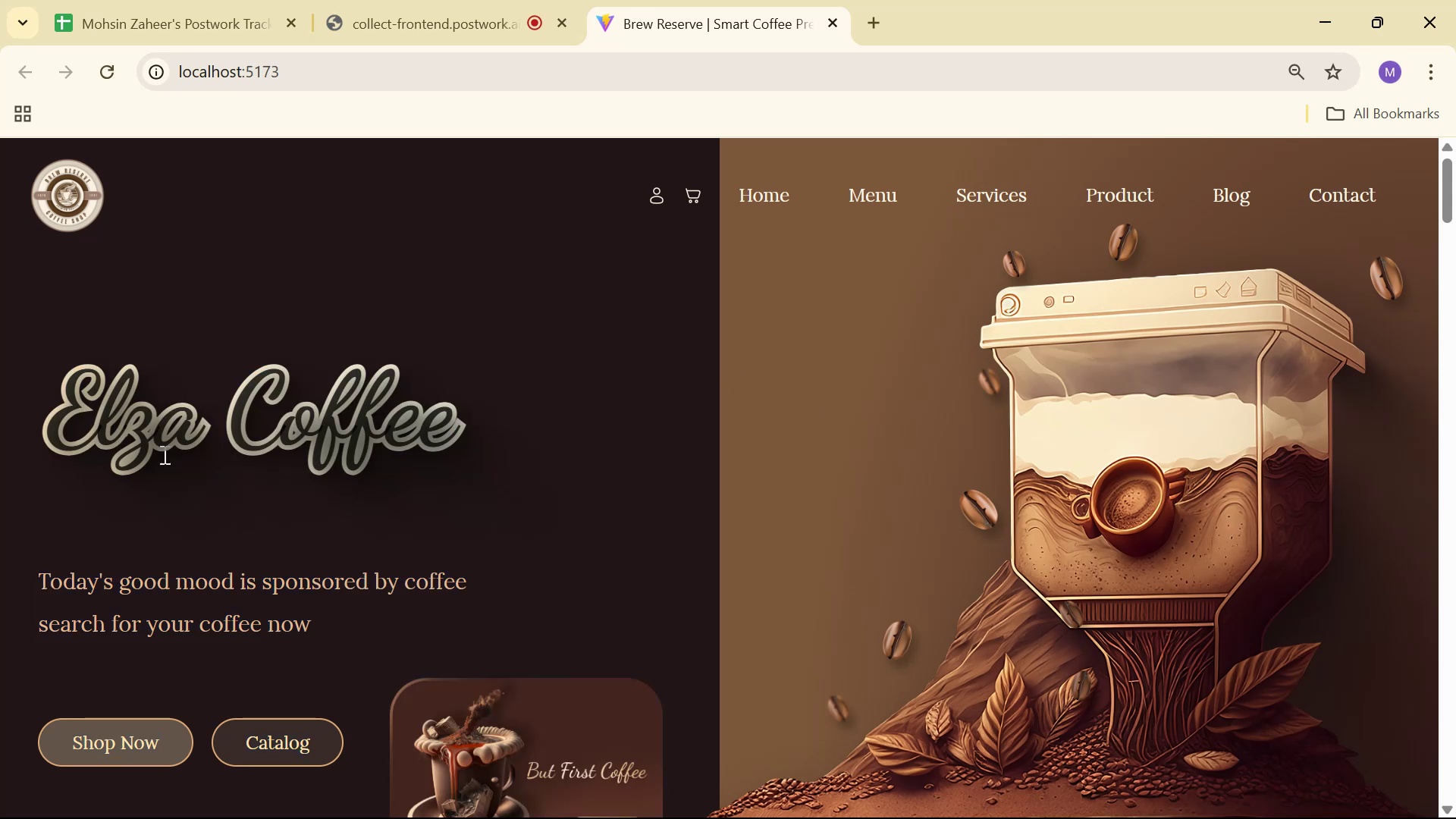 
key(Alt+Tab)
 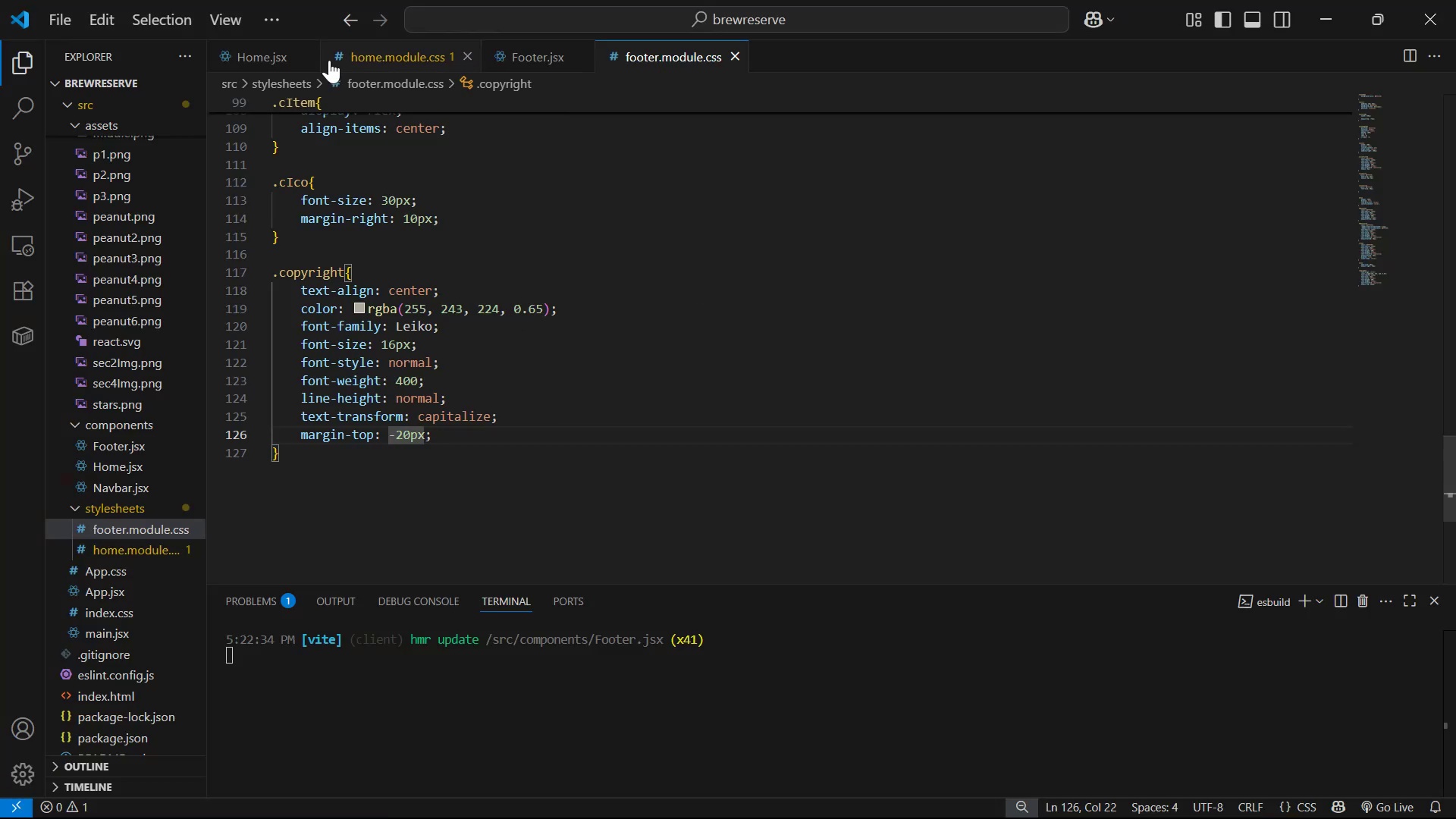 
left_click([253, 53])
 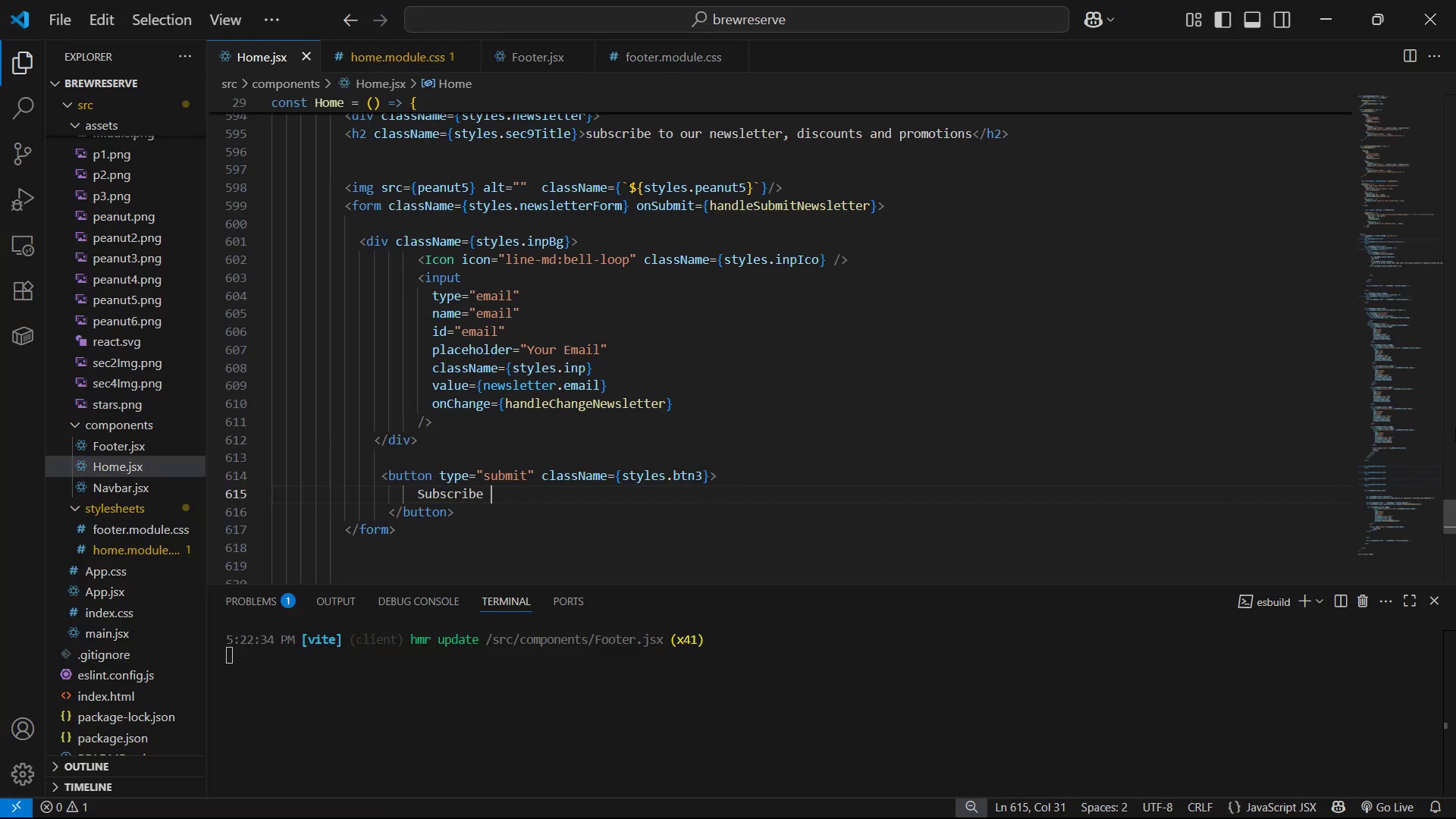 
left_click_drag(start_coordinate=[1448, 512], to_coordinate=[1437, 146])
 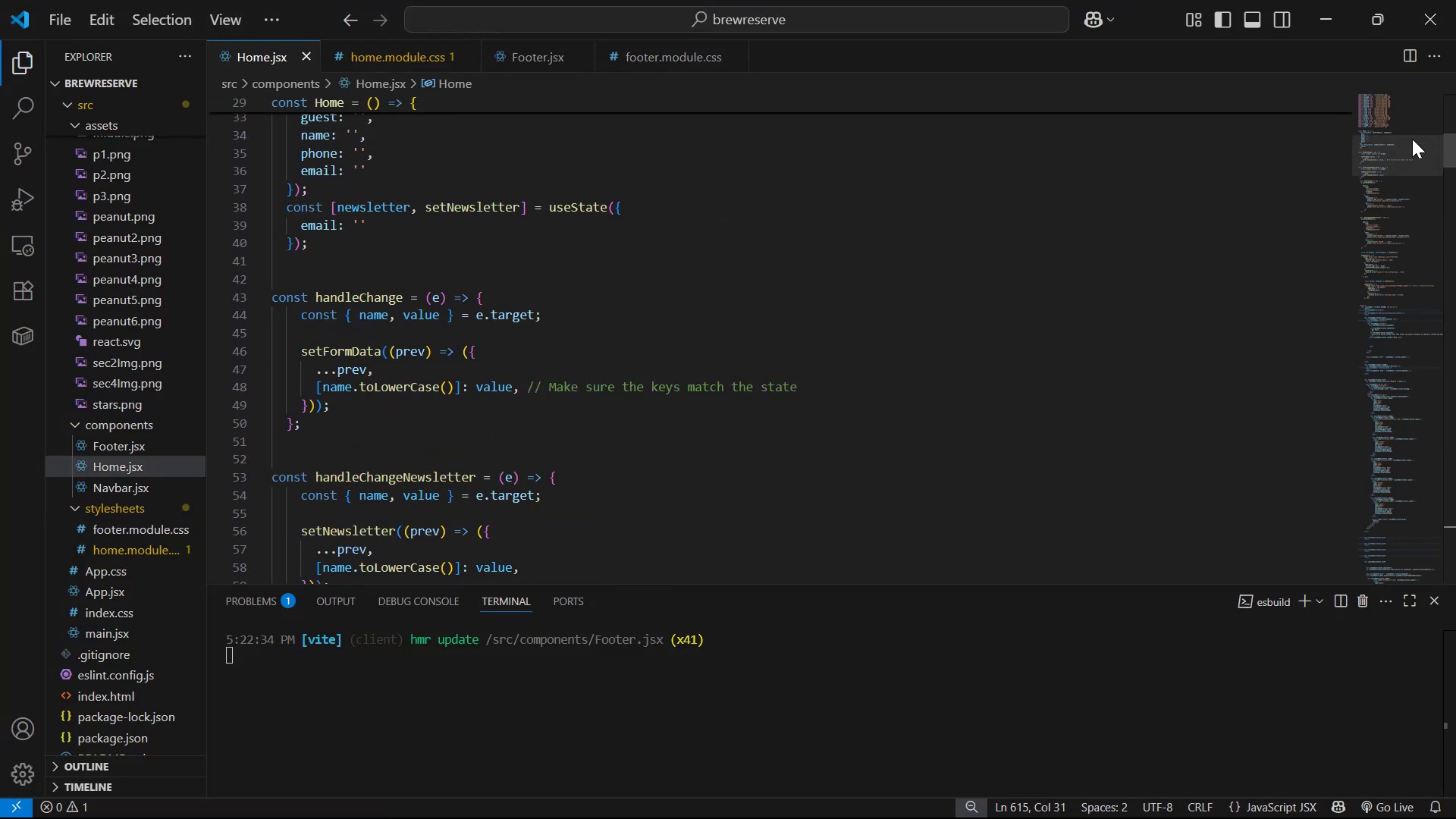 
scroll: coordinate [482, 400], scroll_direction: down, amount: 34.0
 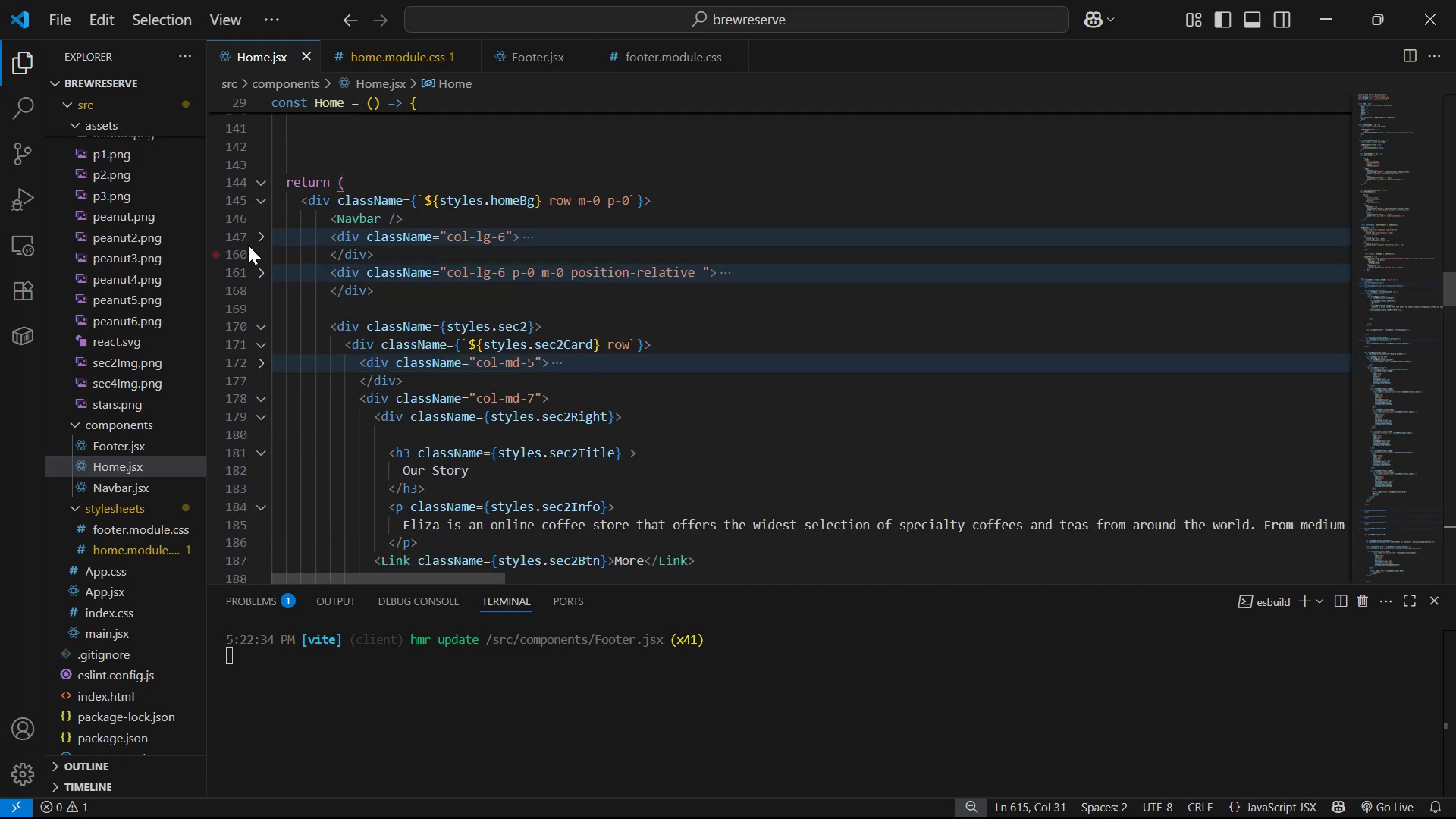 
left_click([268, 241])
 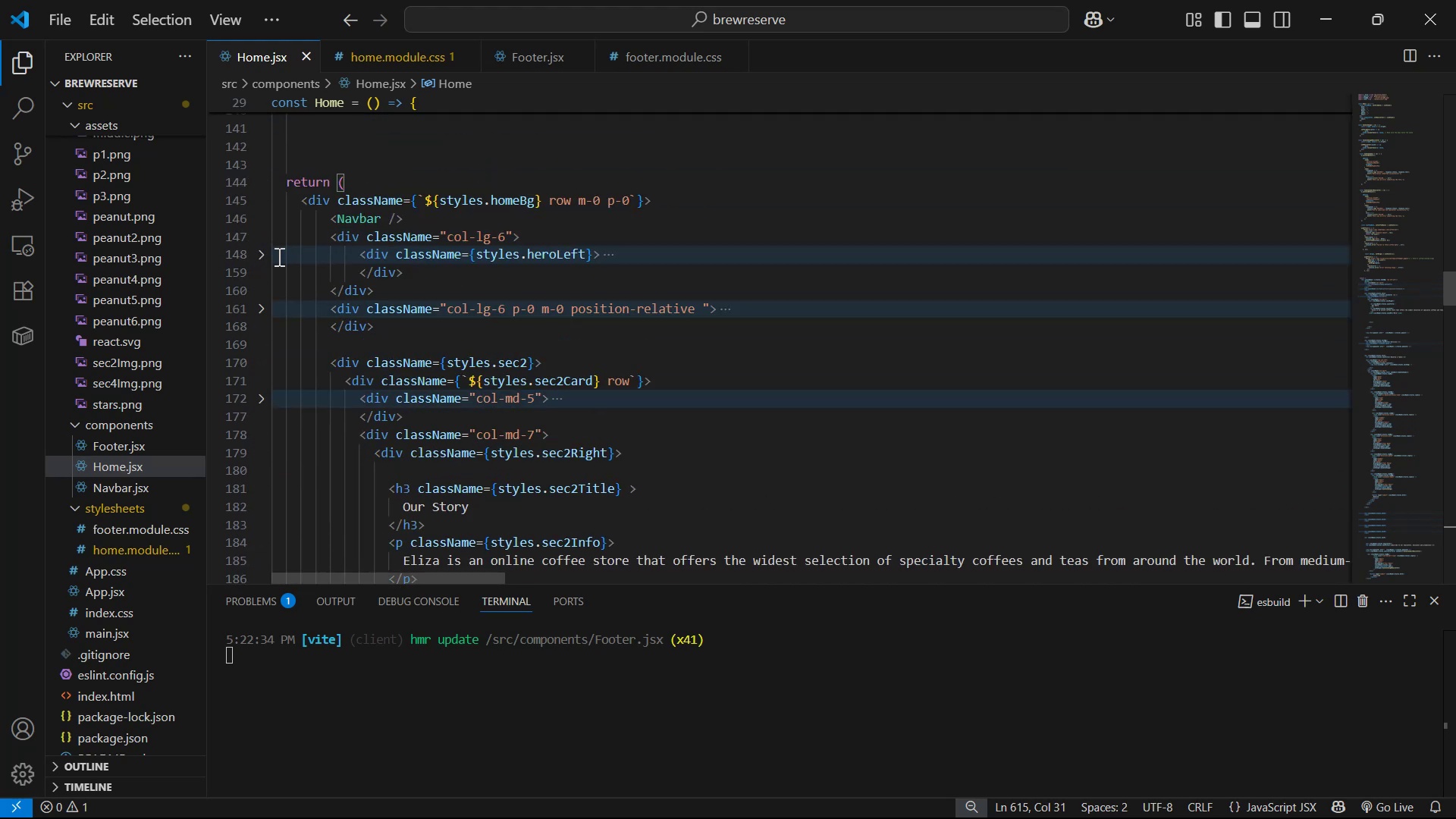 
left_click([266, 258])
 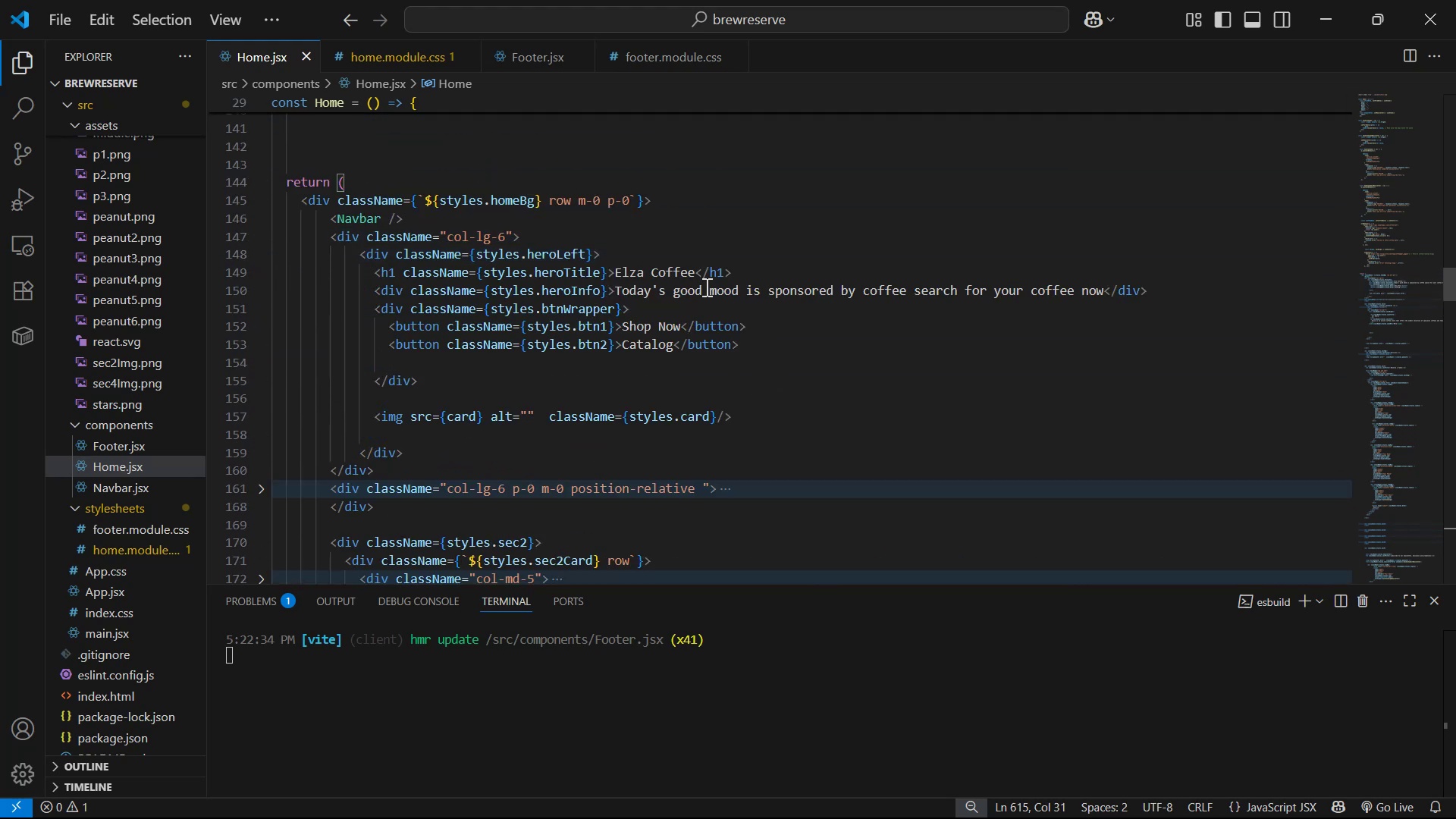 
left_click_drag(start_coordinate=[693, 274], to_coordinate=[612, 275])
 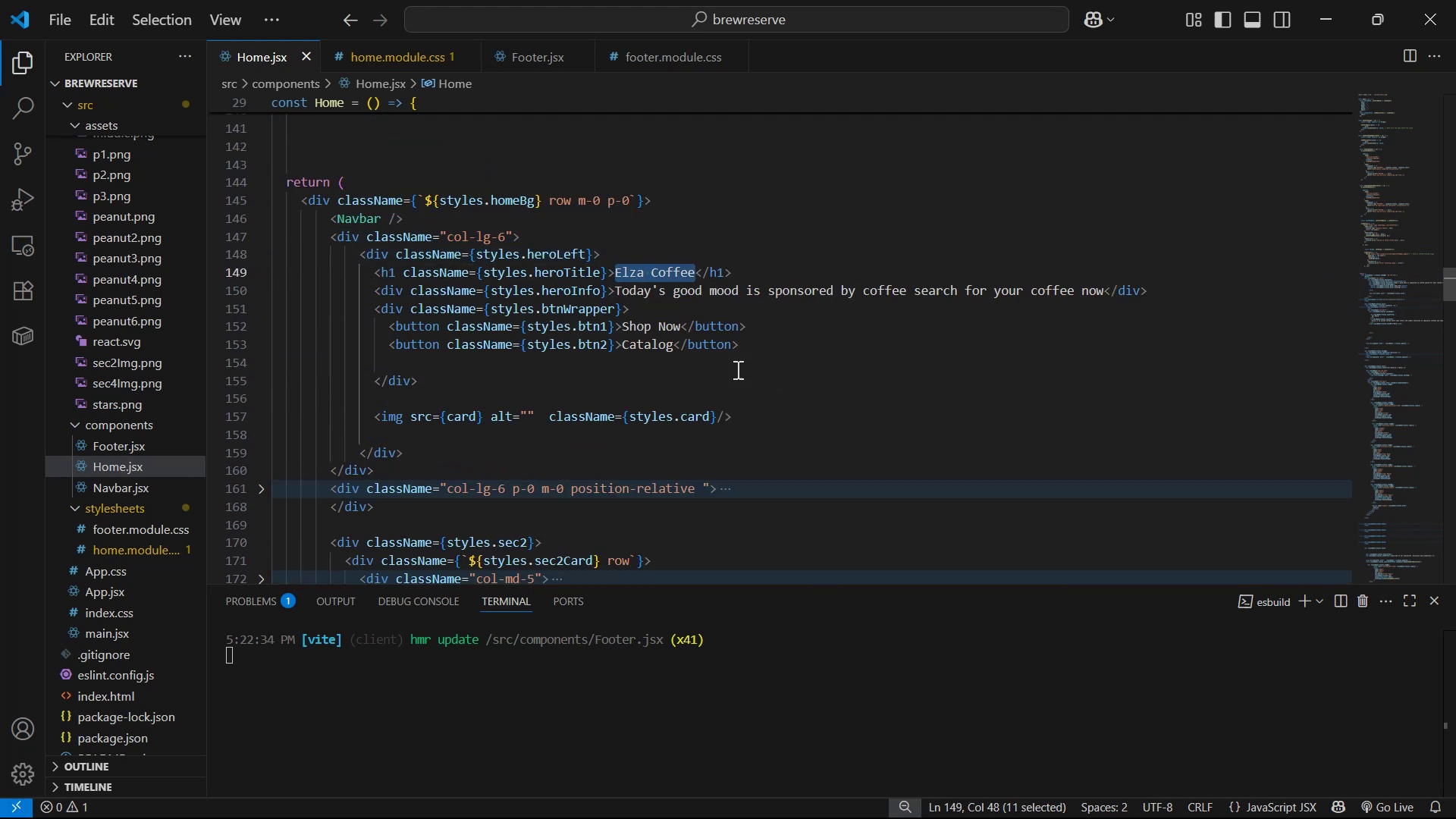 
type(Brew Reserve )
key(Backspace)
 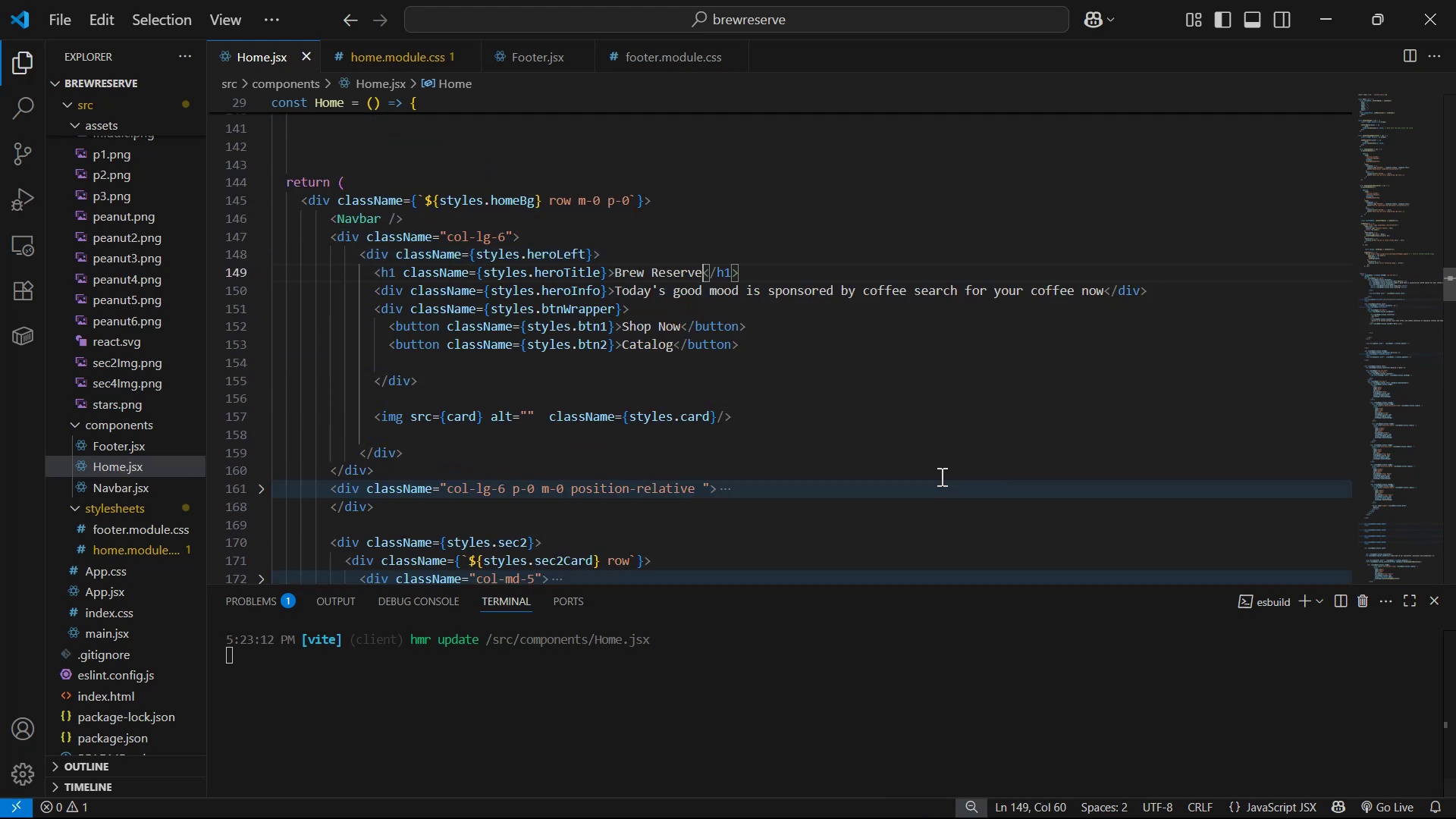 
key(Control+S)
 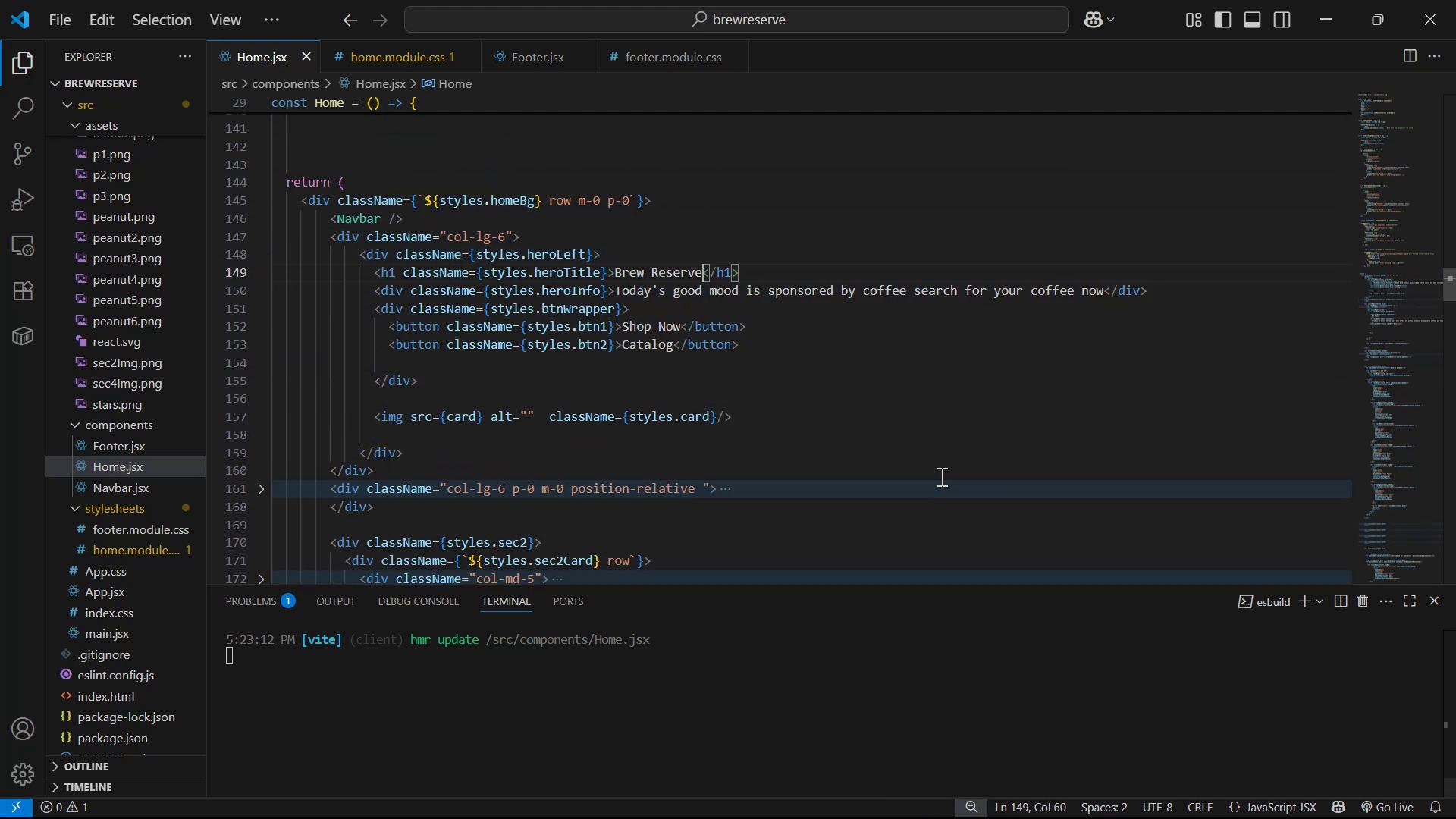 
key(Alt+AltLeft)
 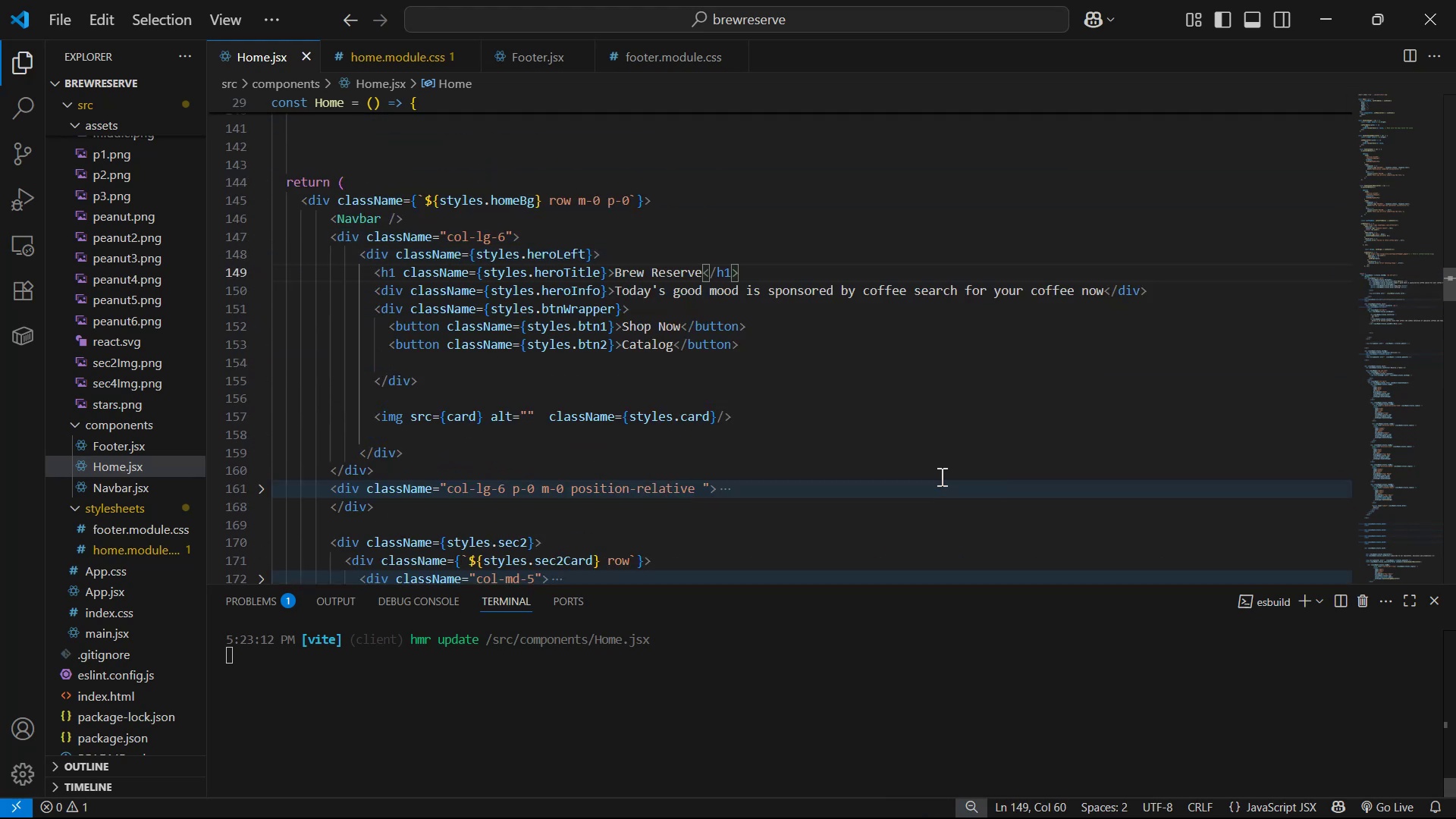 
key(Alt+Tab)
 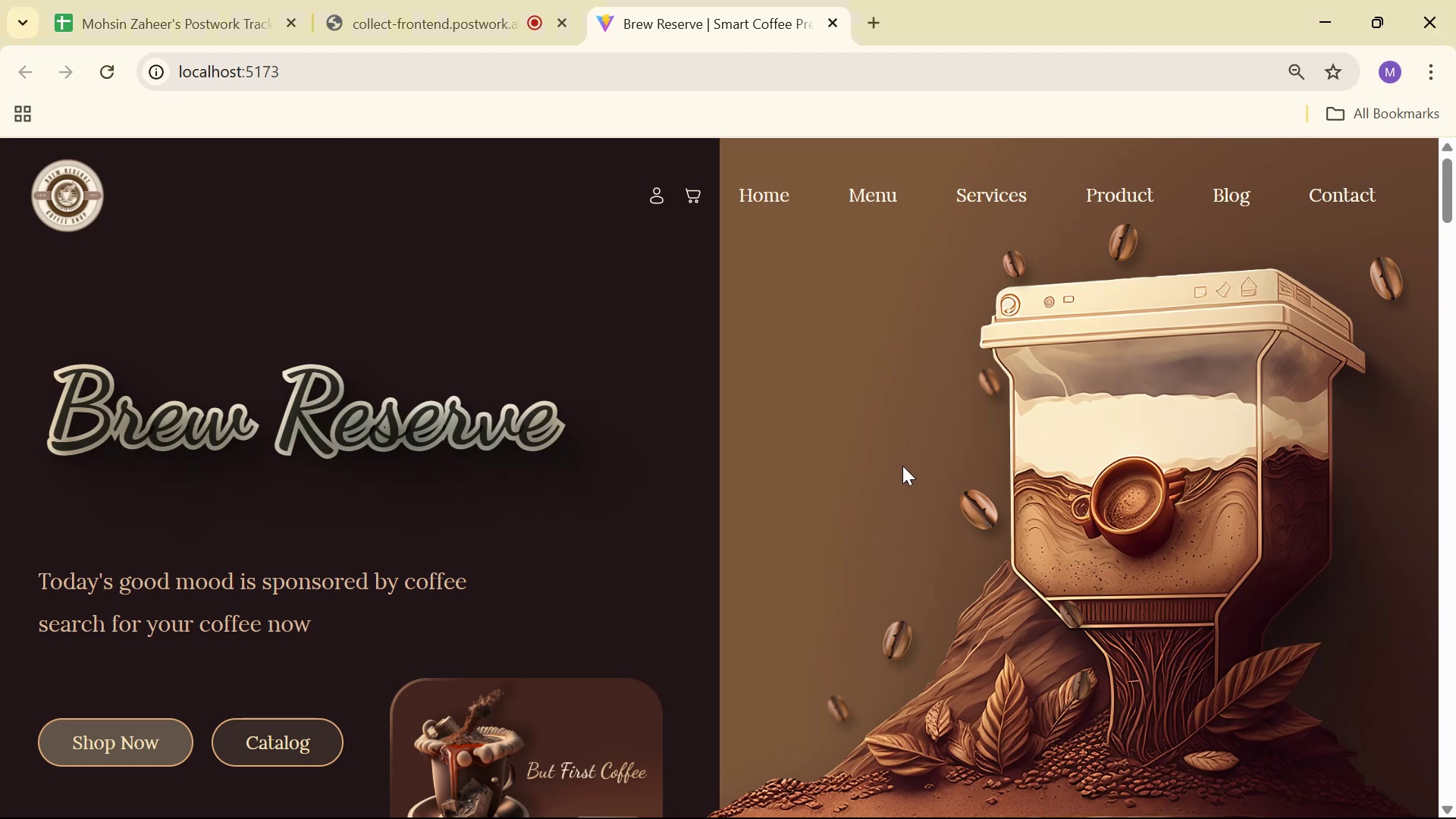 
scroll: coordinate [962, 461], scroll_direction: up, amount: 3.0
 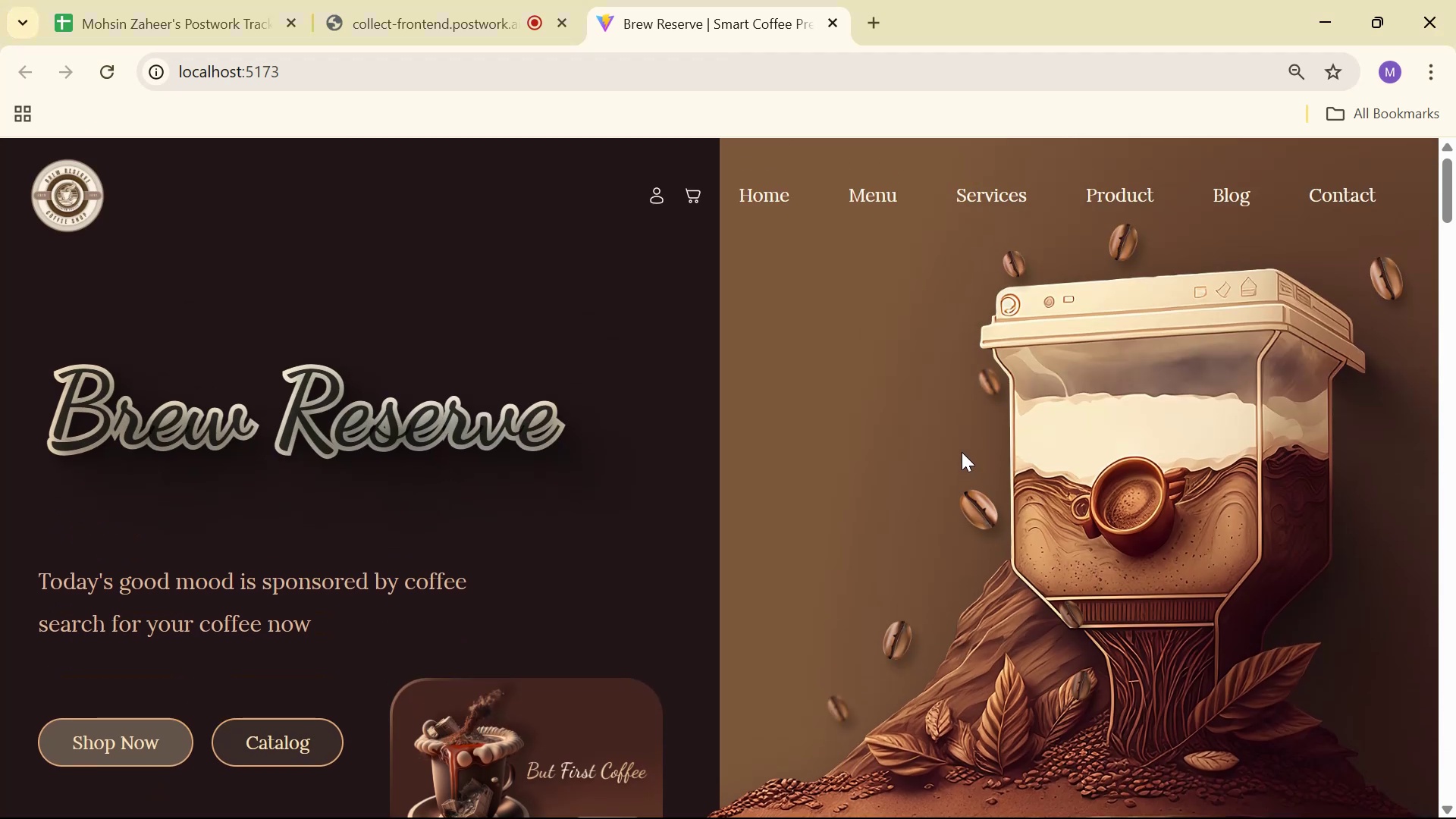 
key(Alt+AltLeft)
 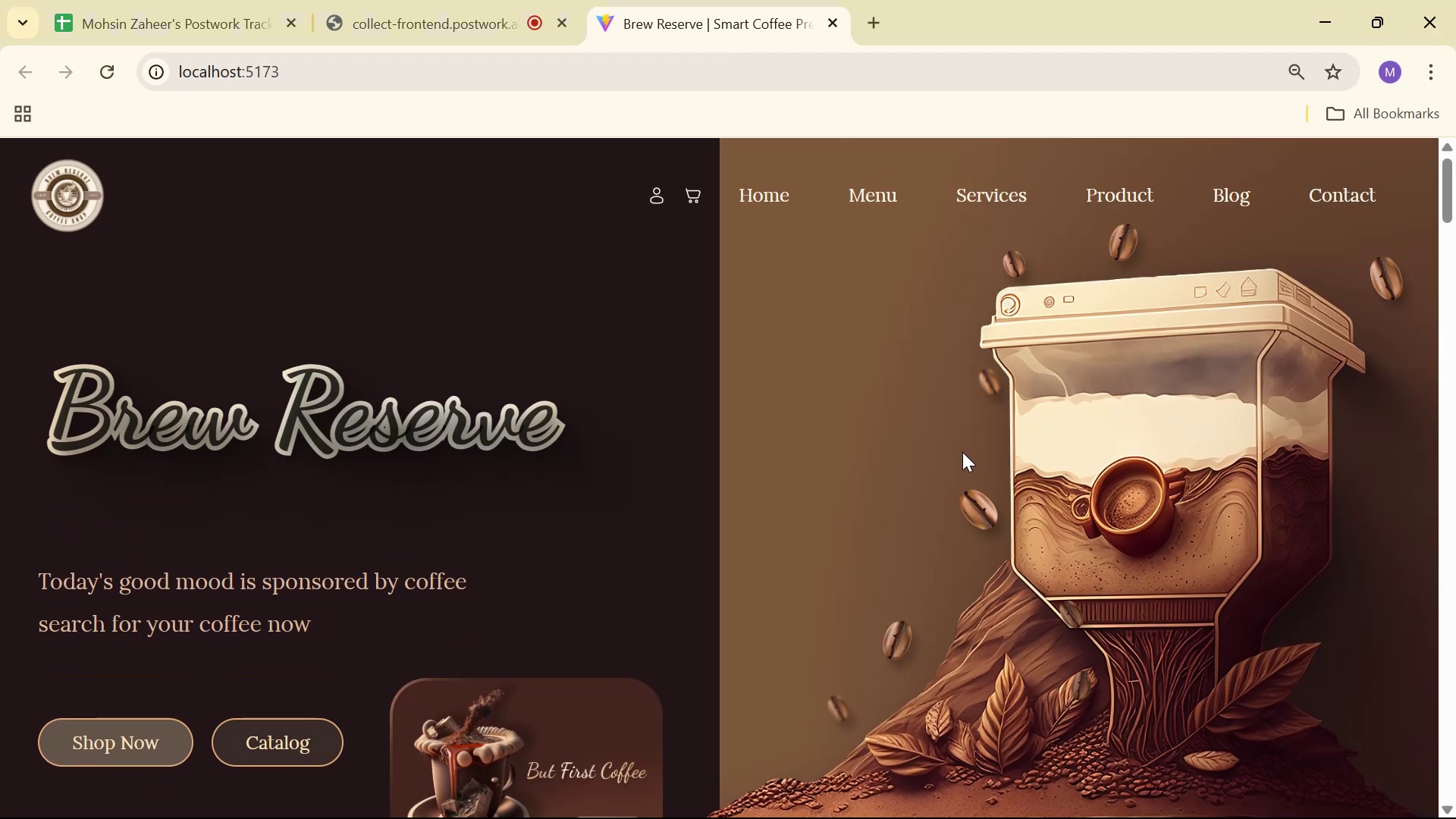 
key(Alt+Tab)
 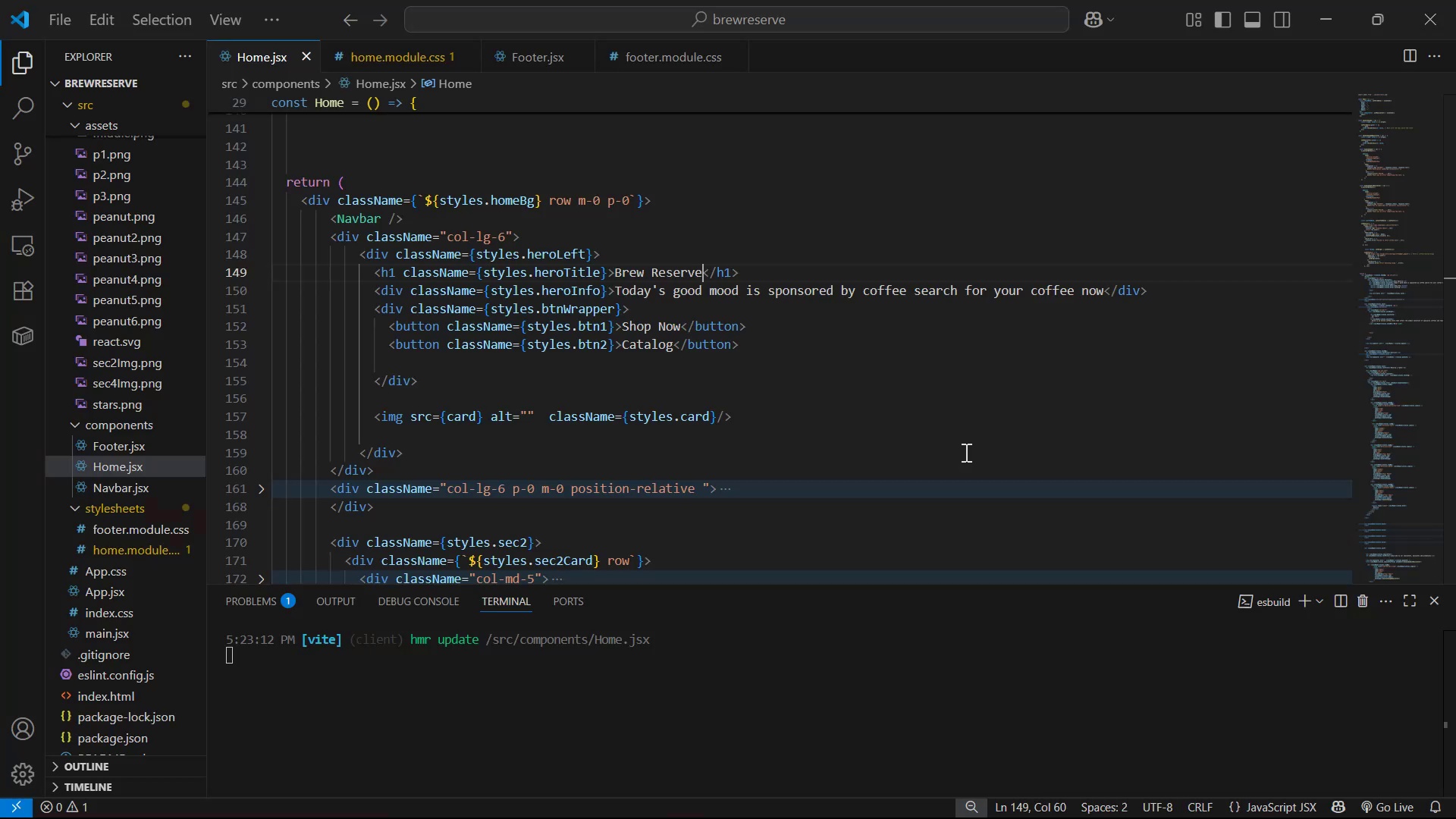 
key(Control+Z)
 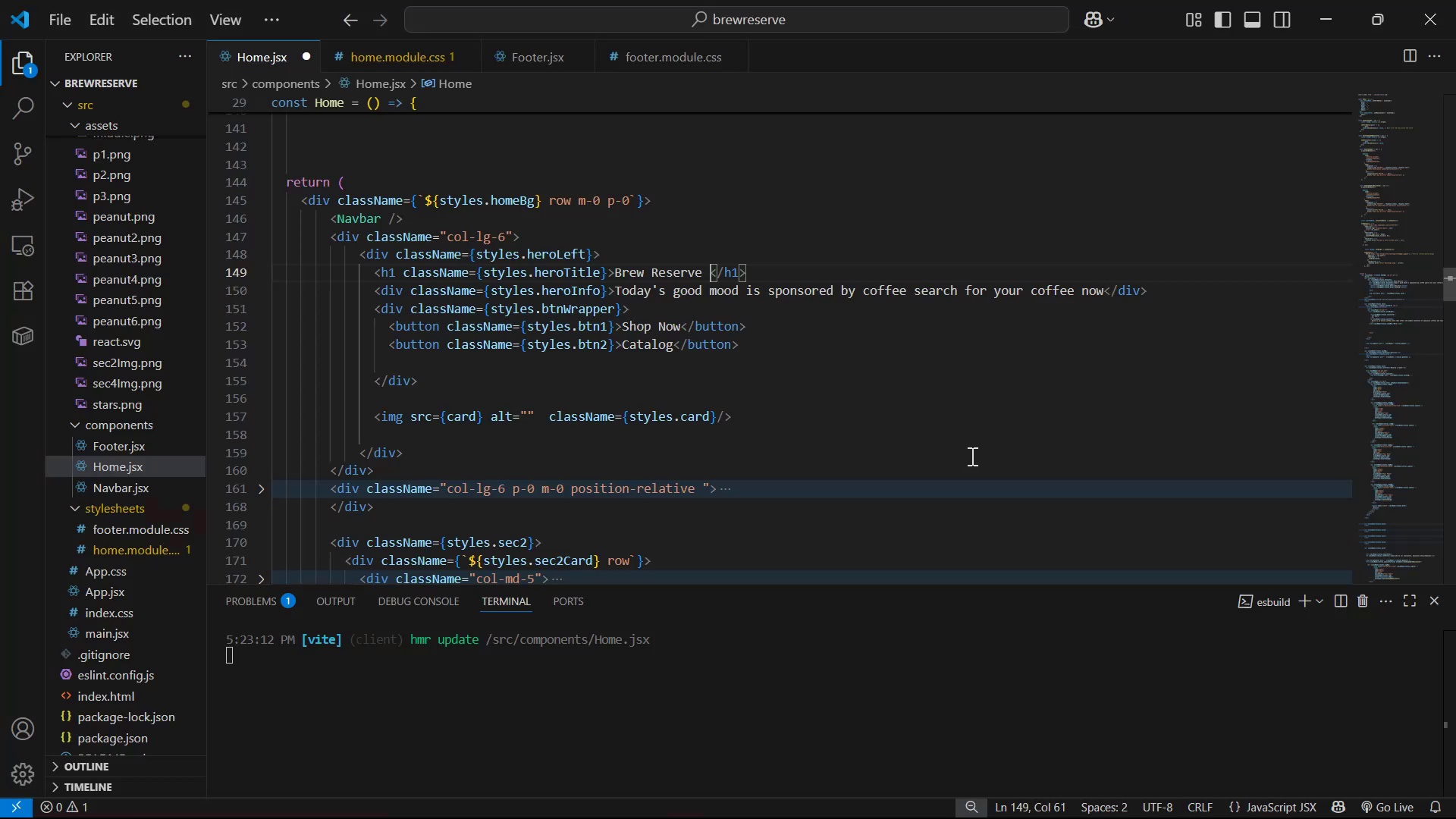 
key(Control+Z)
 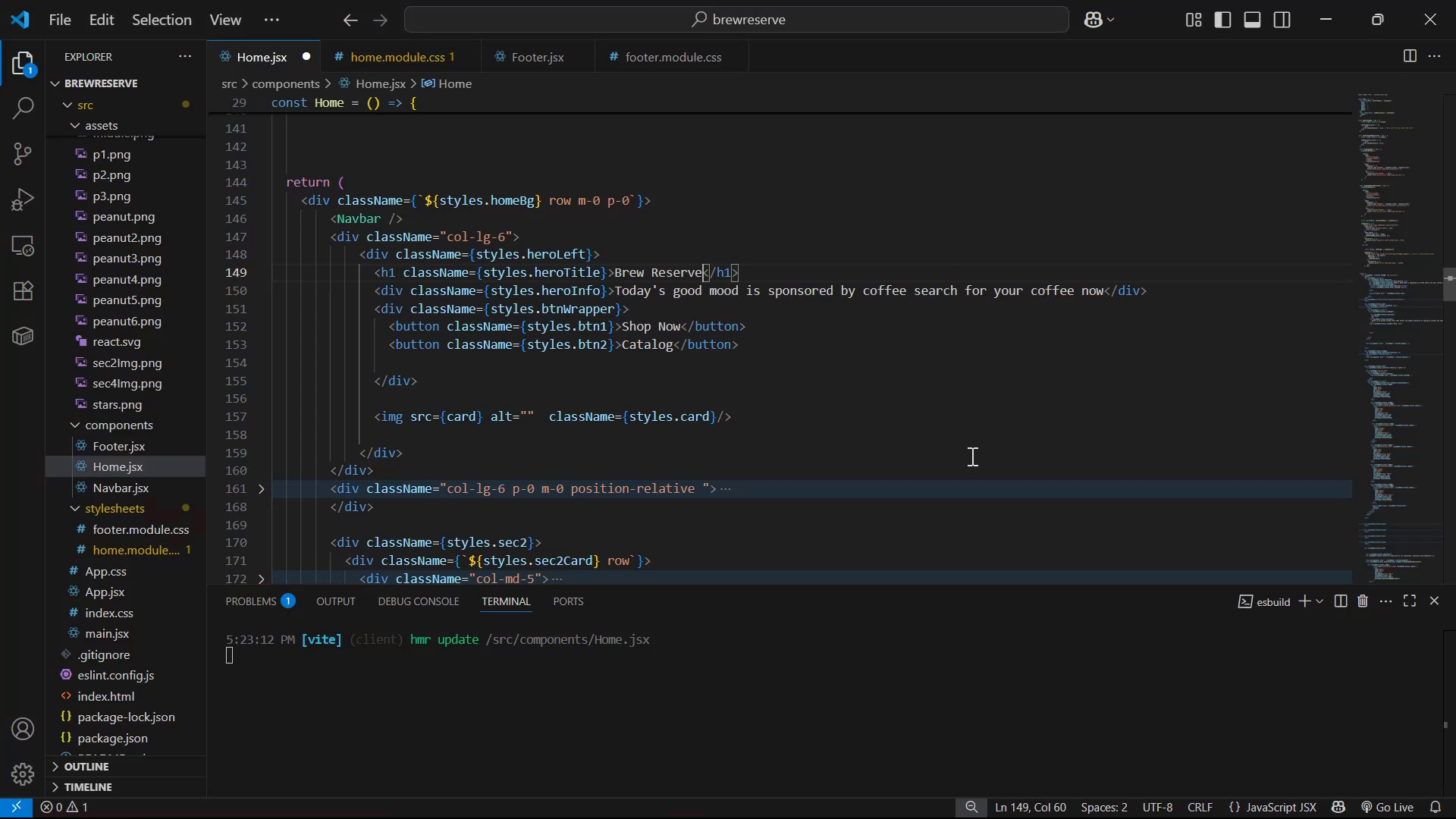 
key(Control+Z)
 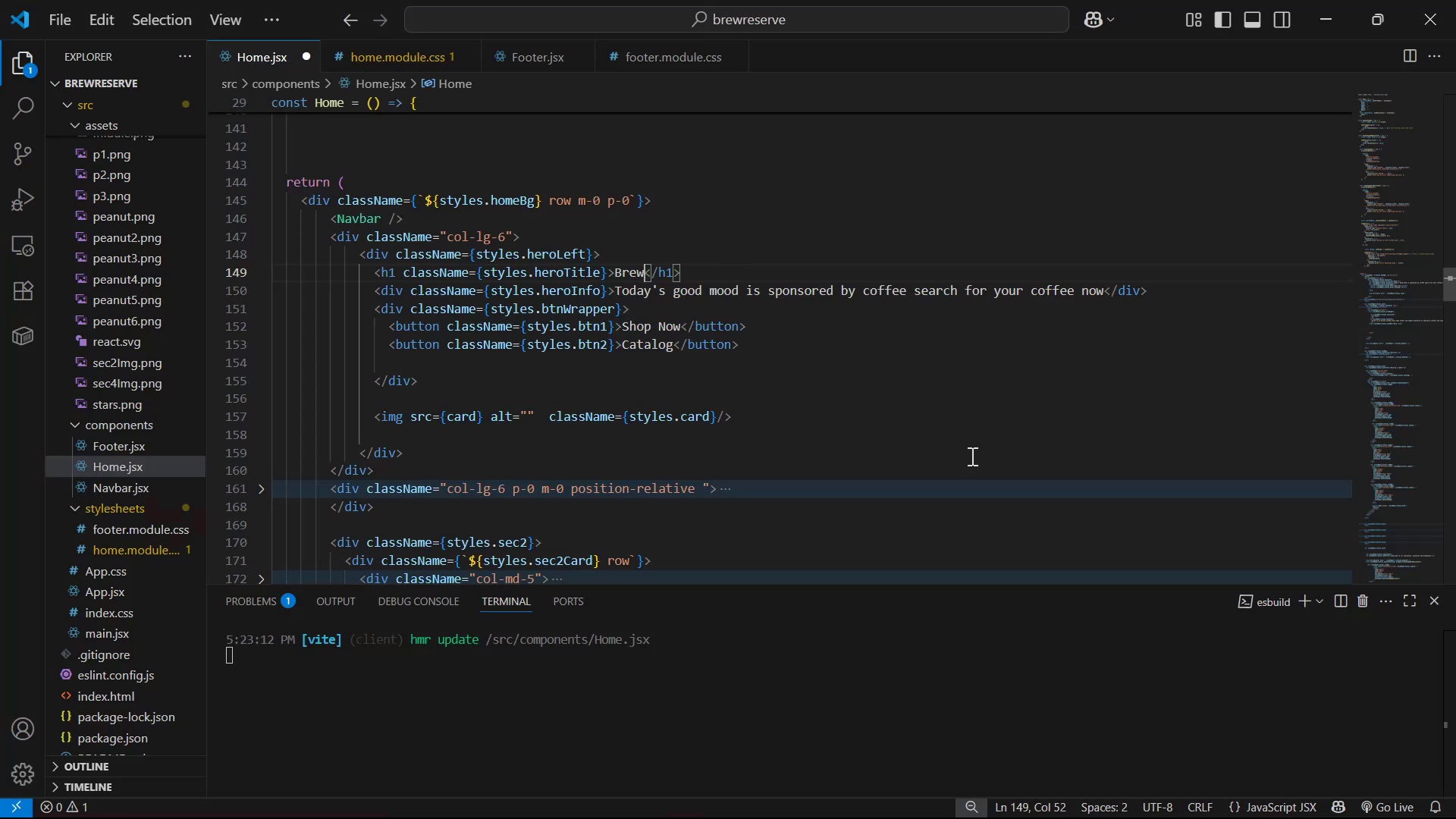 
key(Control+Z)
 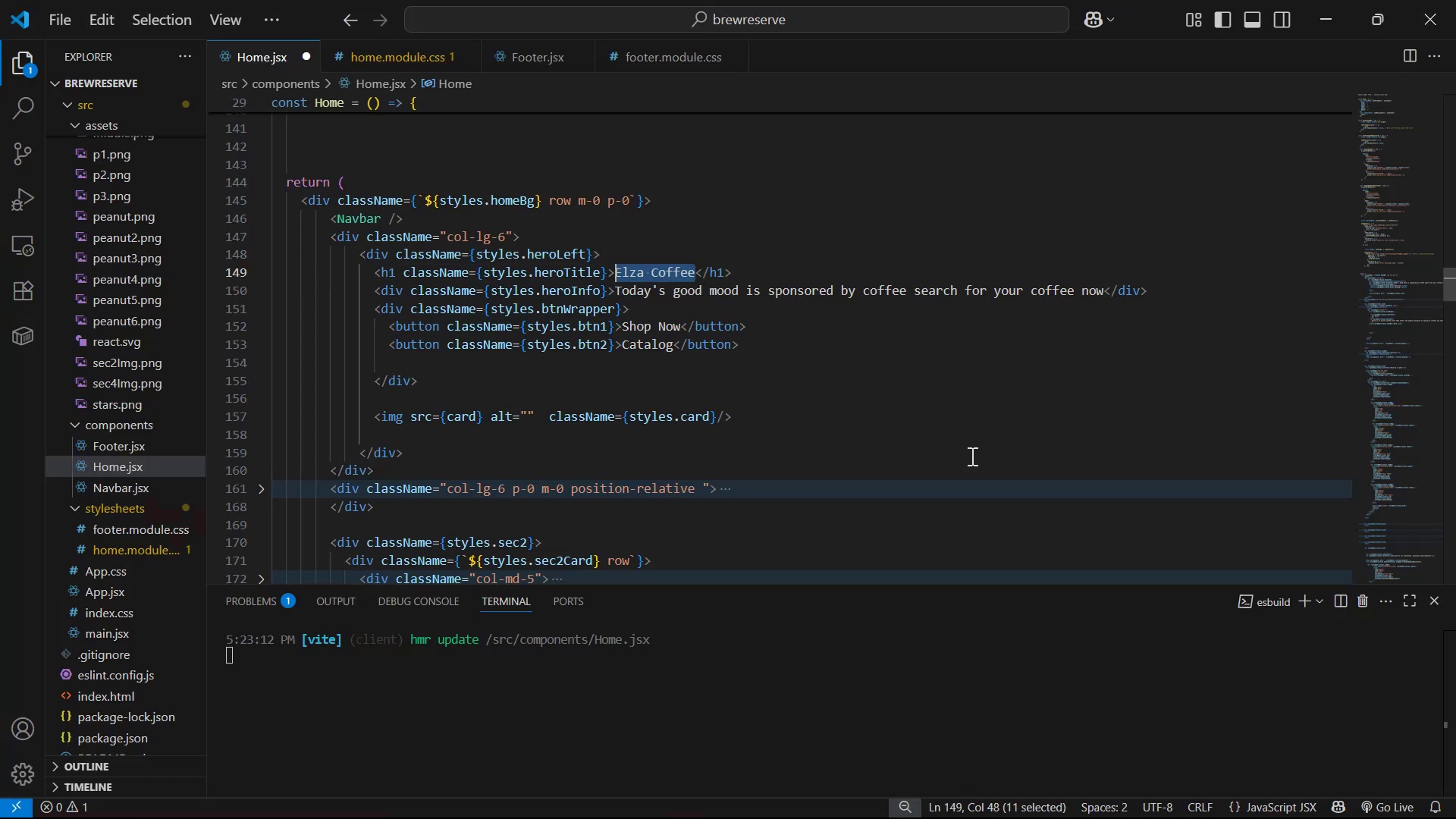 
key(Control+S)
 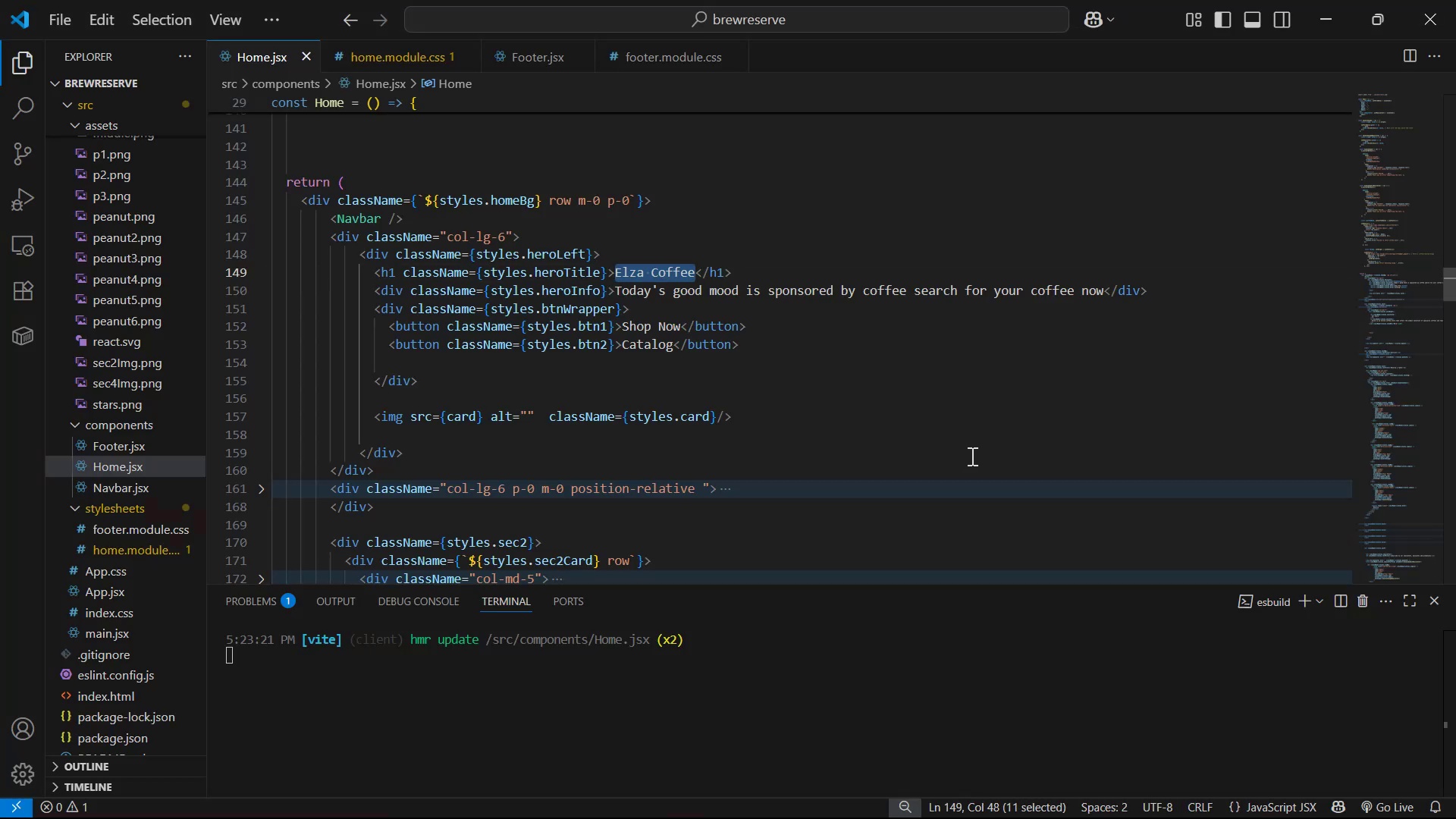 
key(Alt+AltLeft)
 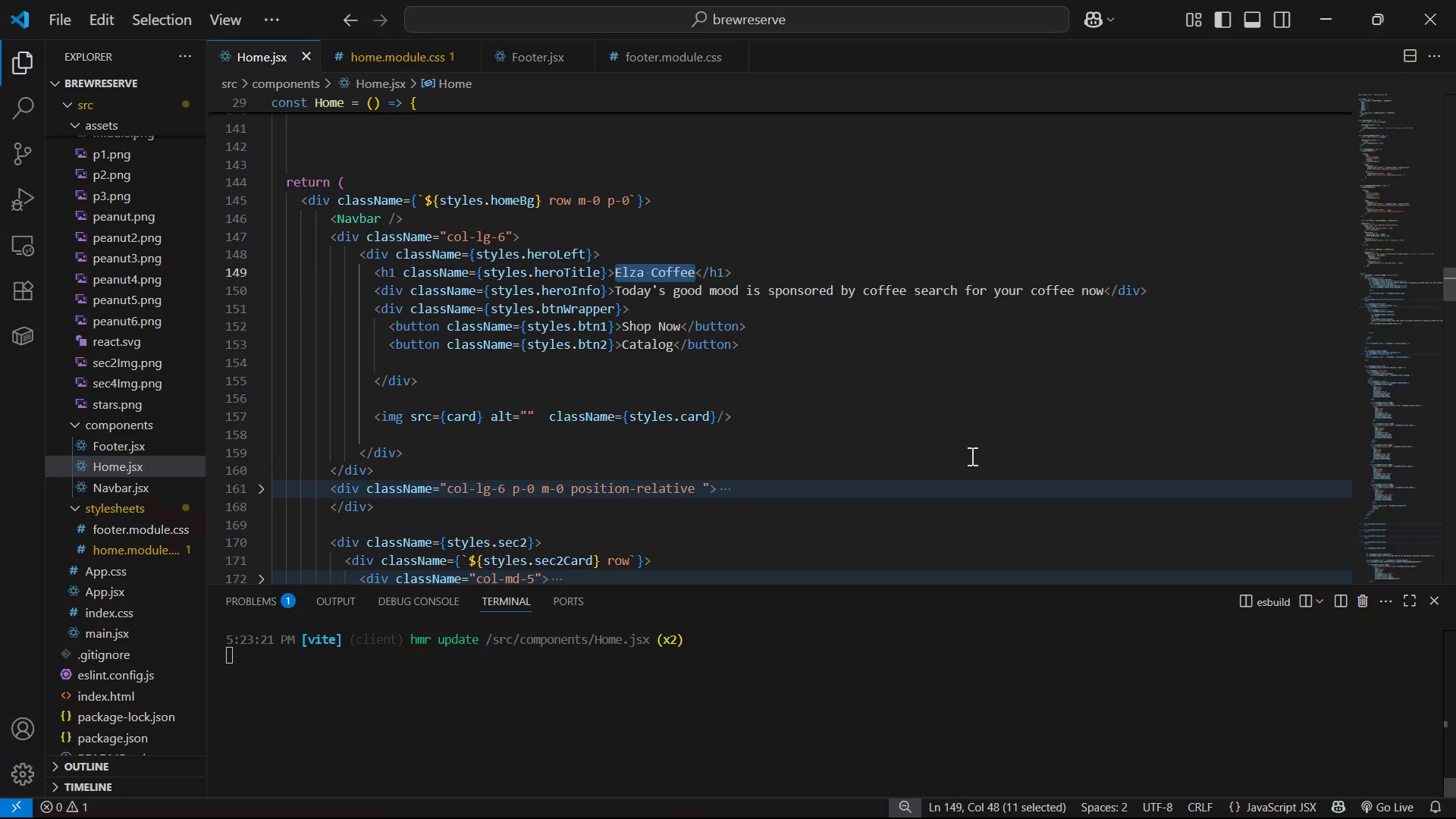 
key(Alt+Tab)
 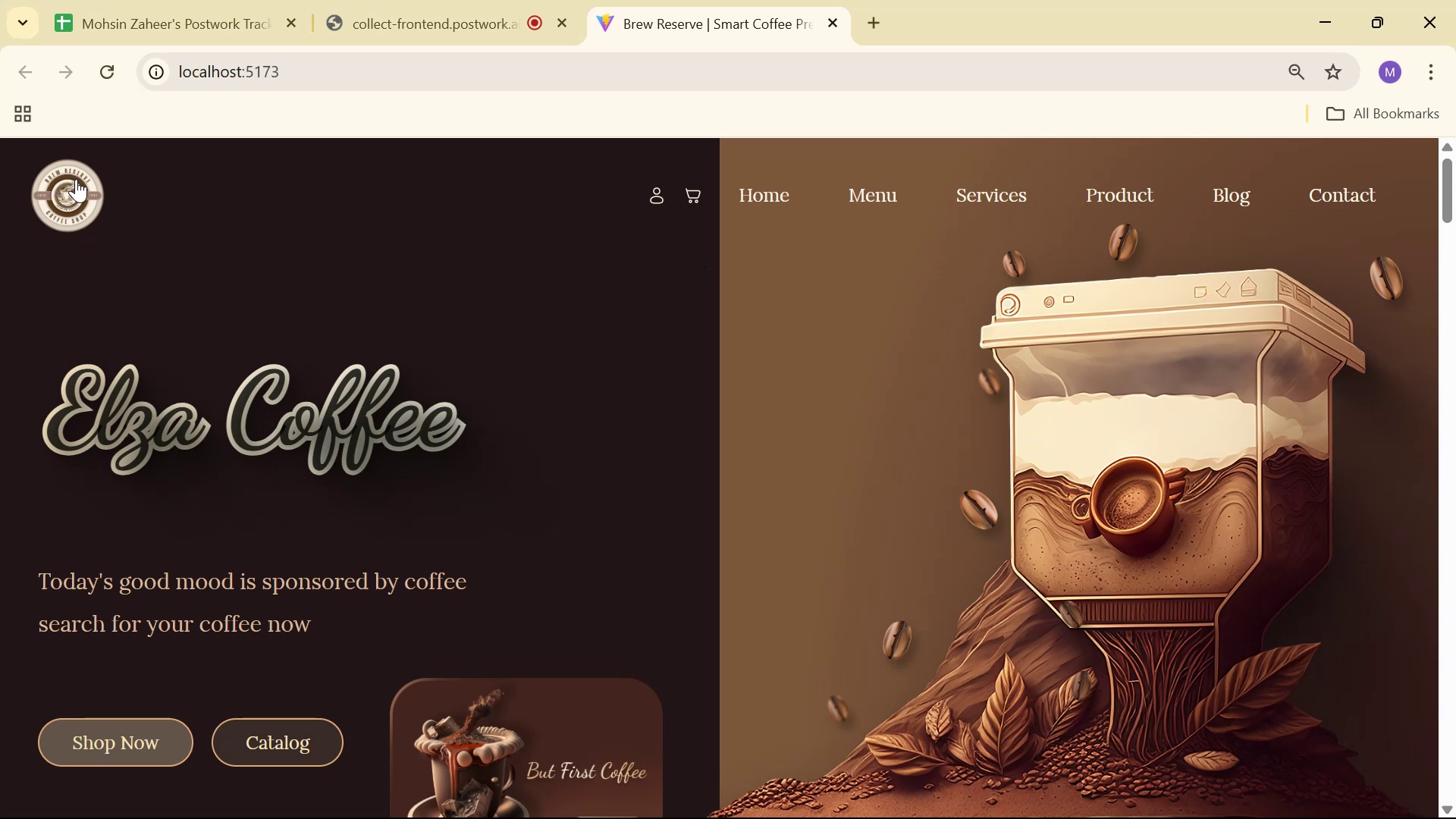 
wait(5.79)
 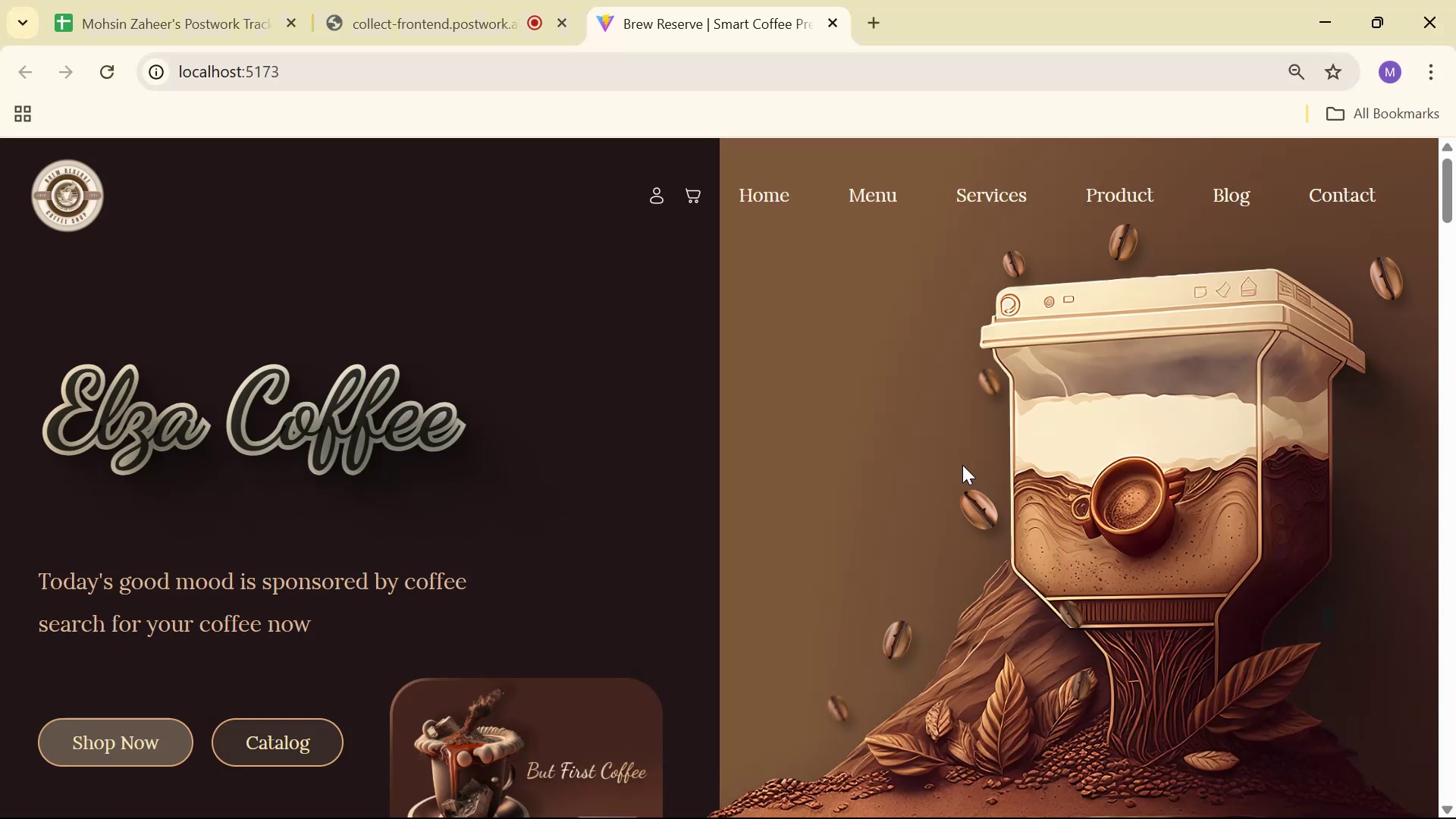 
scroll: coordinate [824, 325], scroll_direction: down, amount: 3.0
 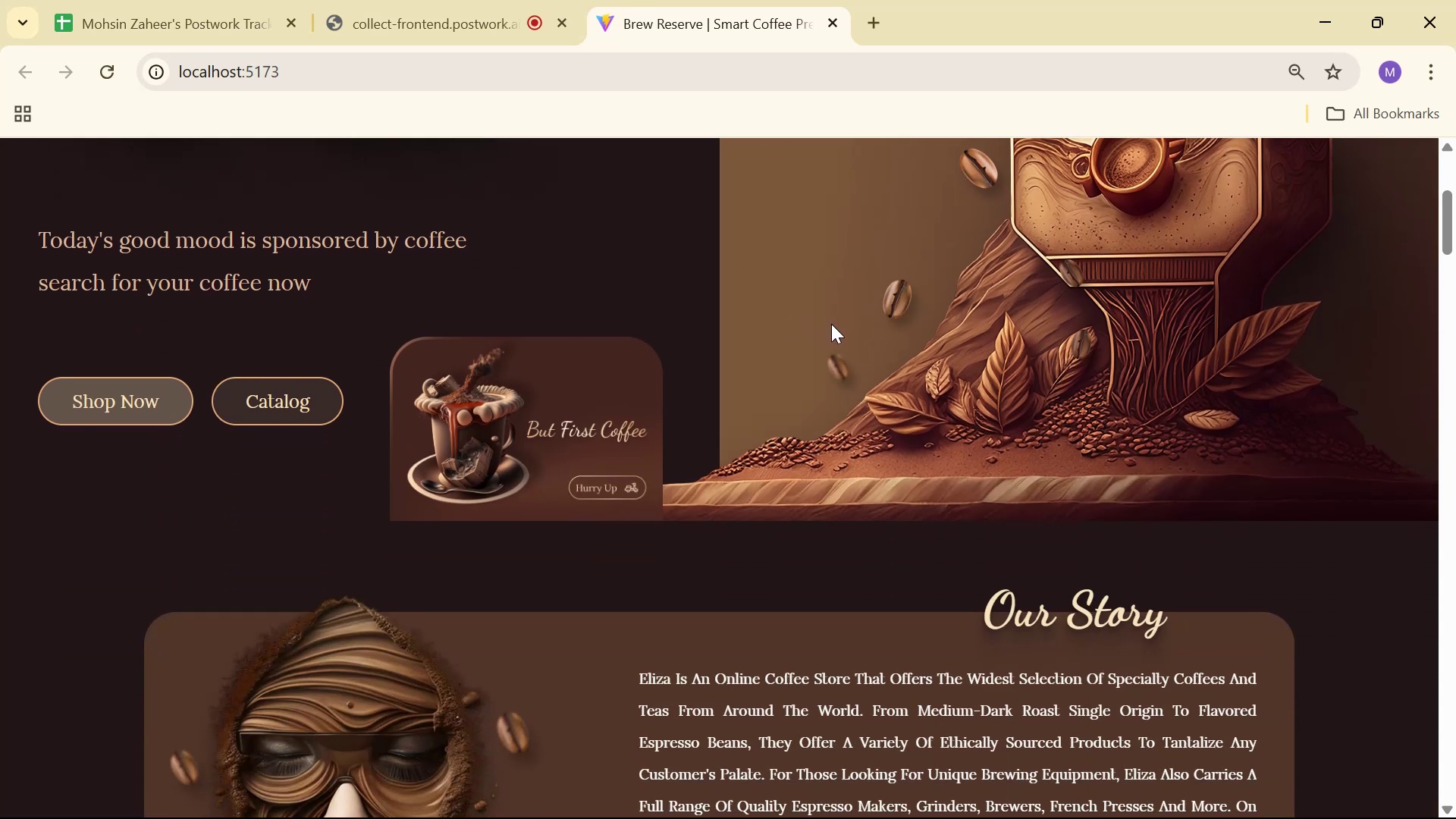 
scroll: coordinate [833, 320], scroll_direction: up, amount: 4.0
 